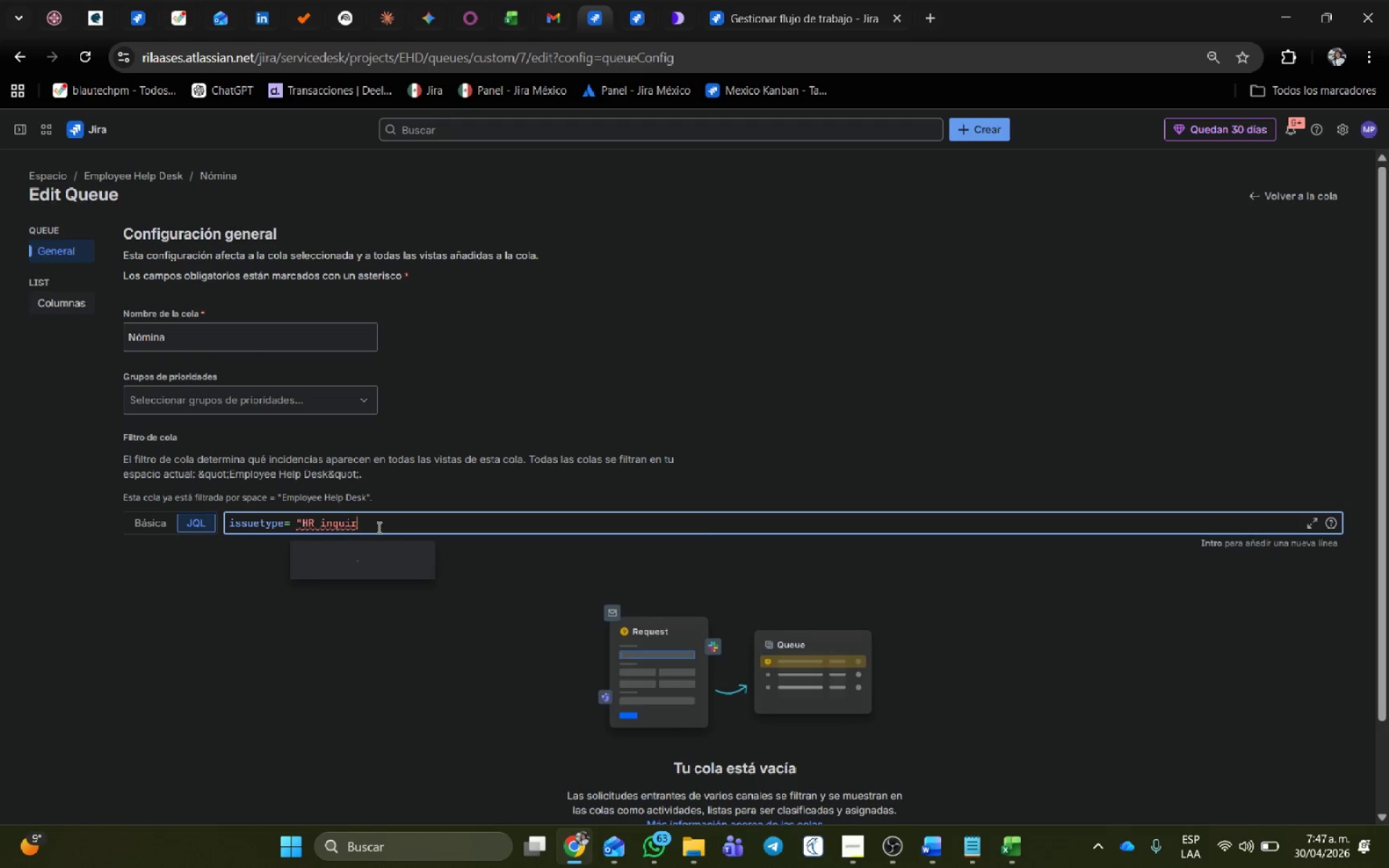 
key(Backspace)
 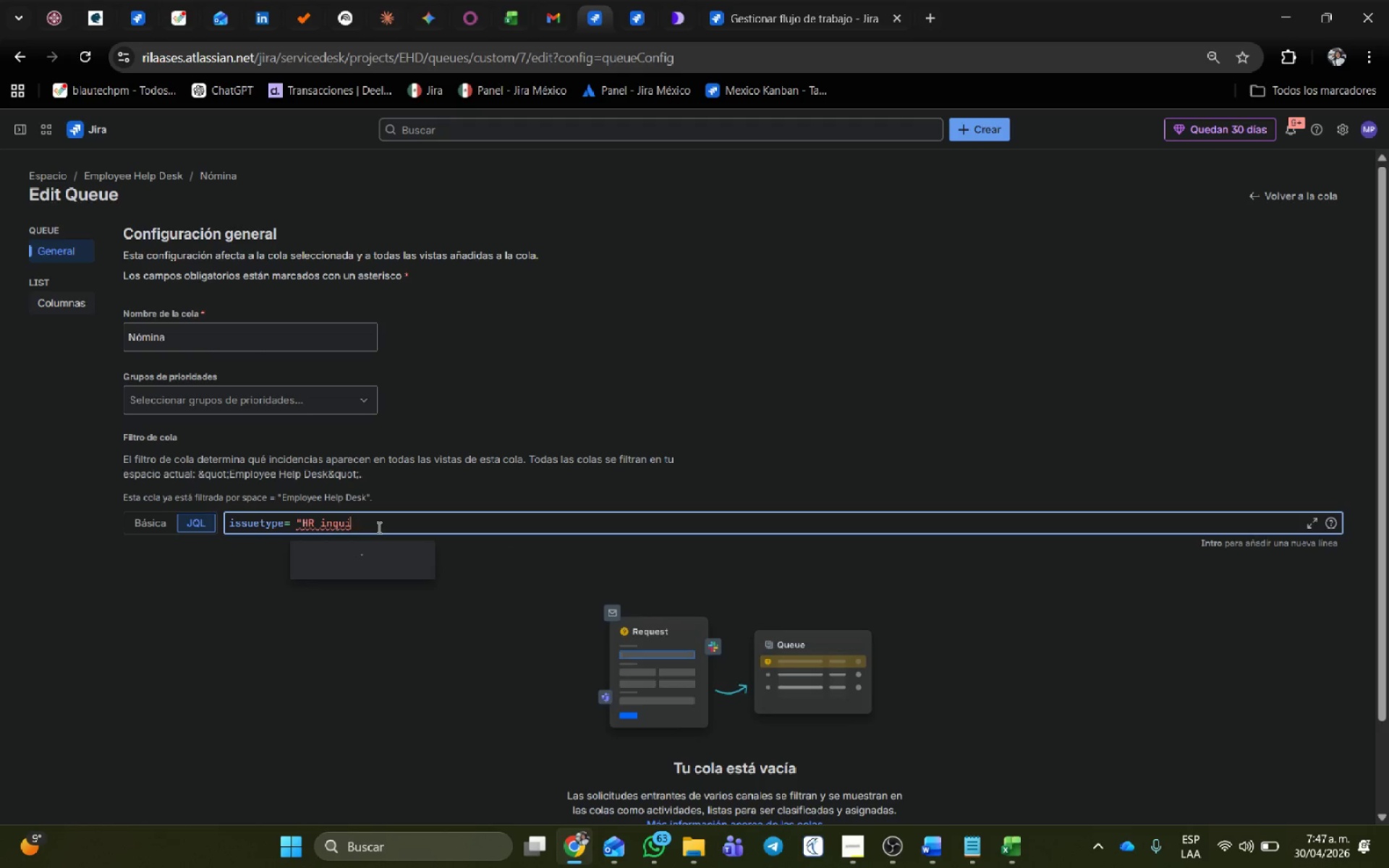 
key(Backspace)
 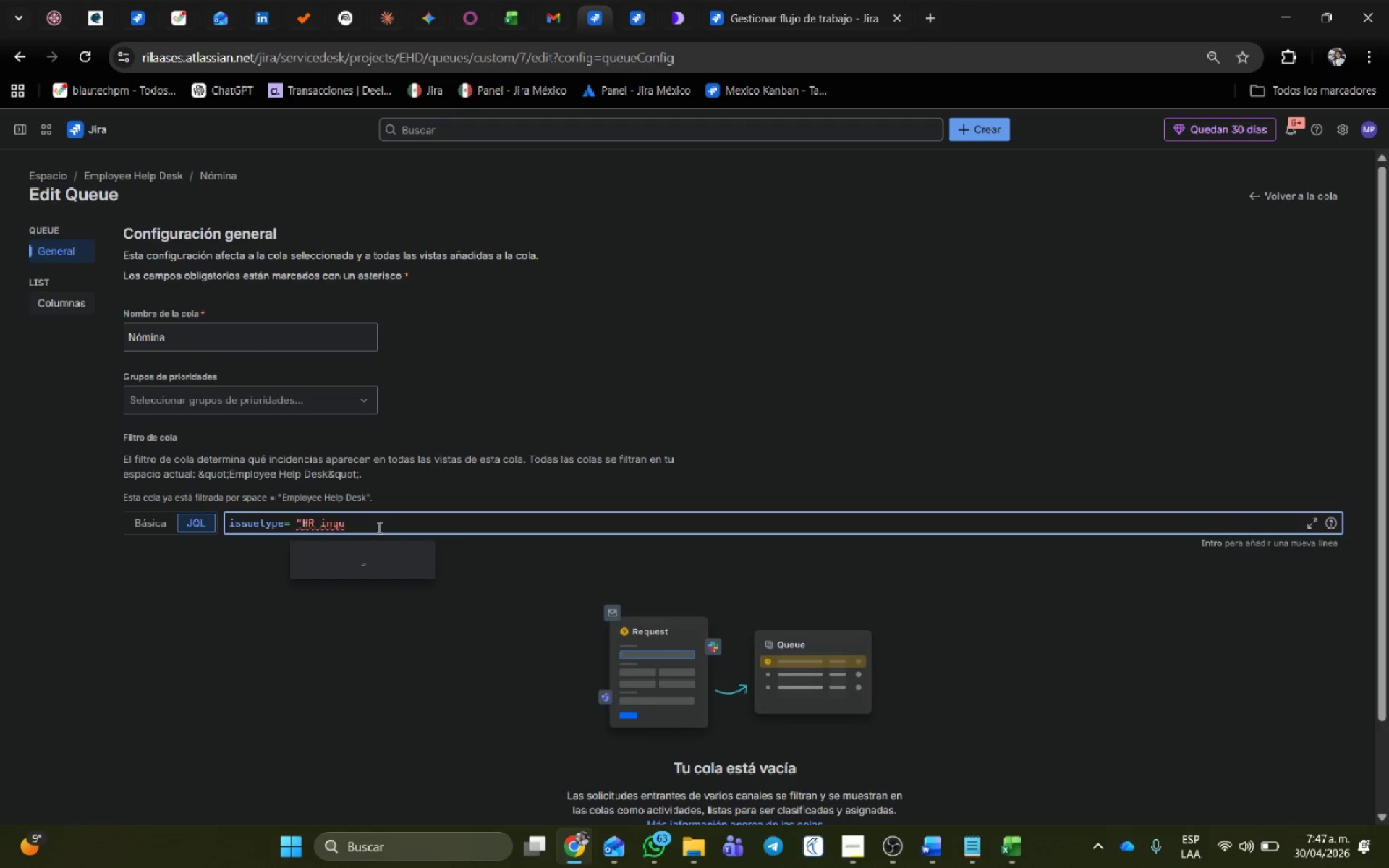 
key(Backspace)
 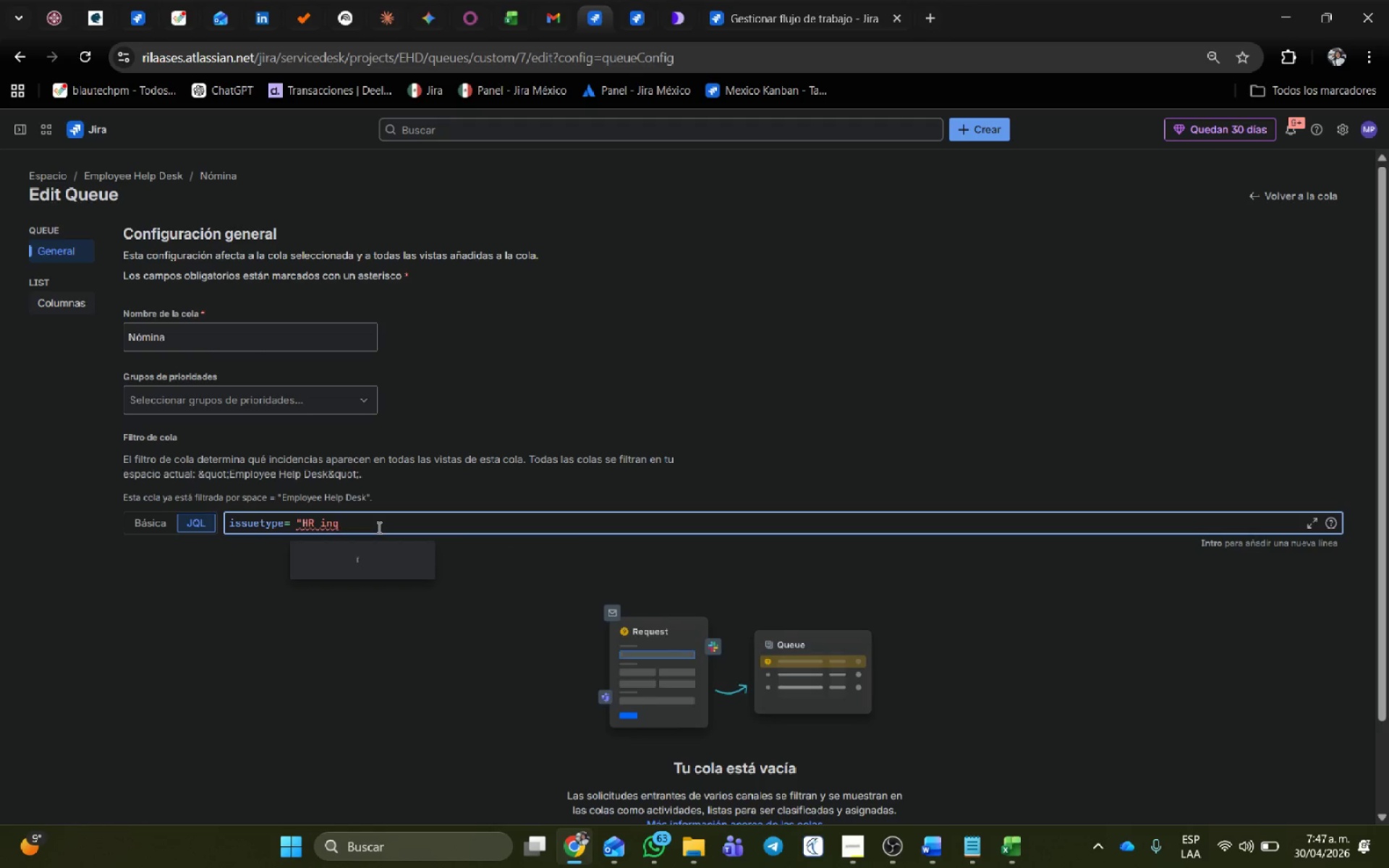 
key(Backspace)
 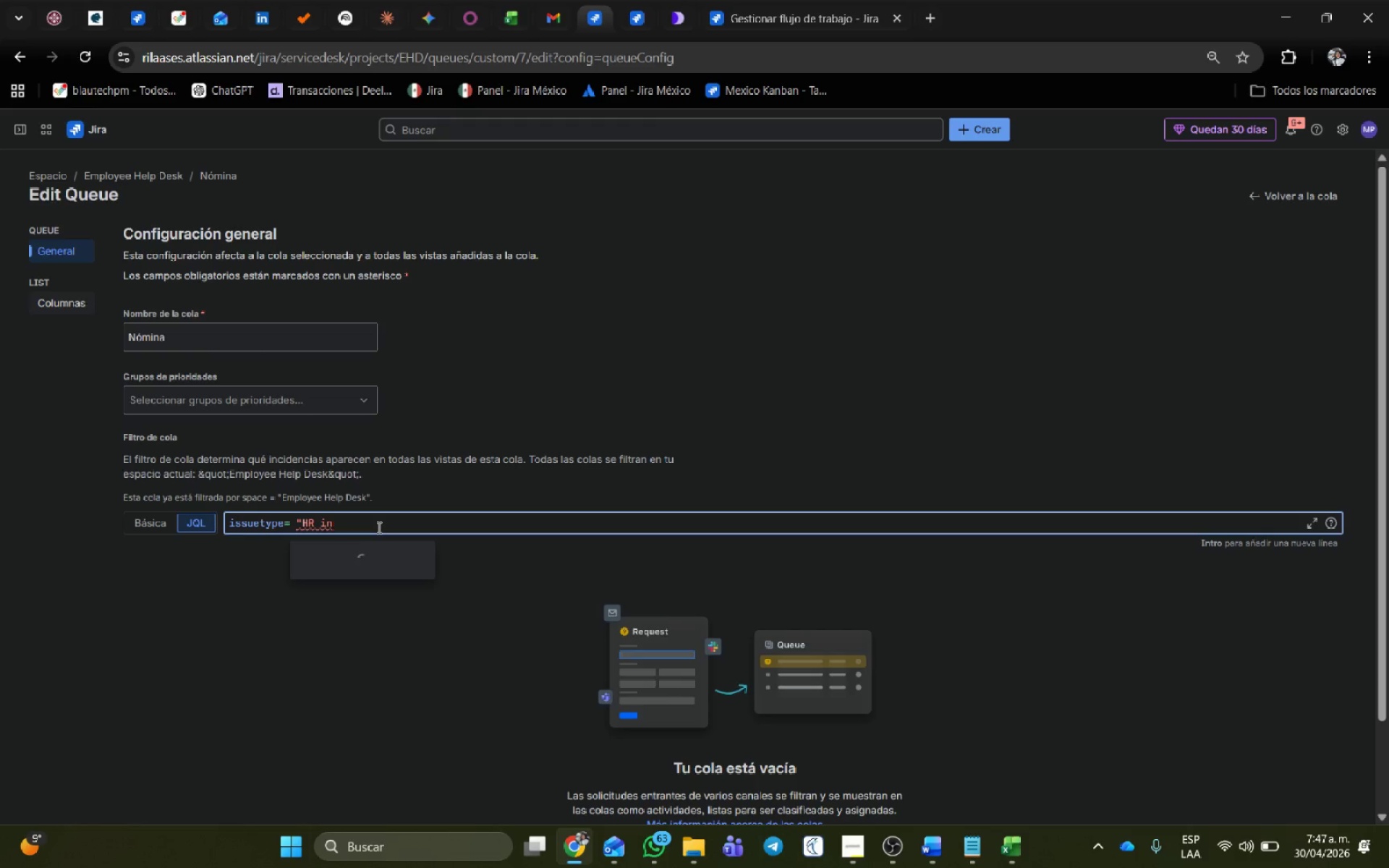 
key(Backspace)
 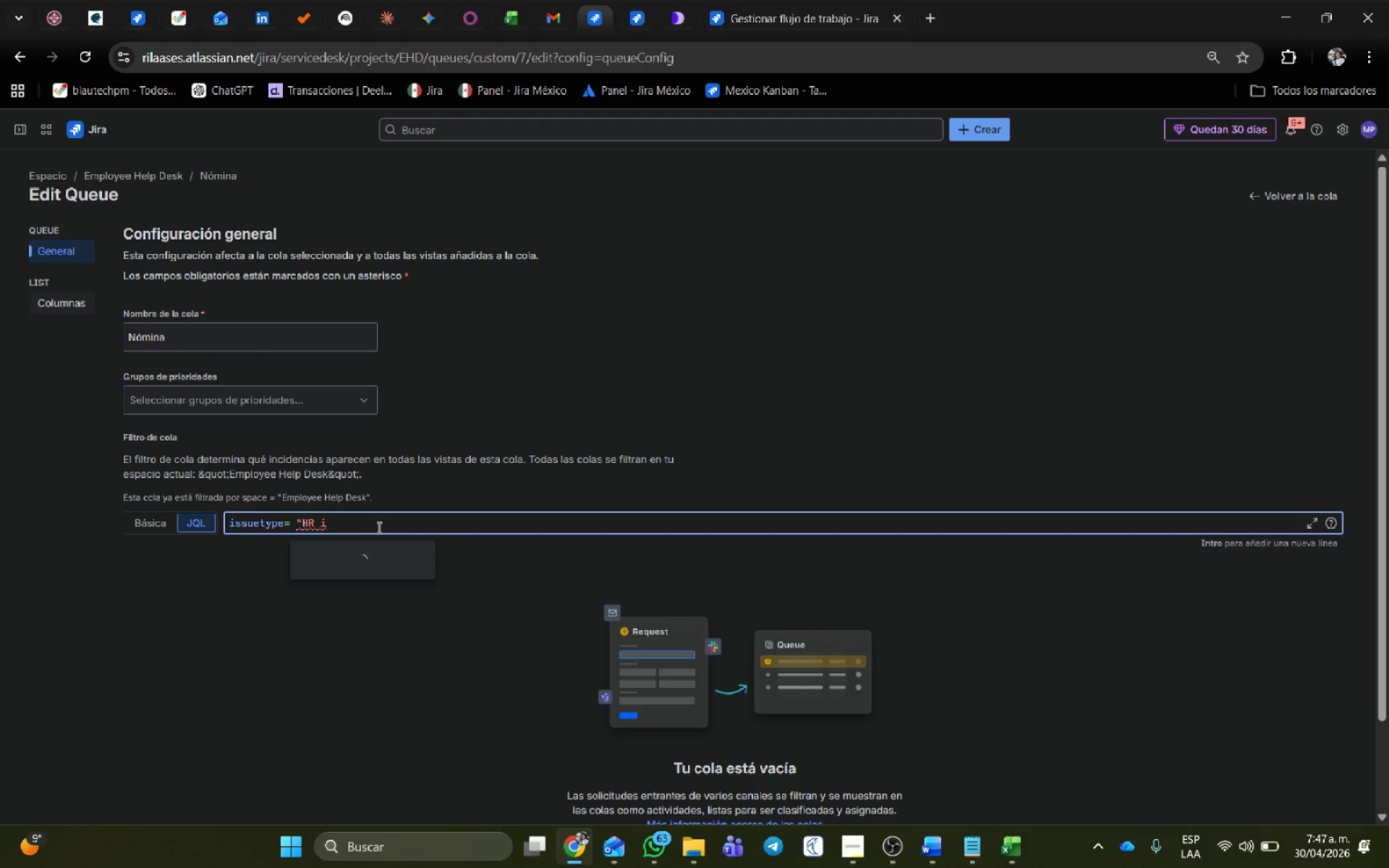 
key(Backspace)
 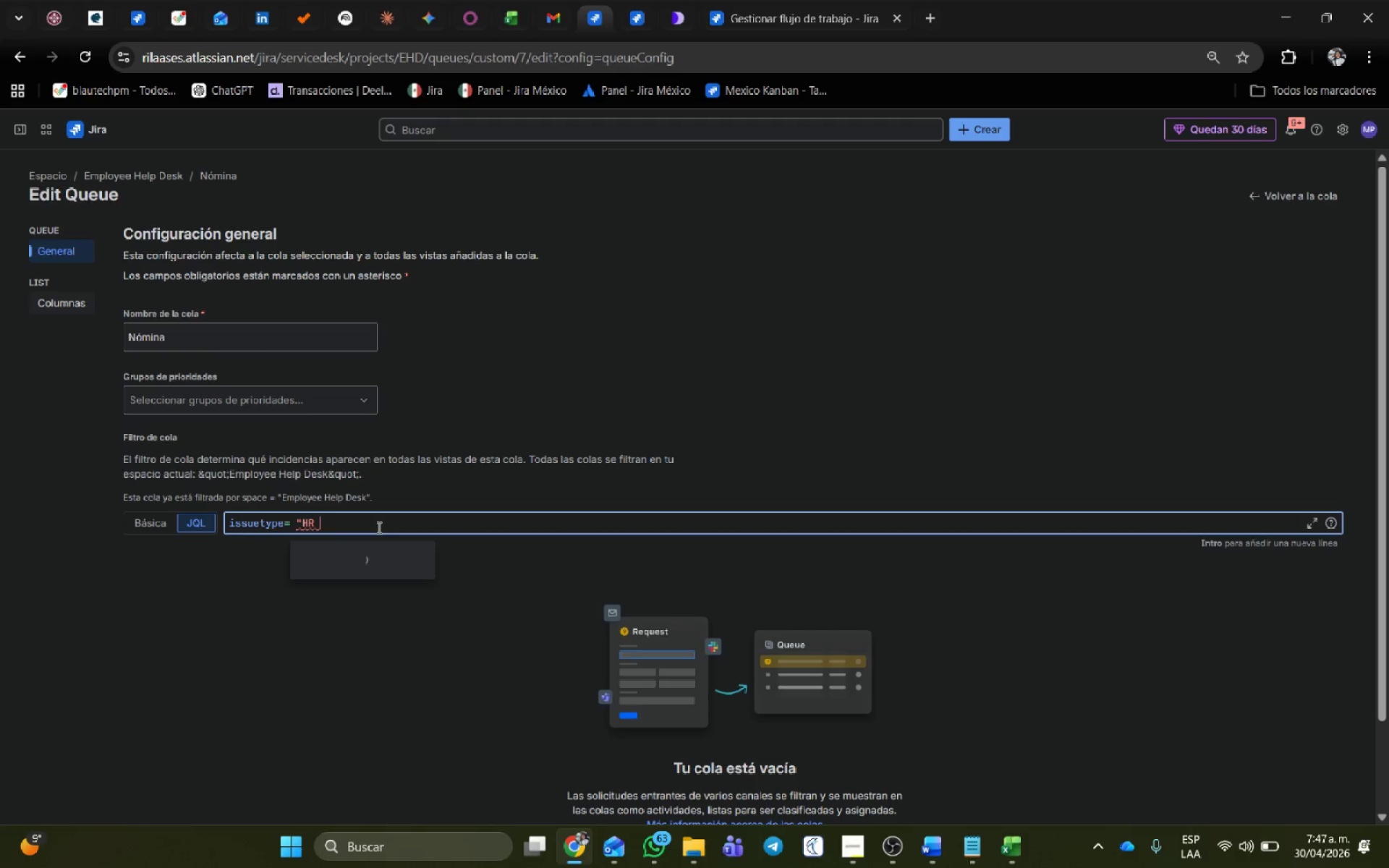 
key(Backspace)
 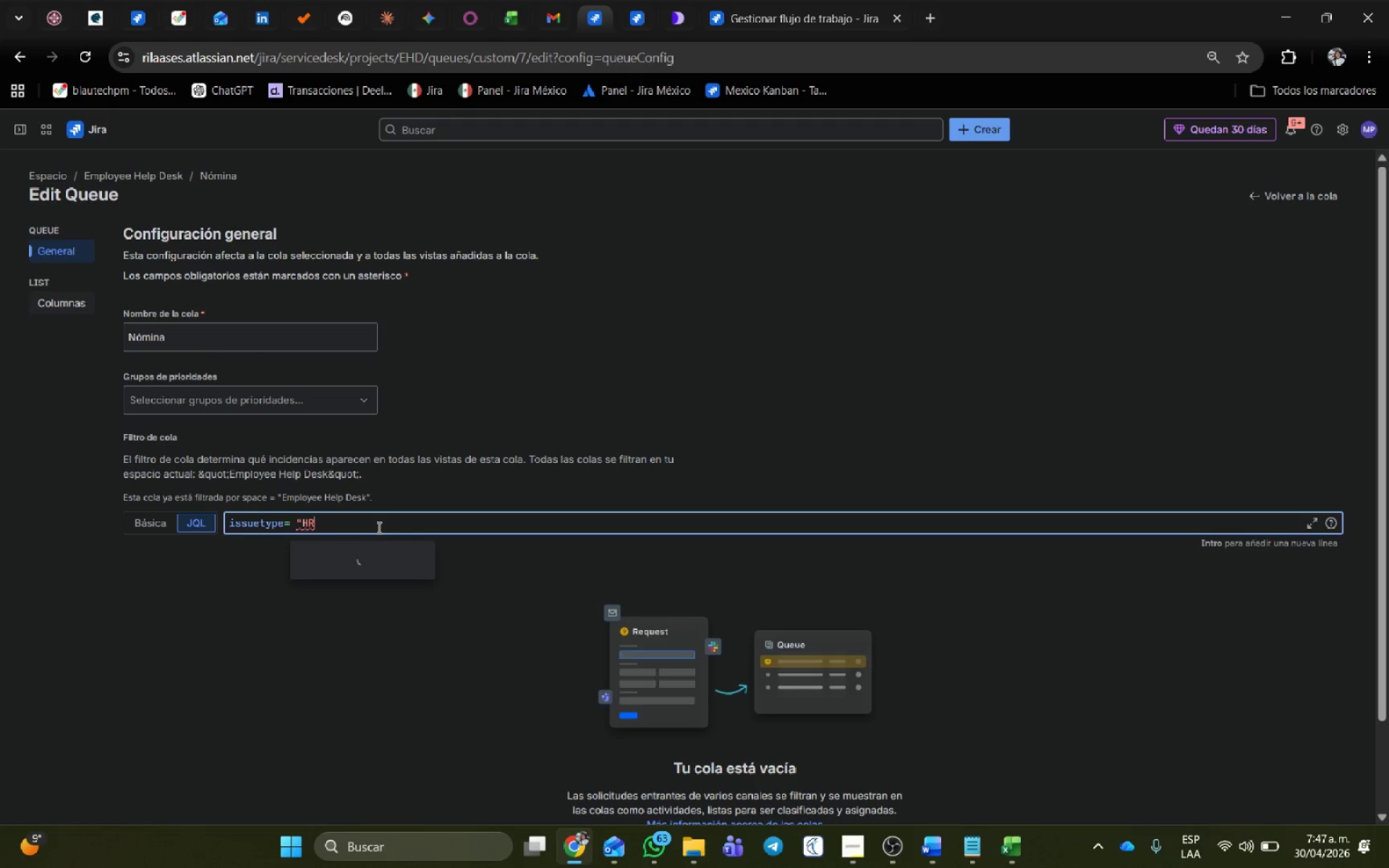 
key(Backspace)
 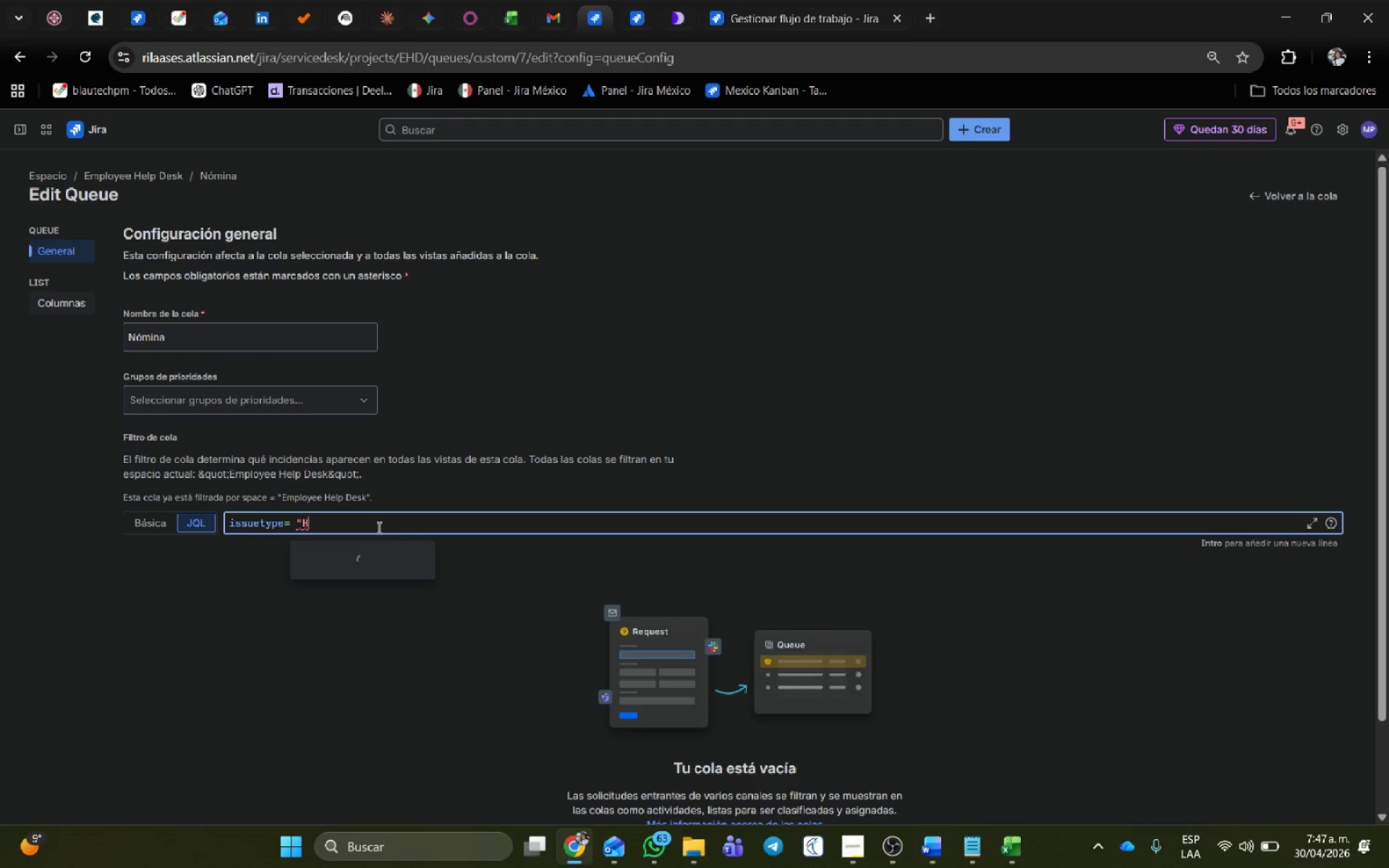 
key(Backspace)
 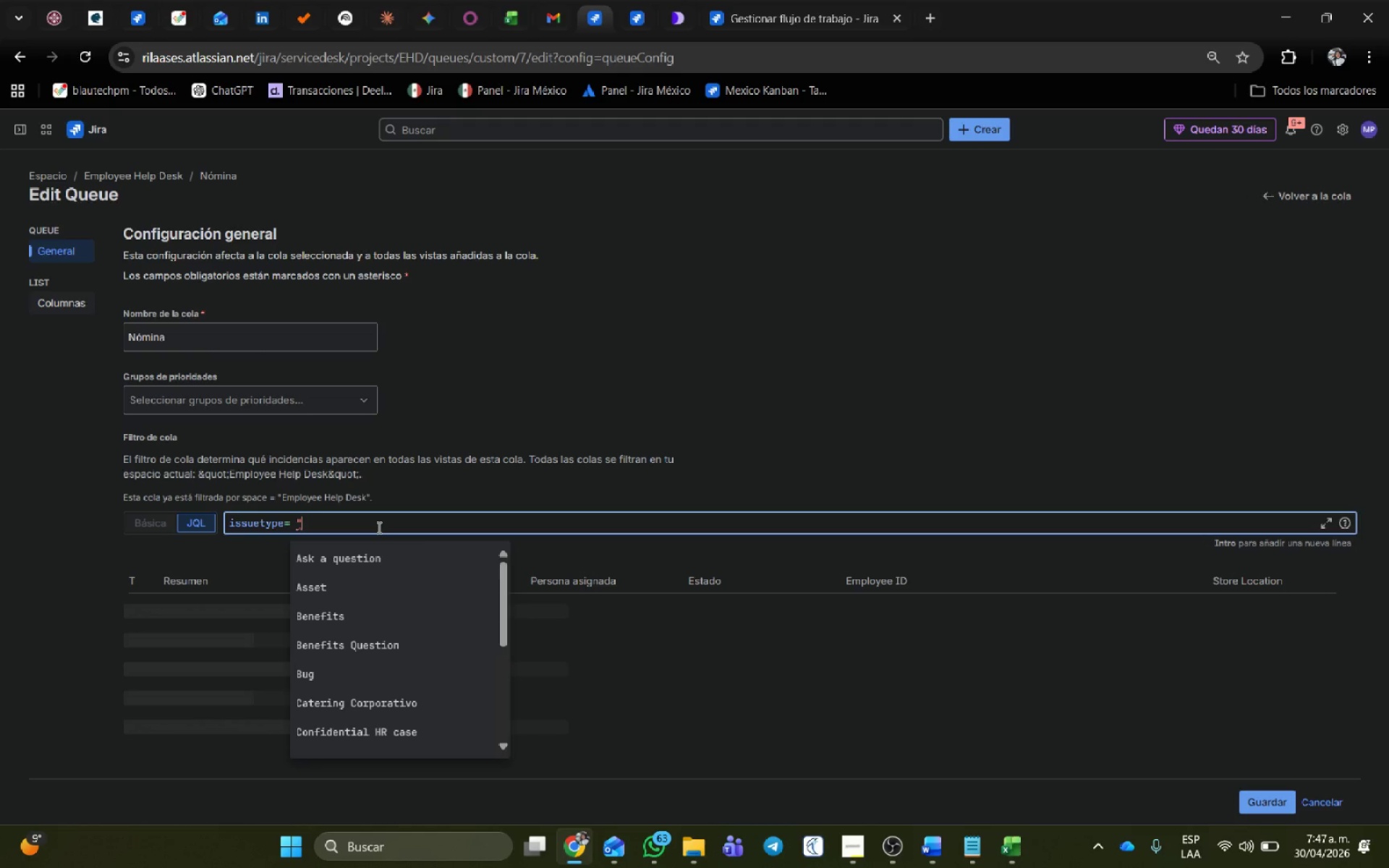 
key(Backspace)
 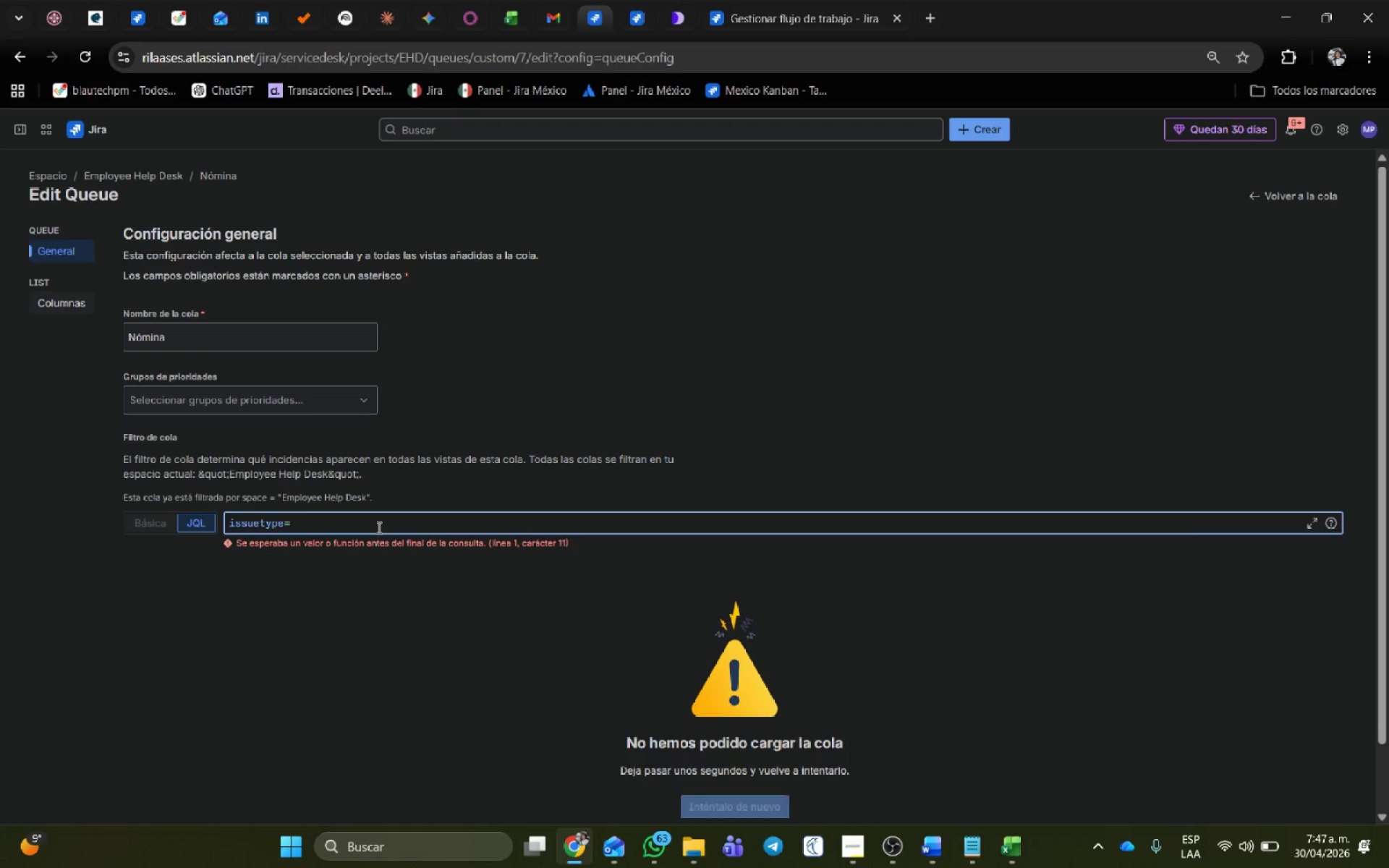 
key(H)
 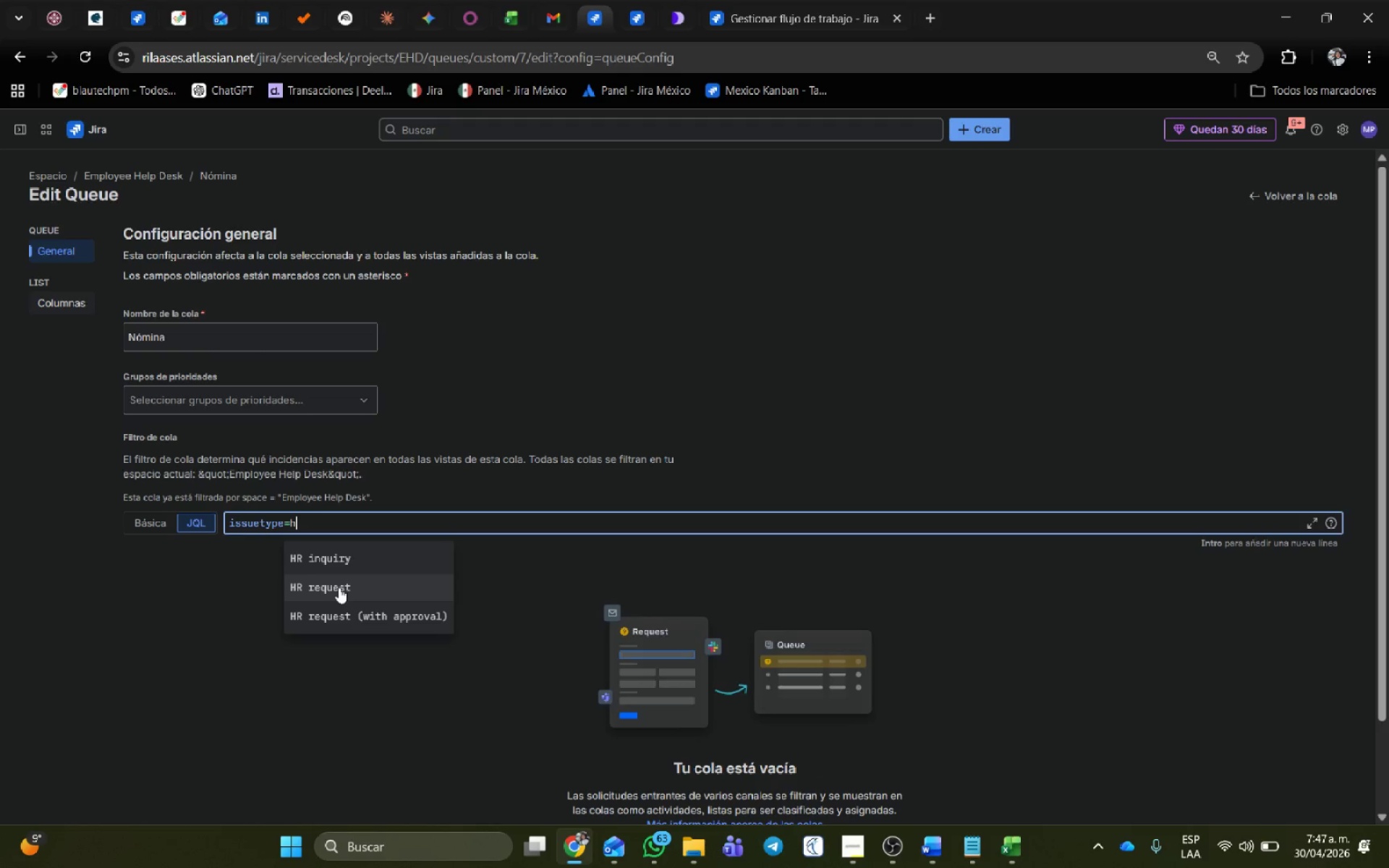 
left_click([339, 587])
 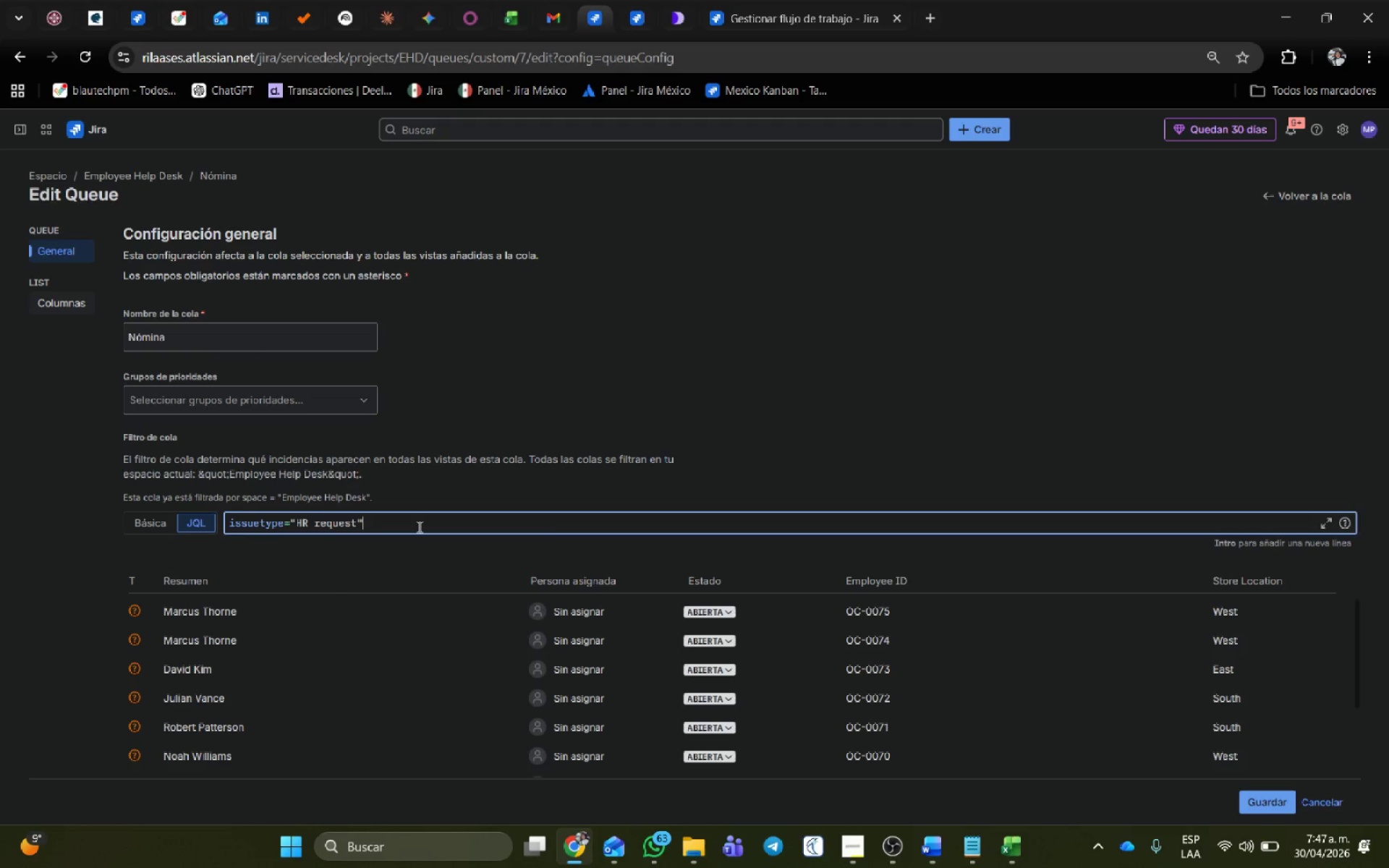 
type( and s)
key(Backspace)
type( sta)
 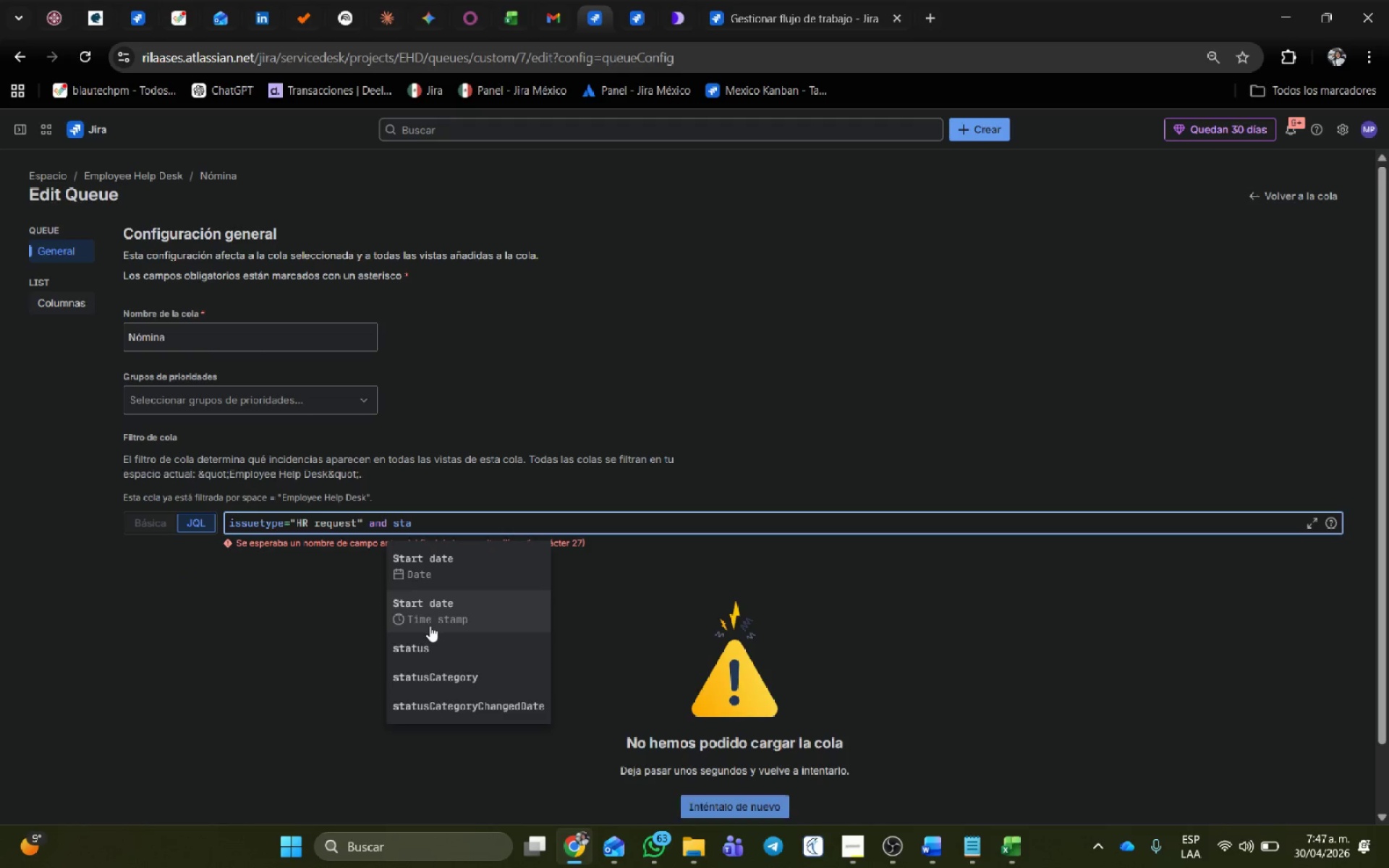 
left_click([439, 649])
 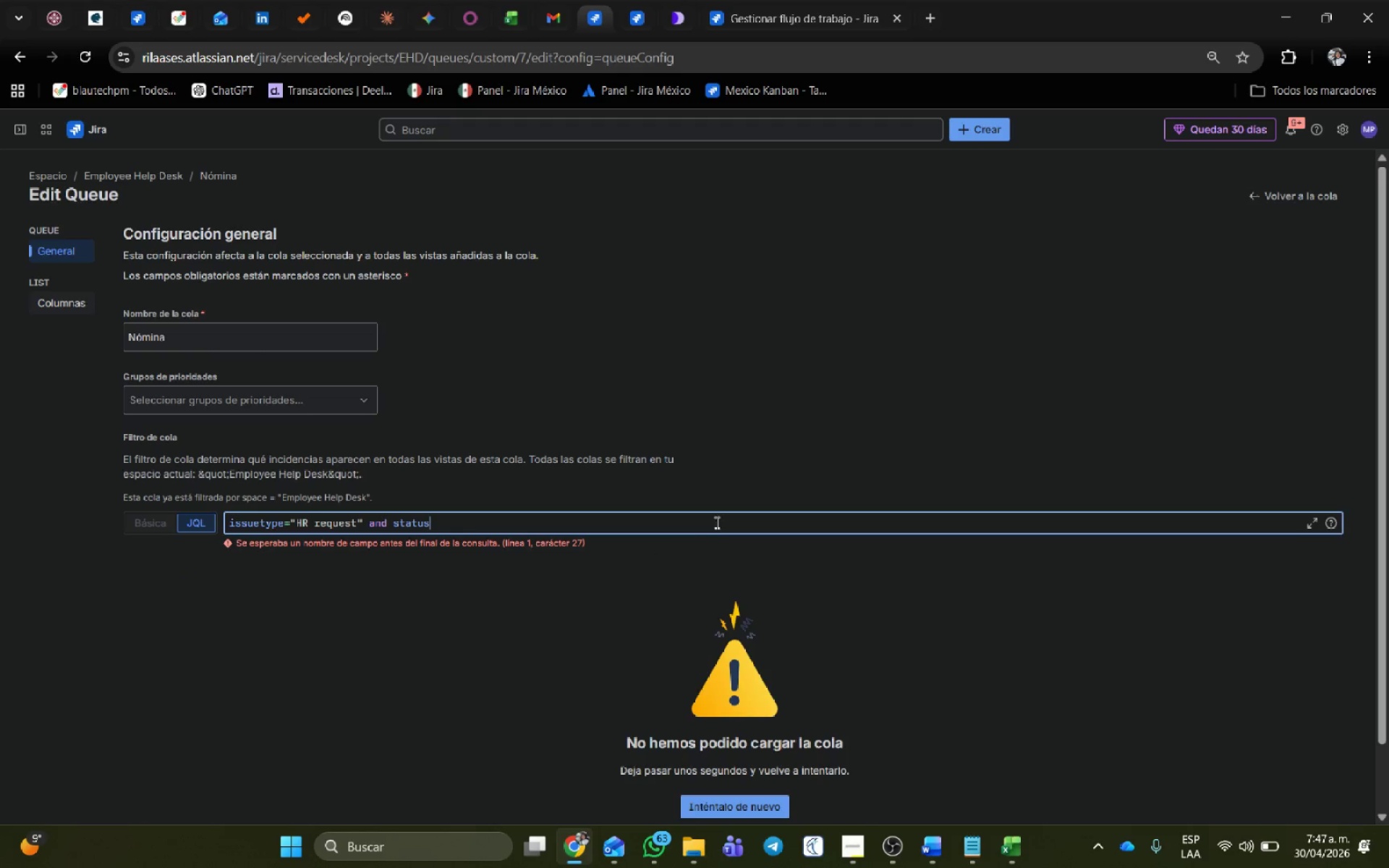 
key(Space)
 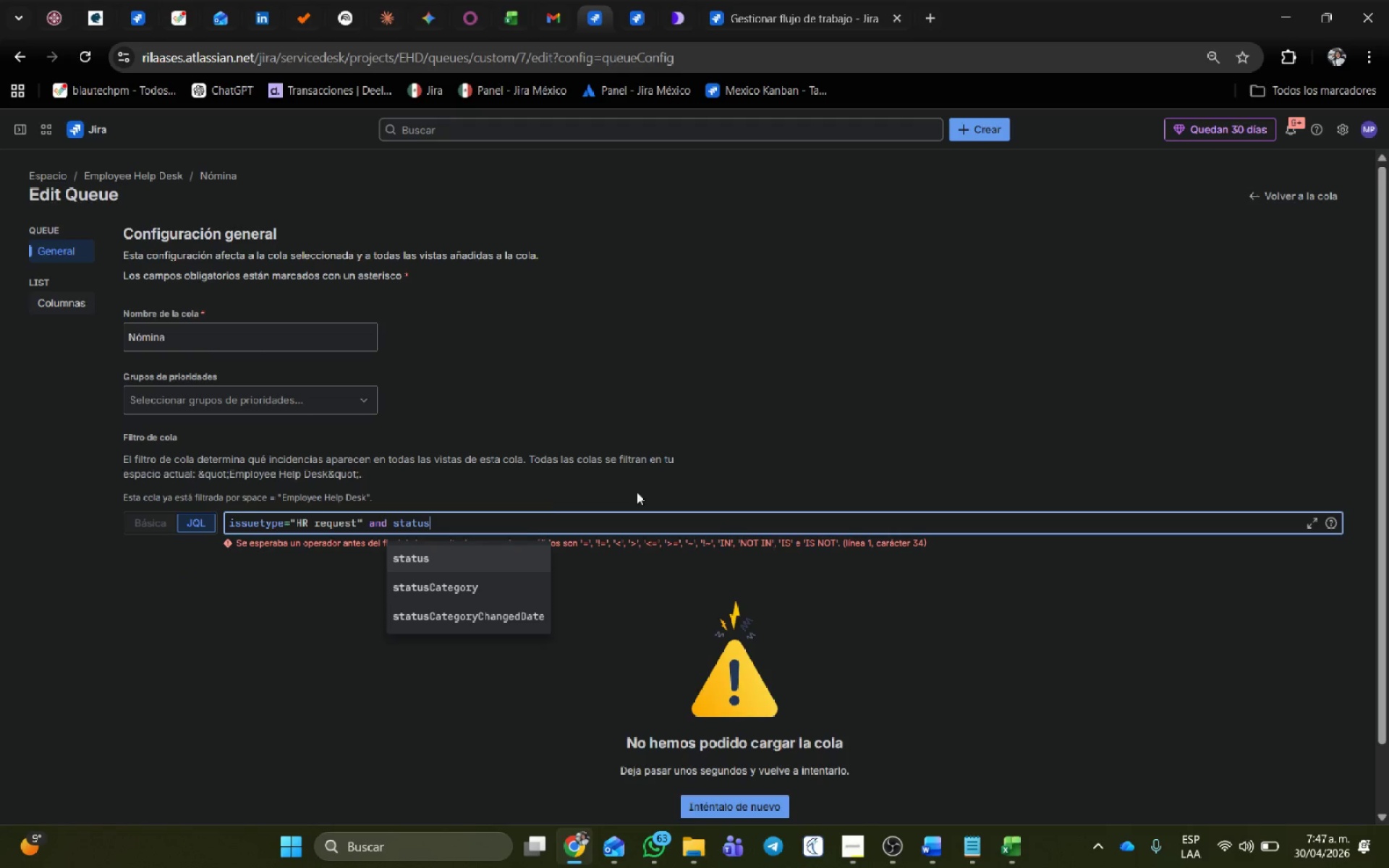 
key(Space)
 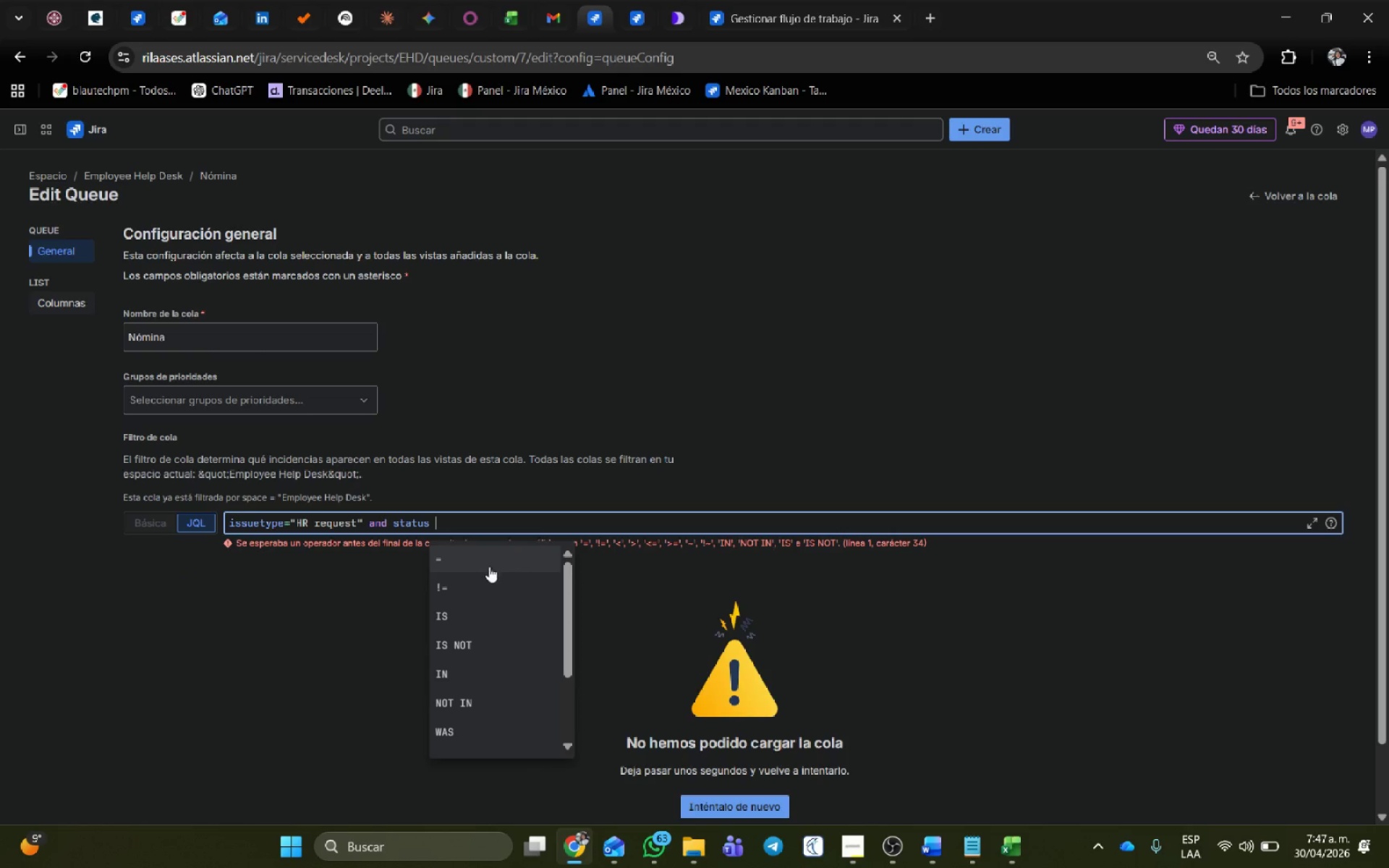 
left_click([474, 582])
 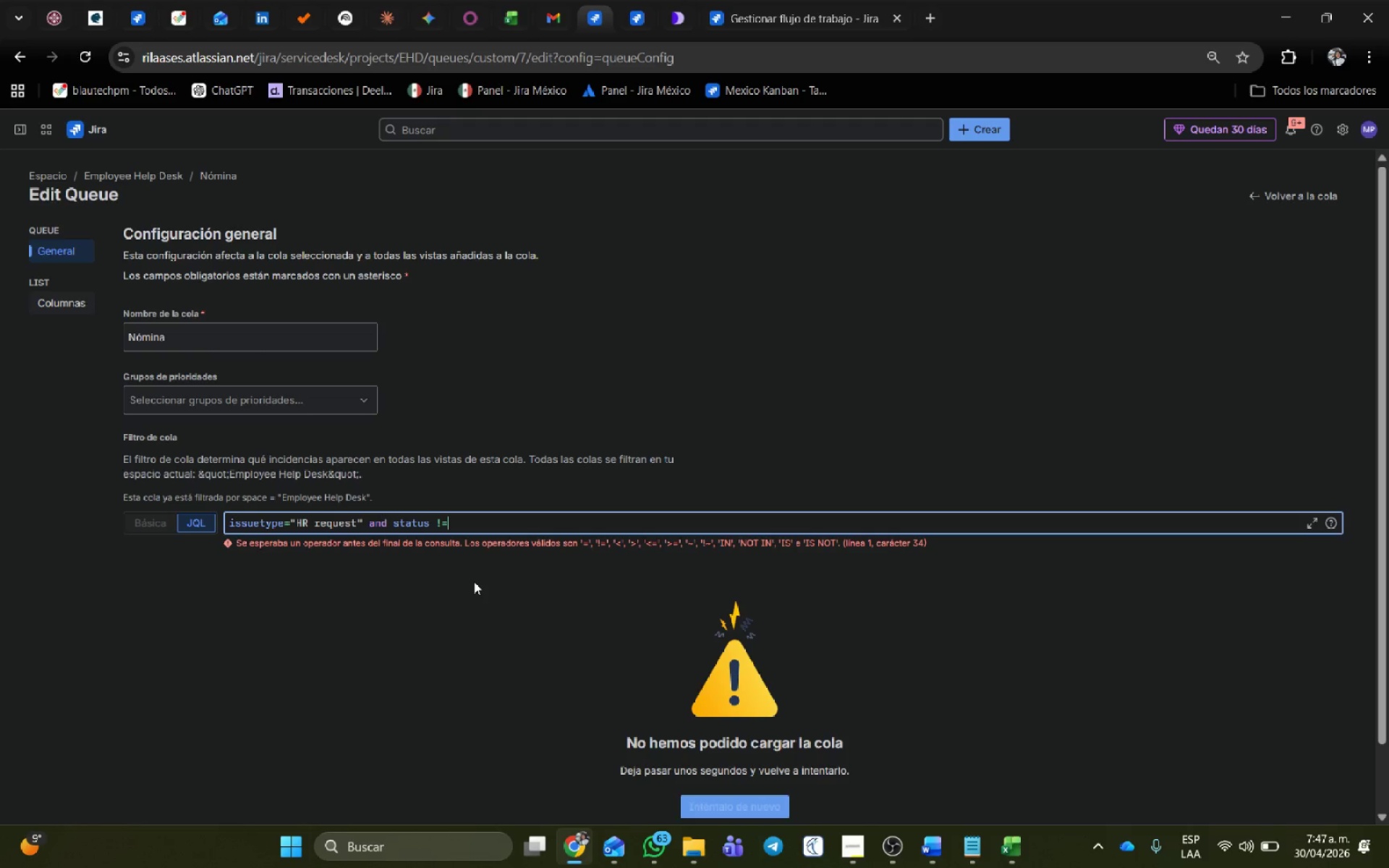 
type( Don)
 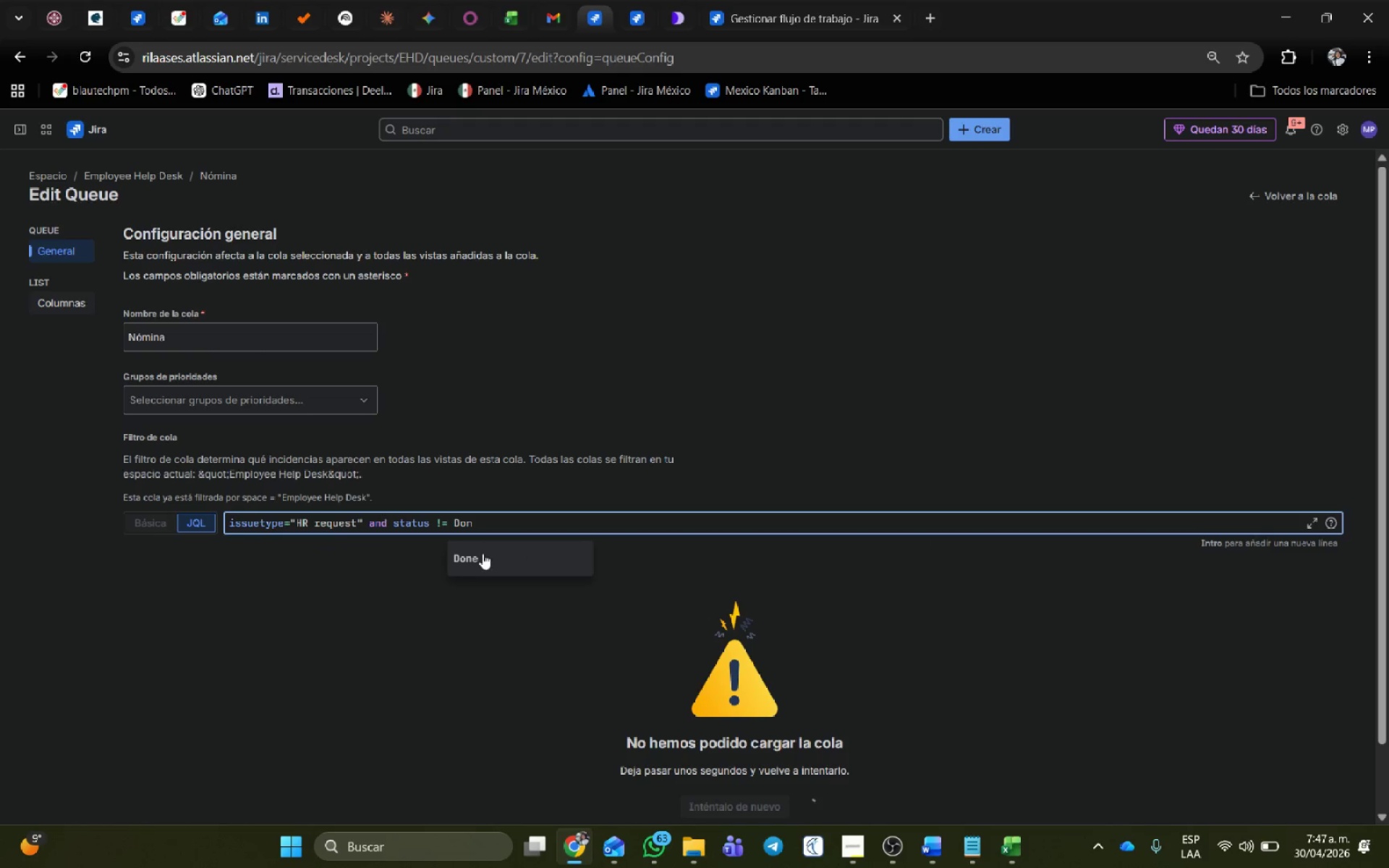 
left_click([496, 558])
 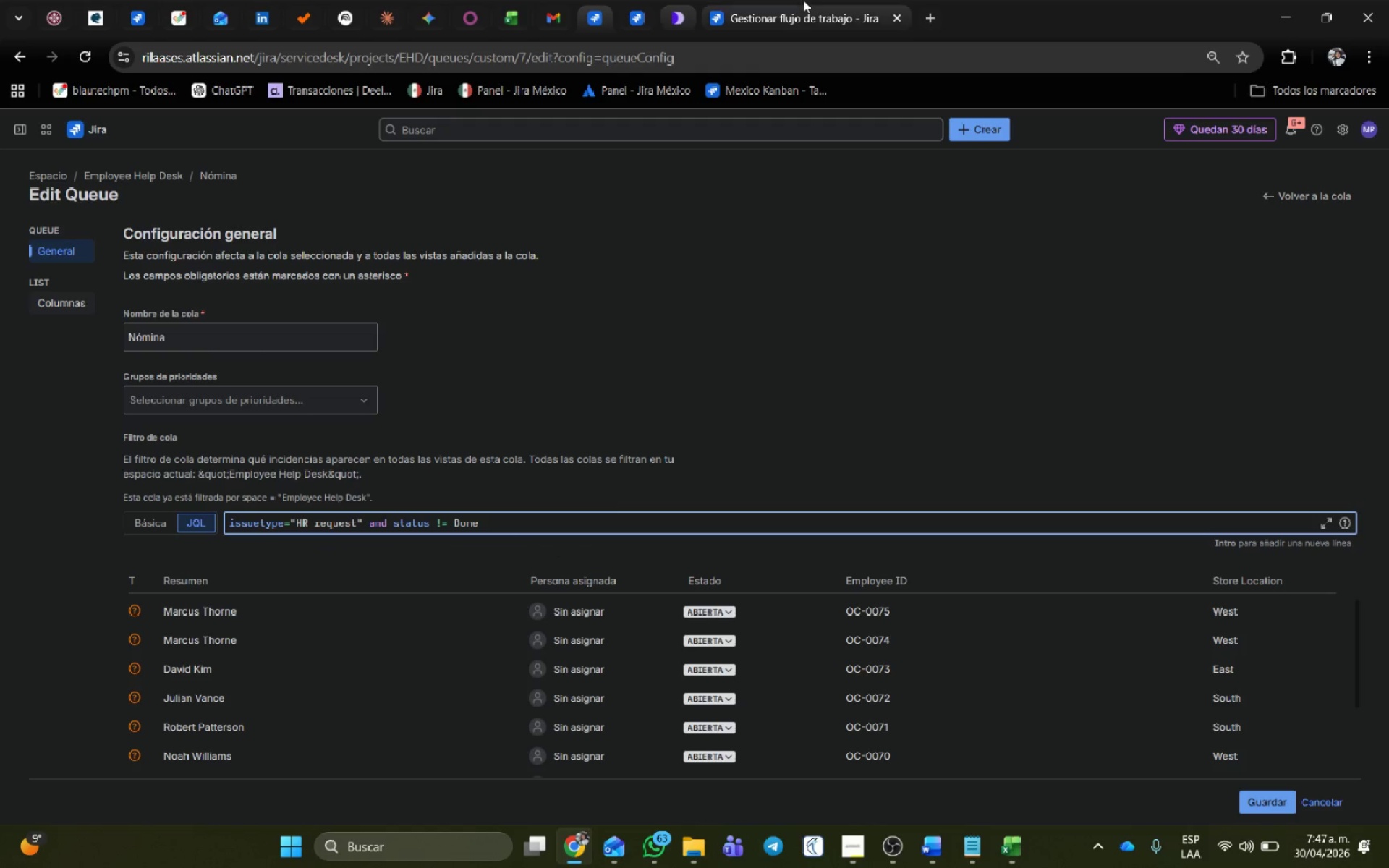 
left_click([647, 5])
 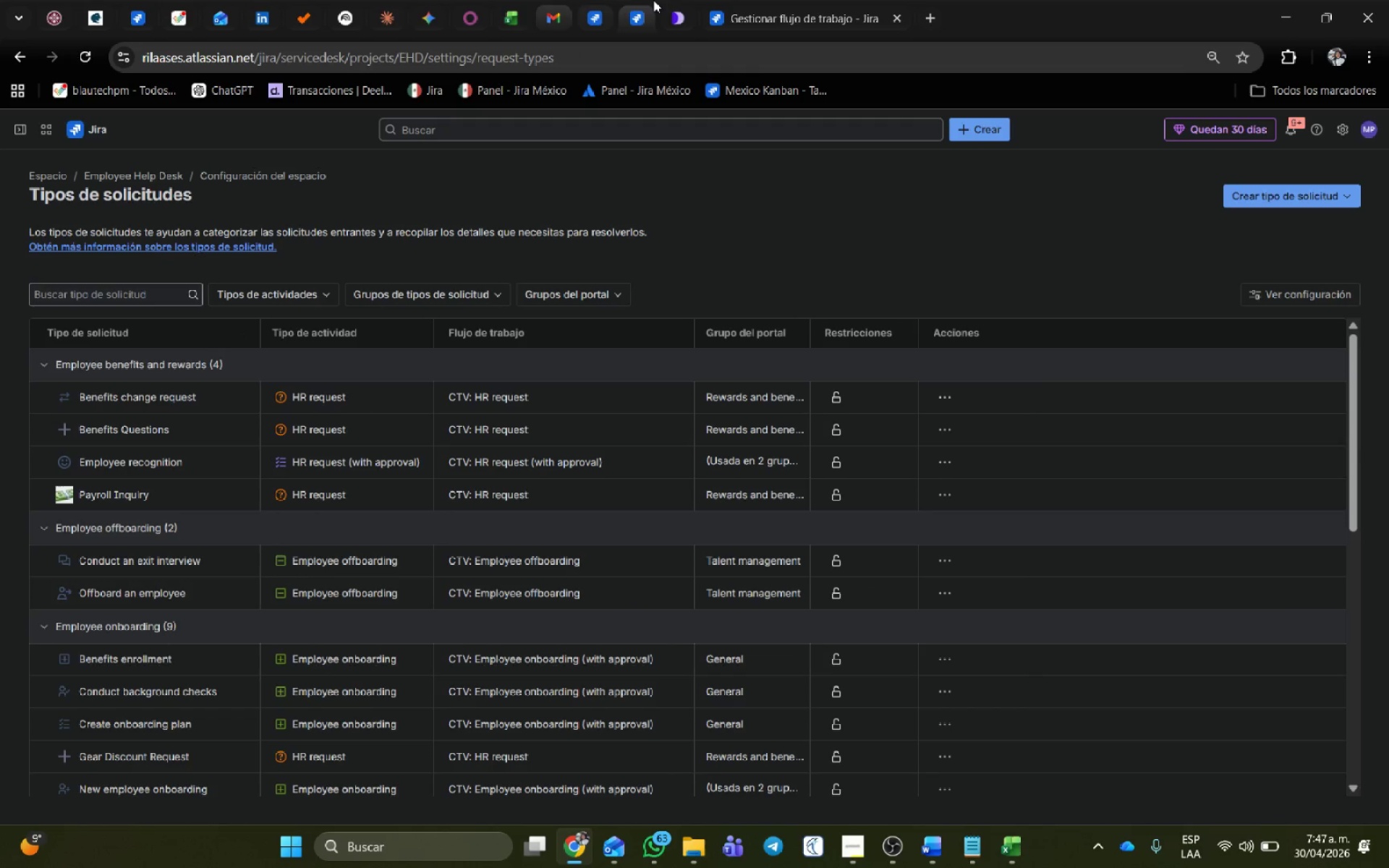 
left_click_drag(start_coordinate=[603, 9], to_coordinate=[360, 524])
 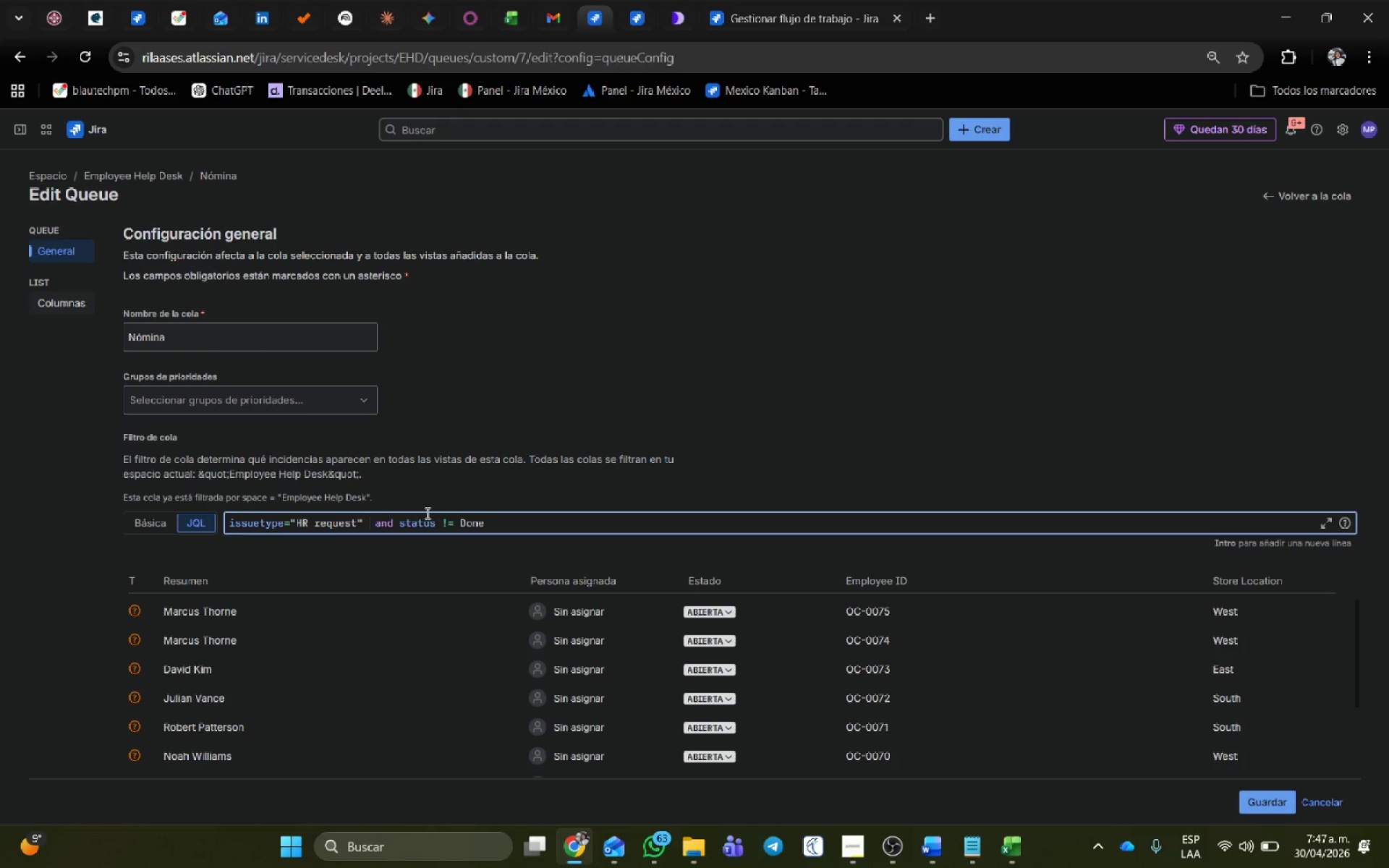 
left_click([360, 524])
 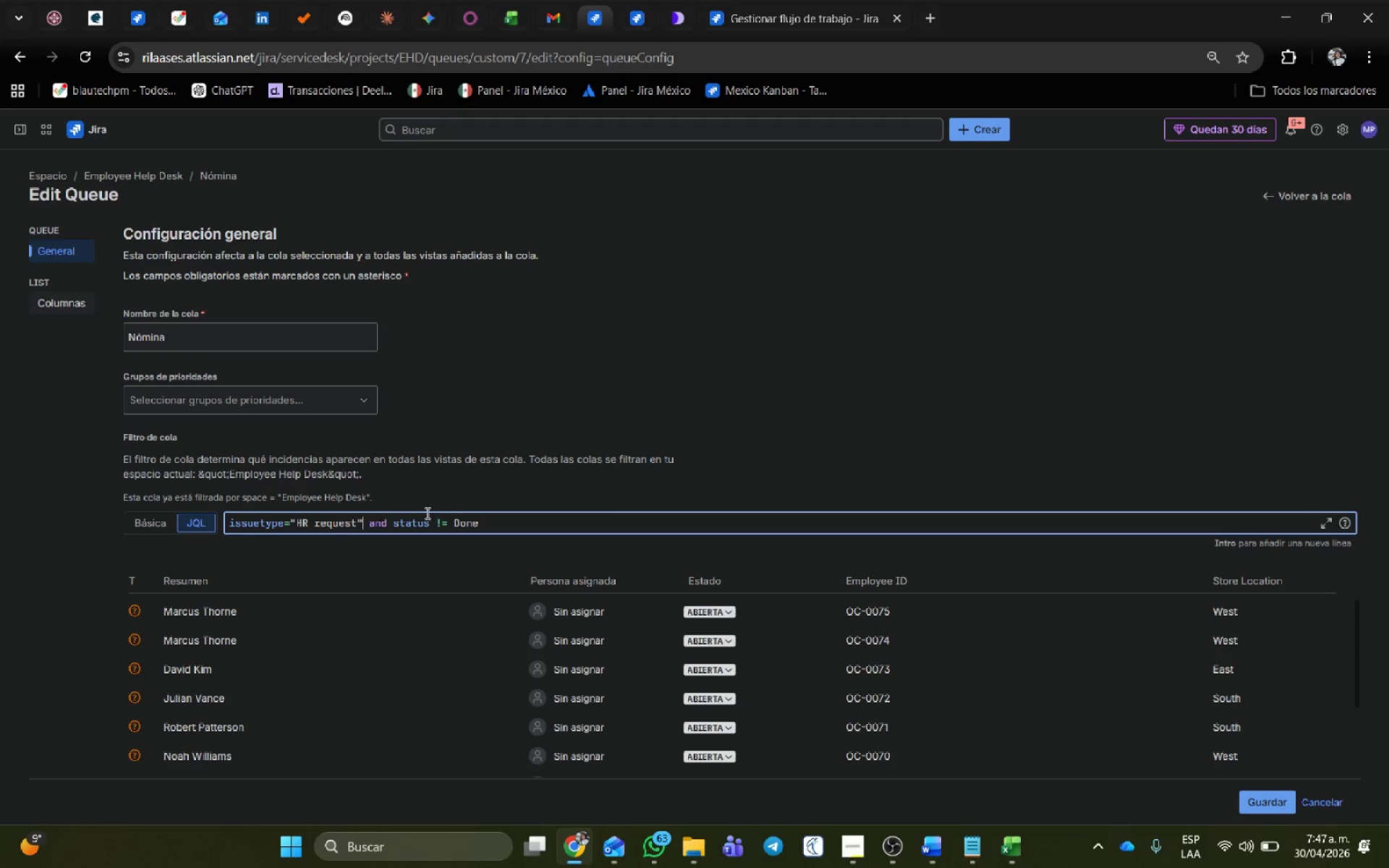 
type( and ti)
key(Backspace)
key(Backspace)
 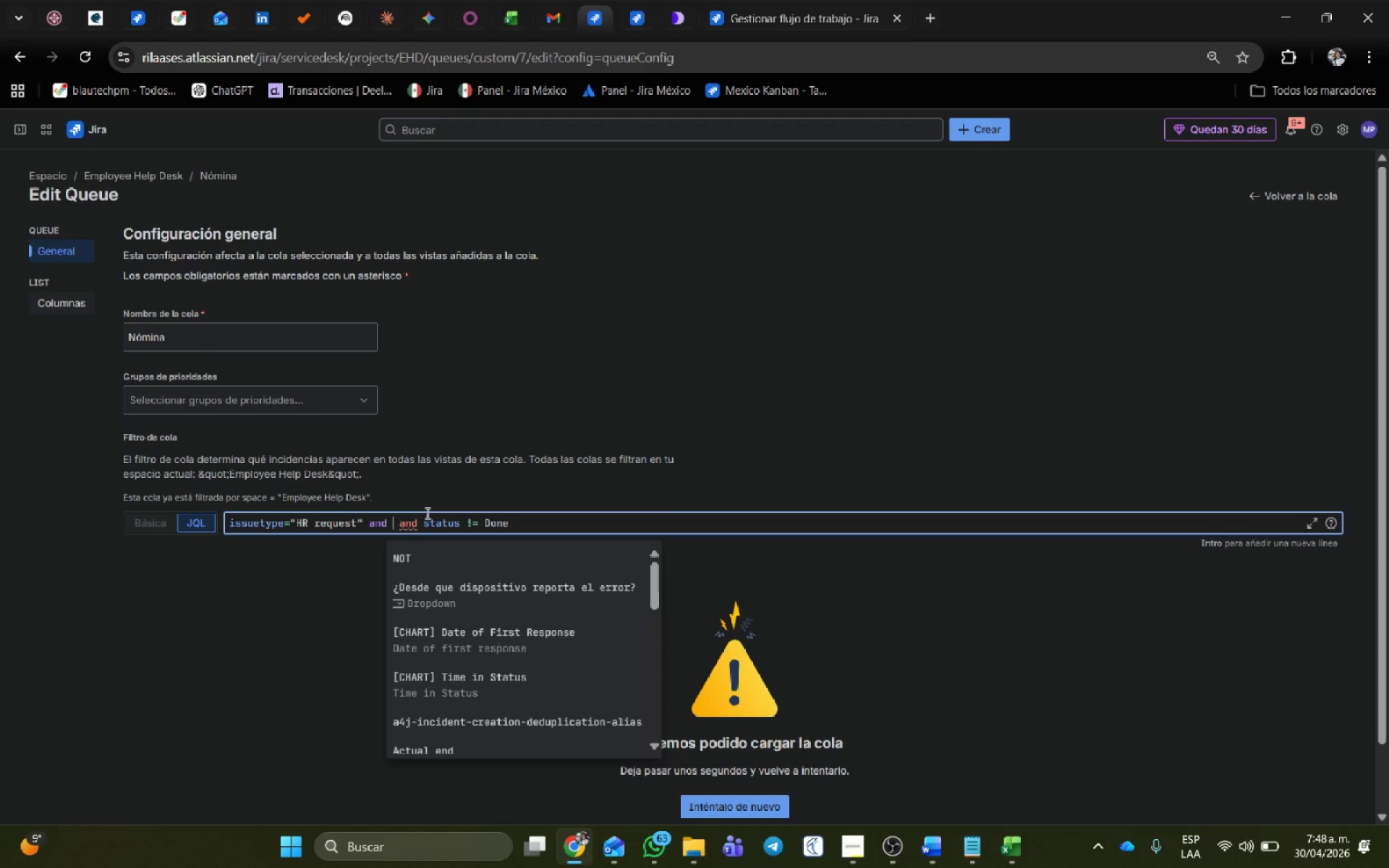 
wait(20.2)
 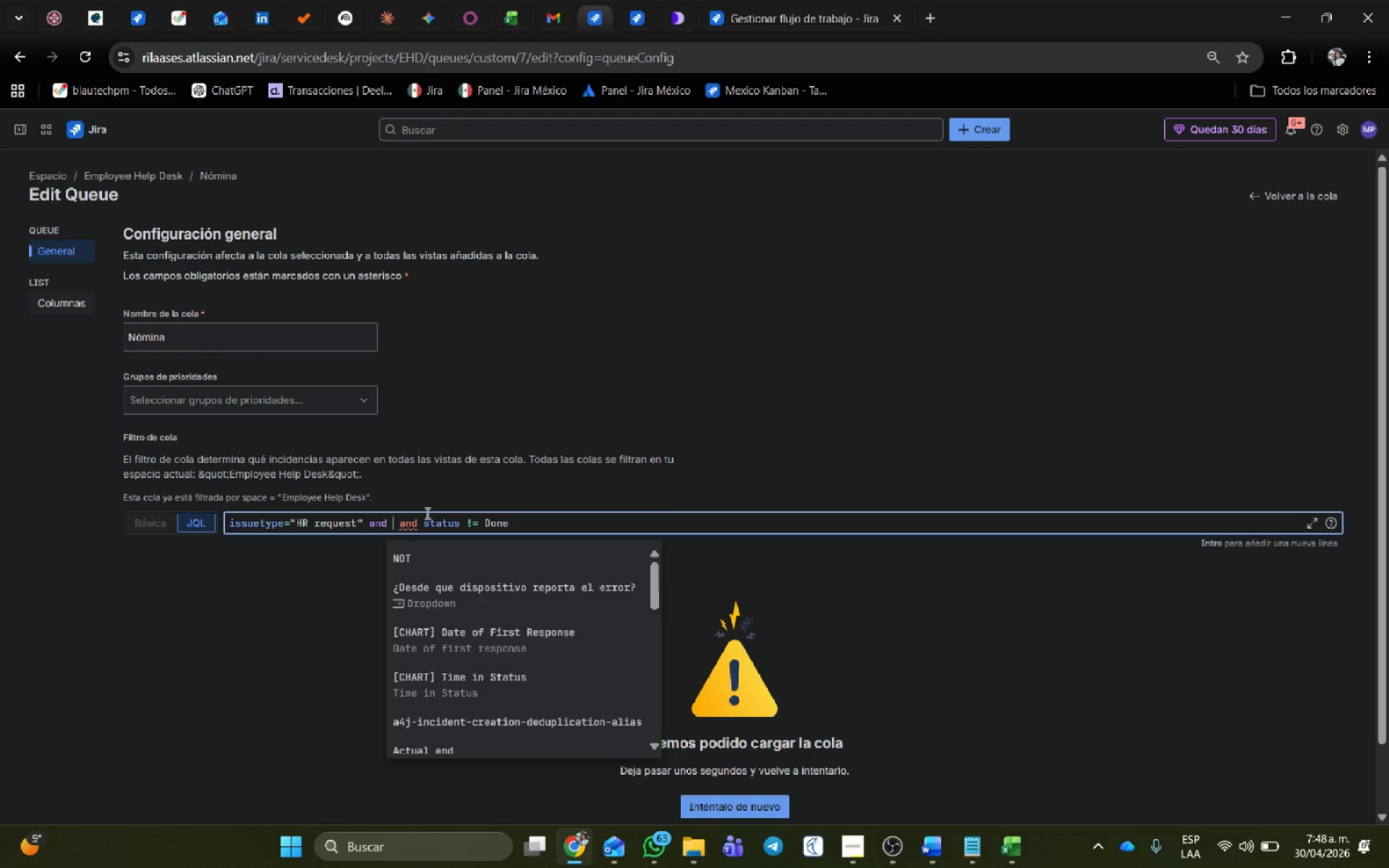 
type( ty)
 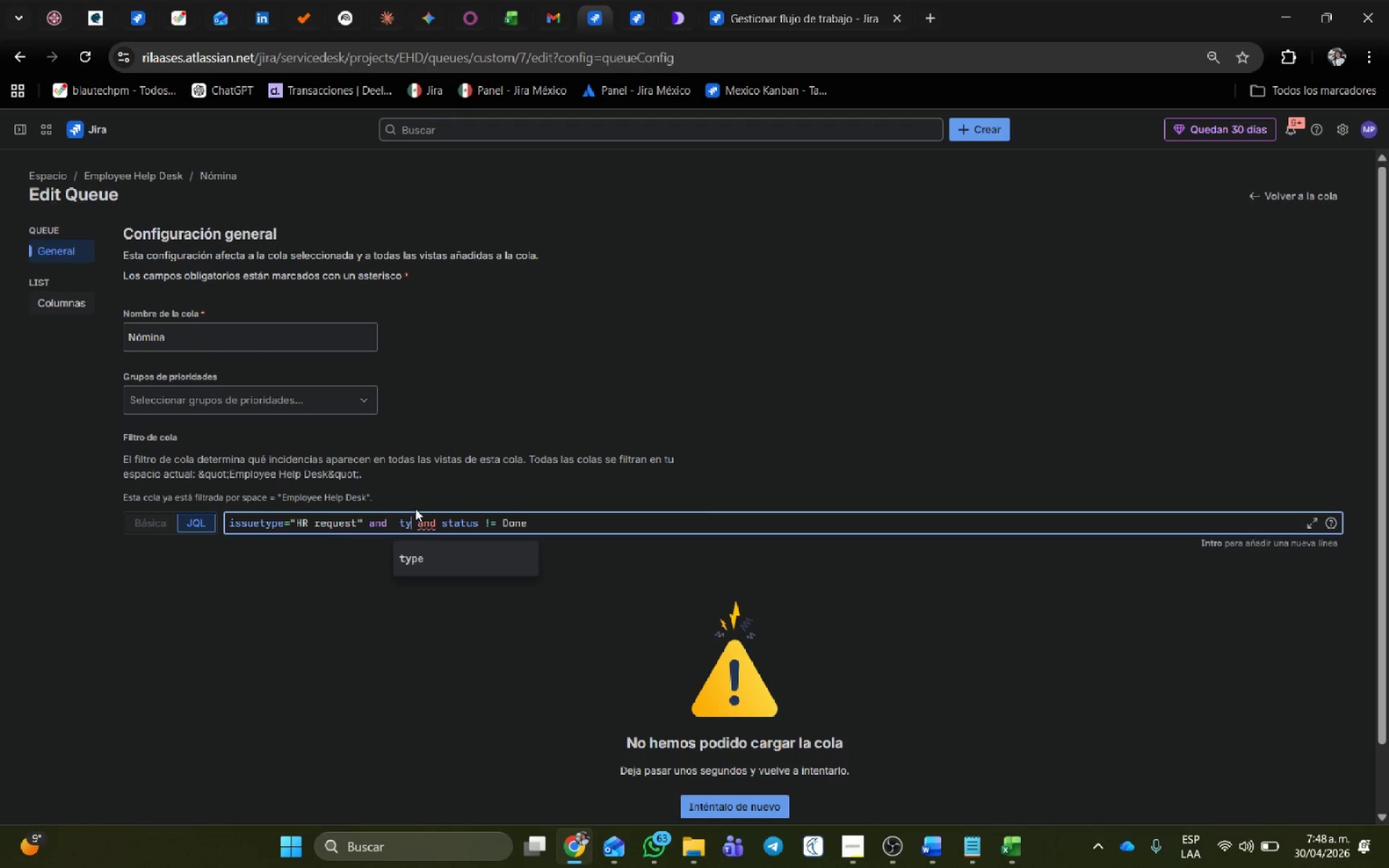 
left_click([424, 551])
 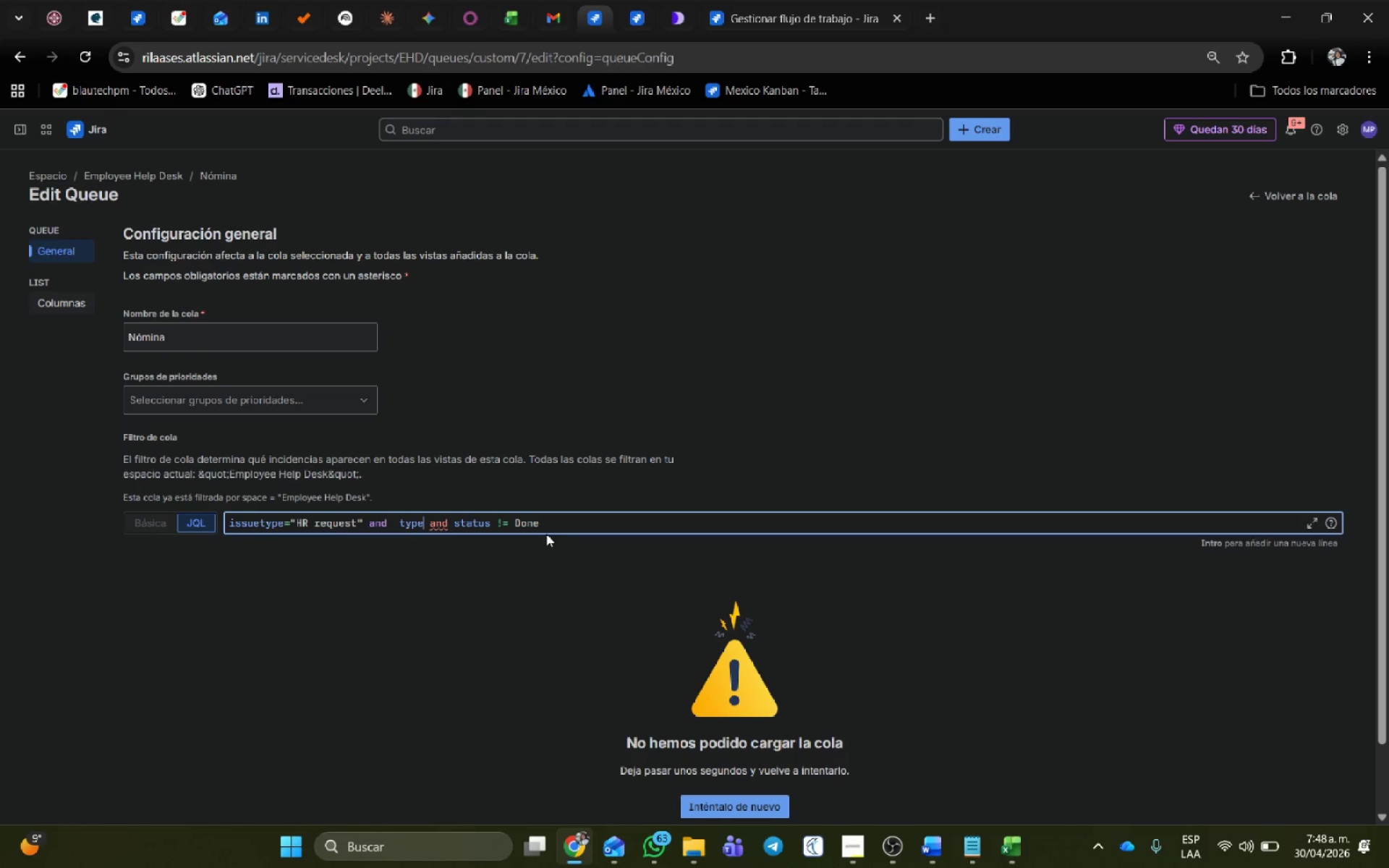 
key(Space)
 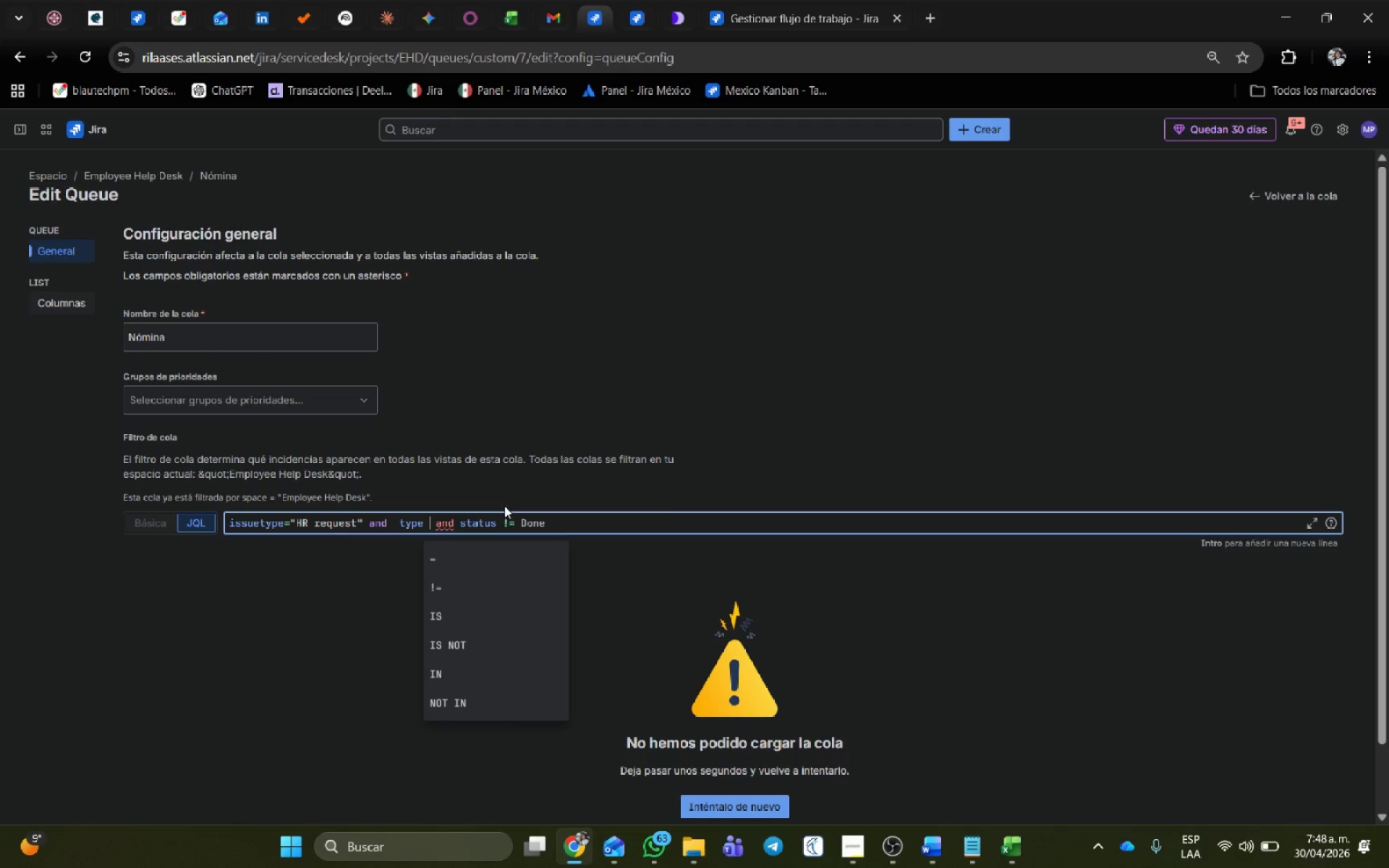 
left_click([439, 556])
 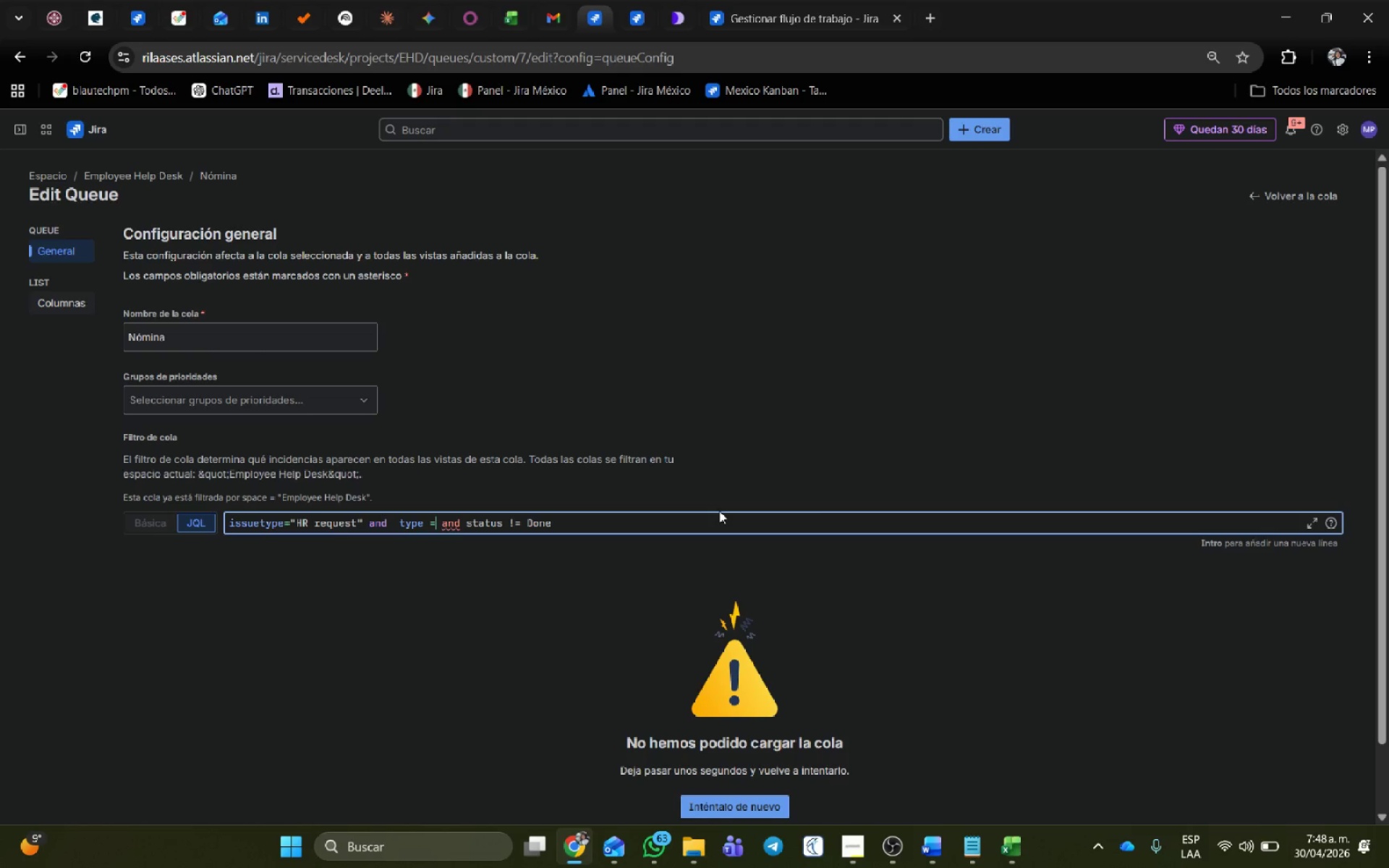 
type( pa)
 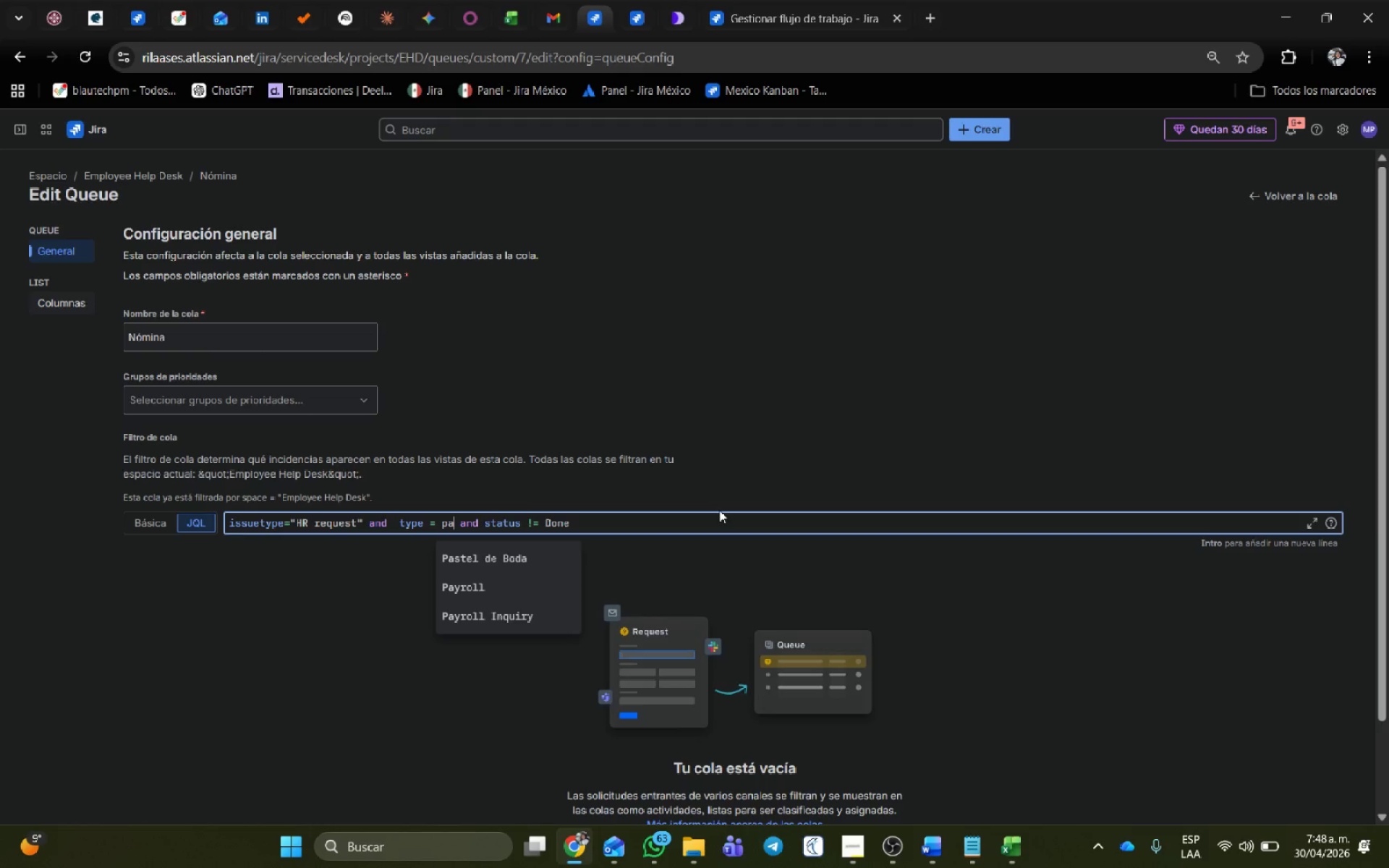 
left_click([490, 610])
 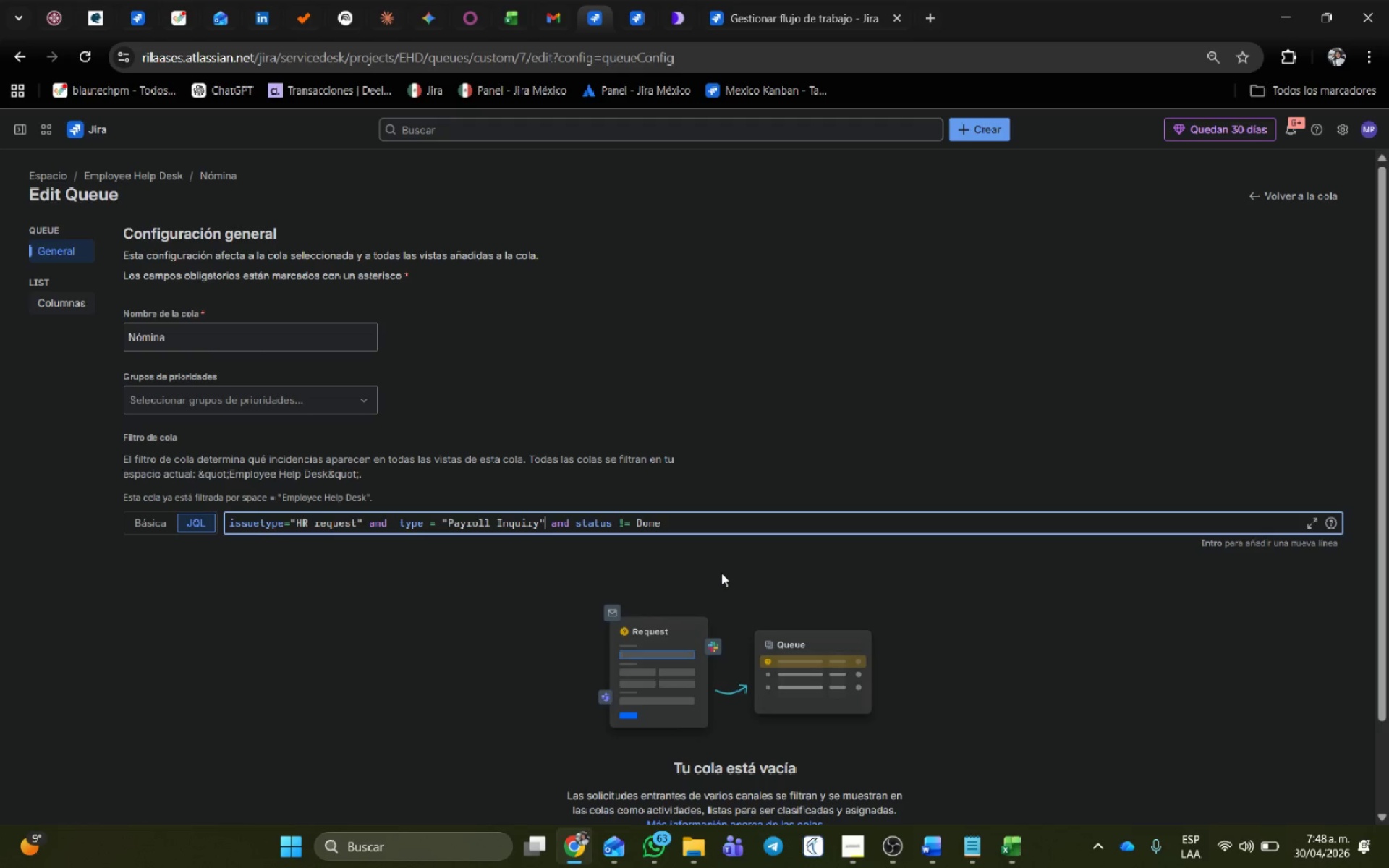 
key(Space)
 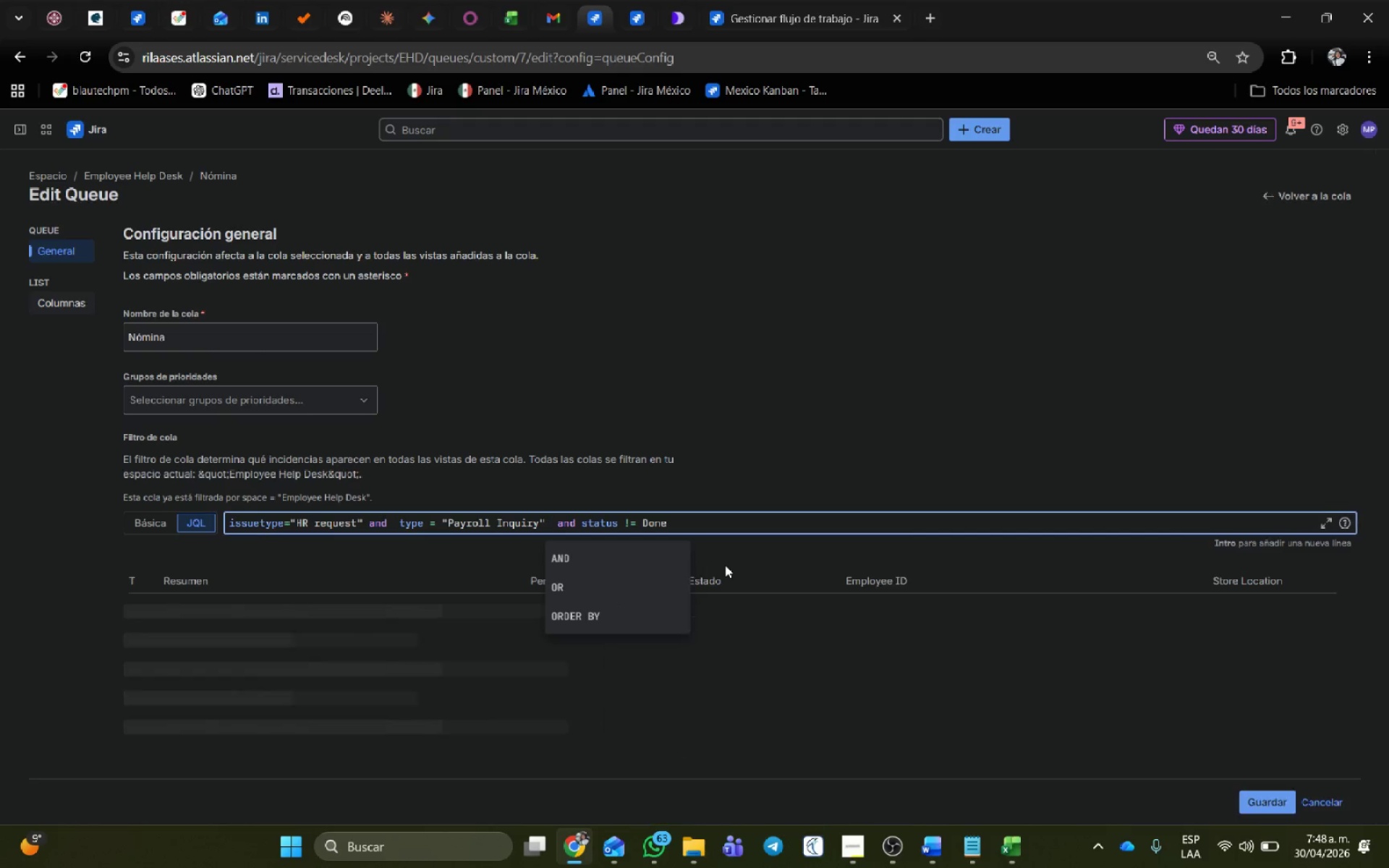 
key(Backspace)
 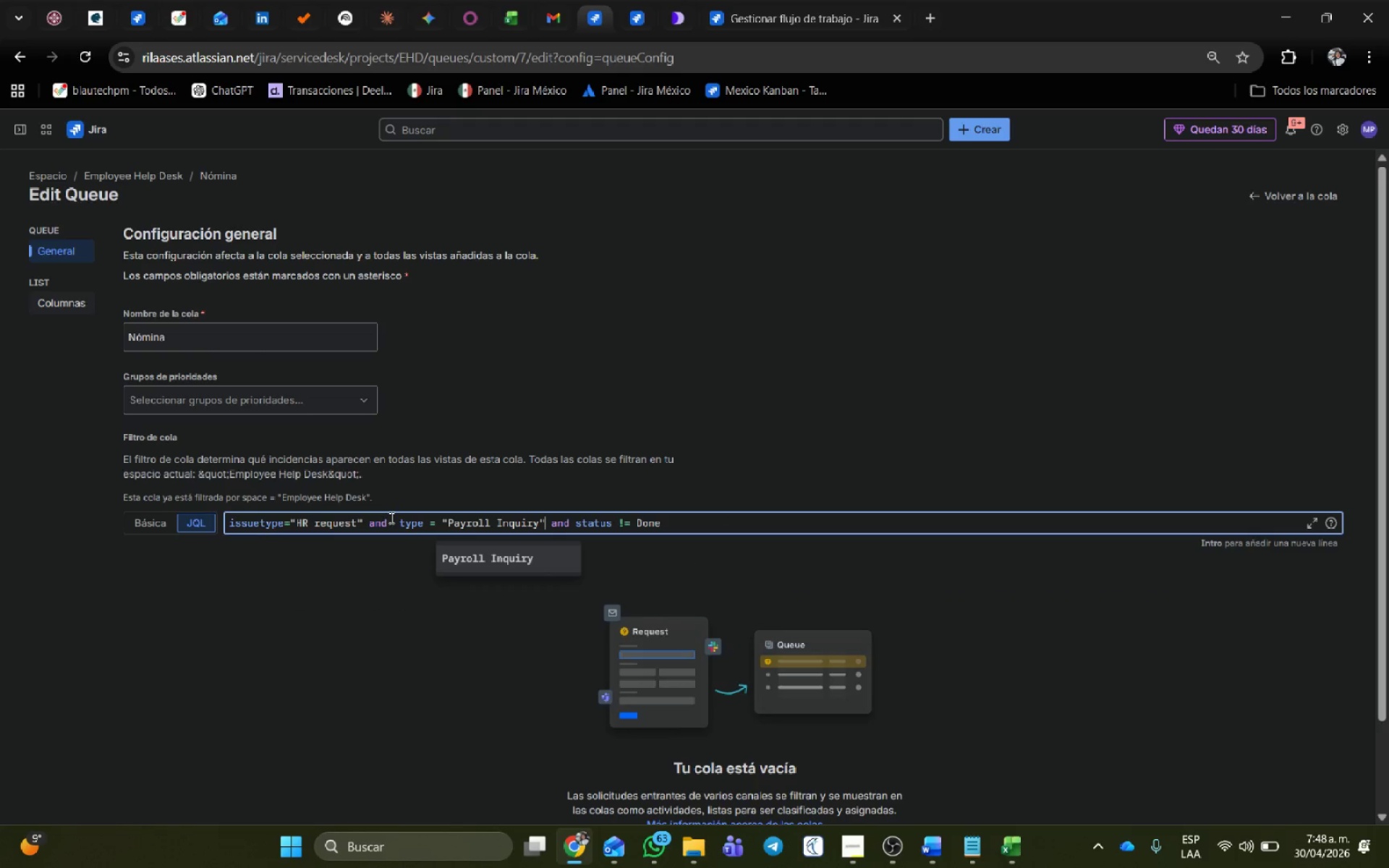 
left_click([723, 521])
 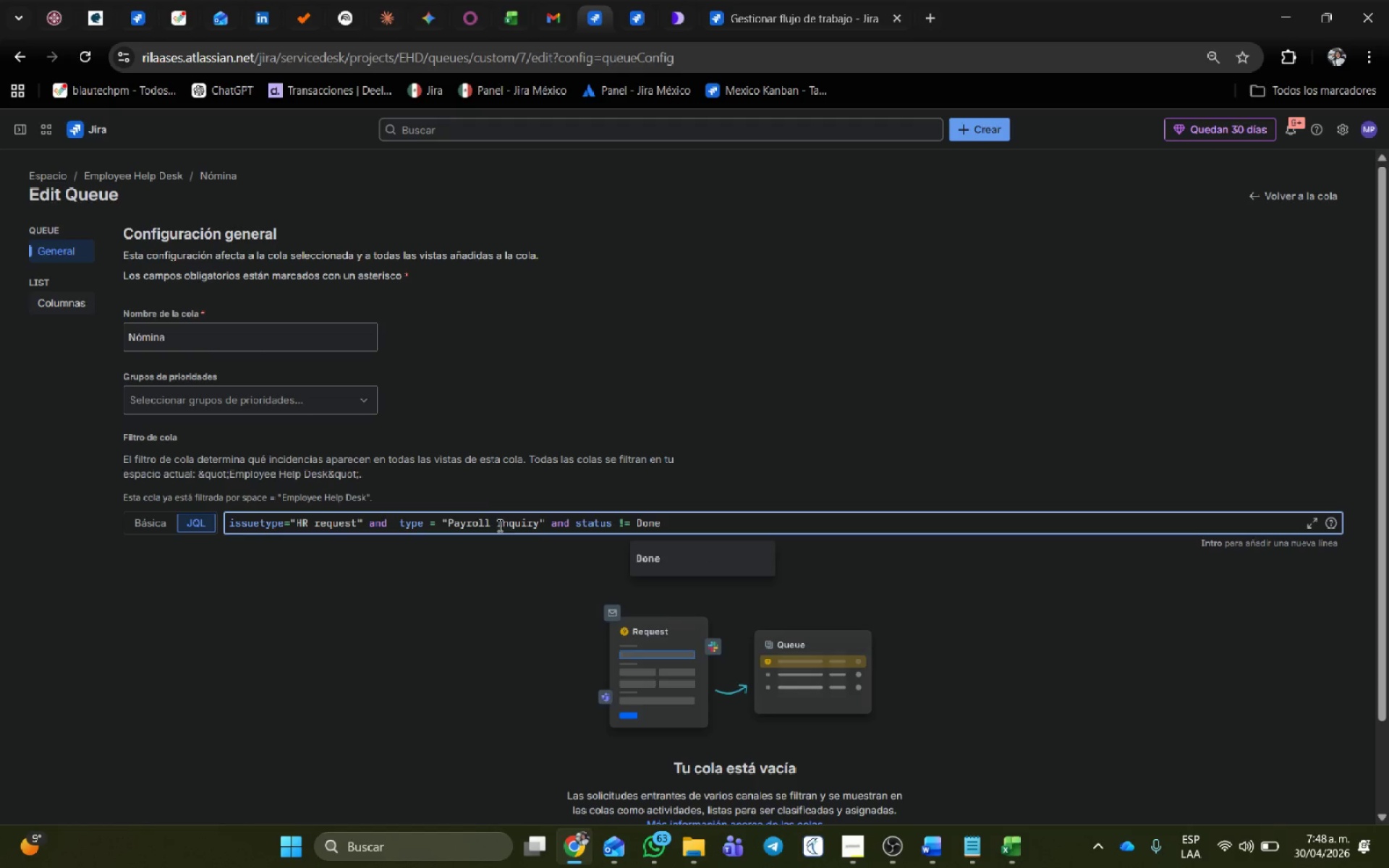 
left_click_drag(start_coordinate=[546, 522], to_coordinate=[397, 516])
 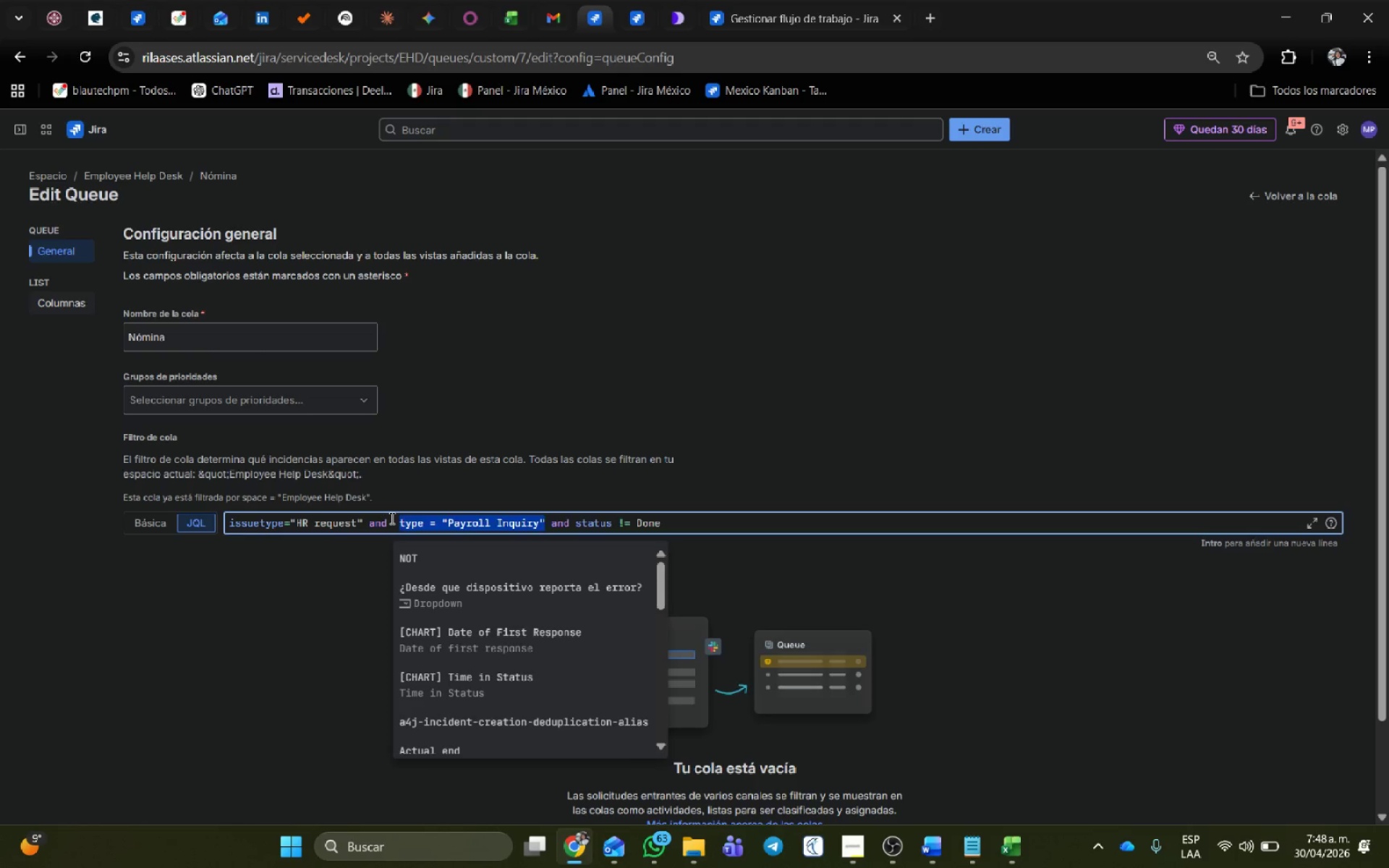 
key(Backspace)
 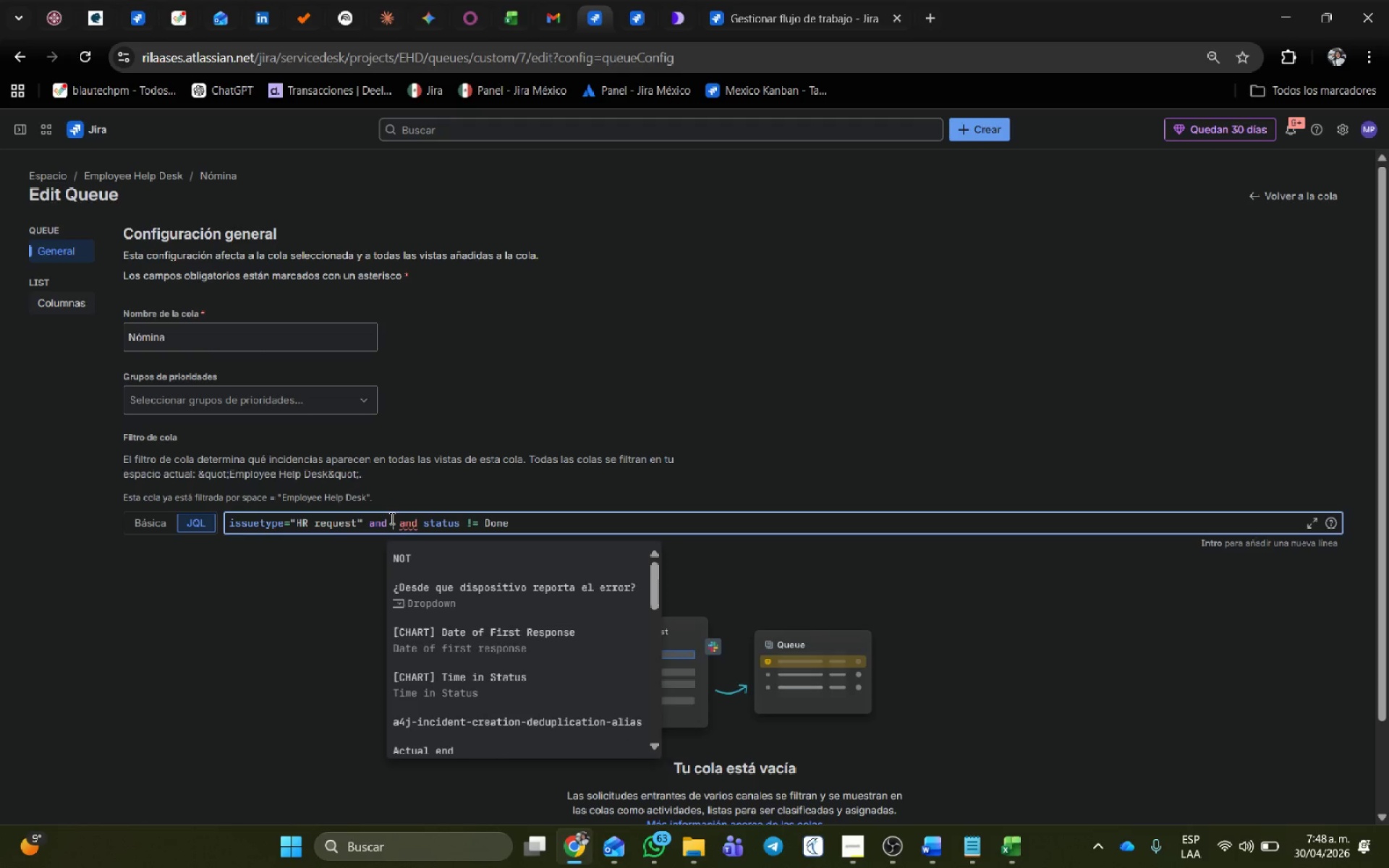 
key(Backspace)
 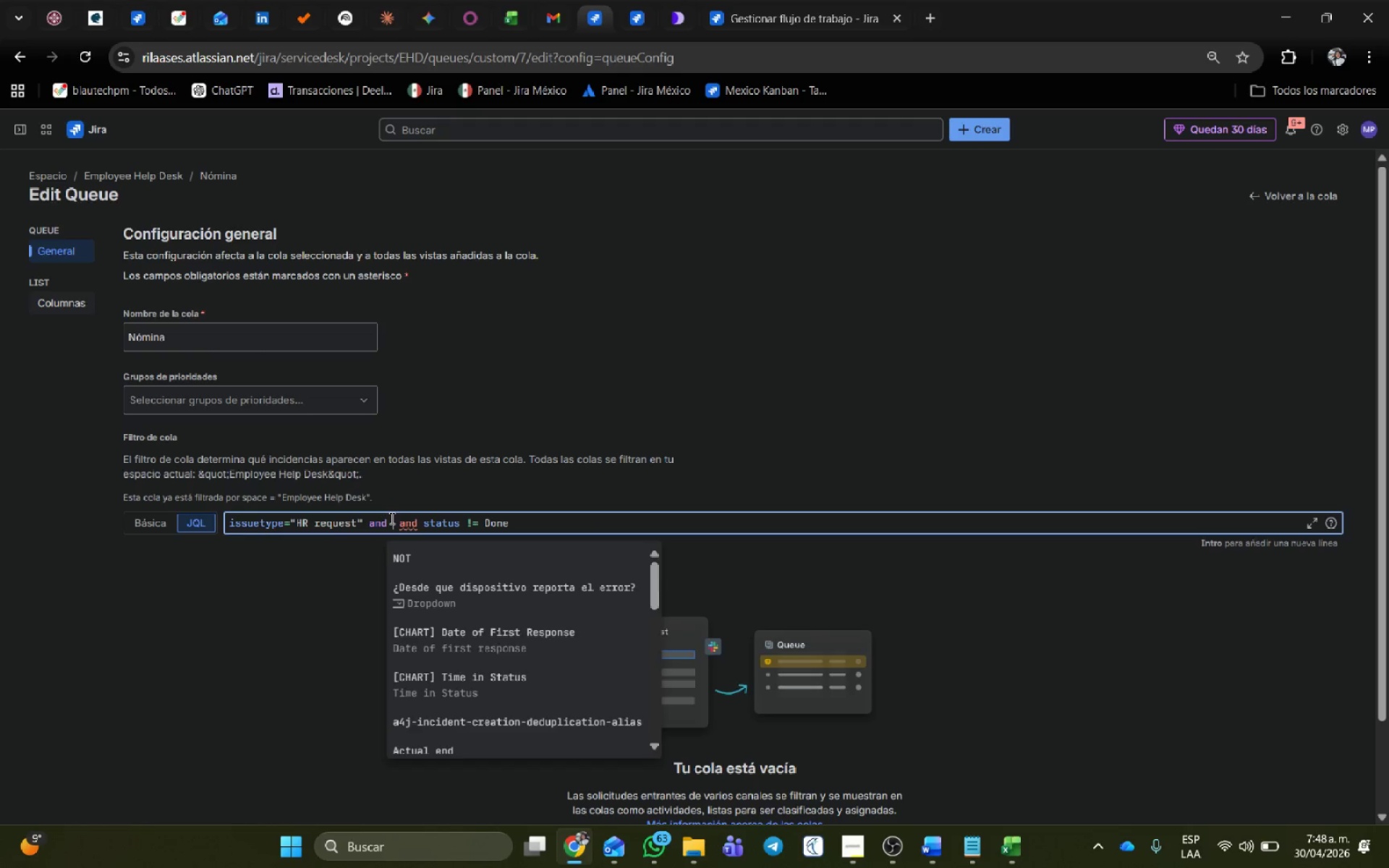 
key(Backspace)
 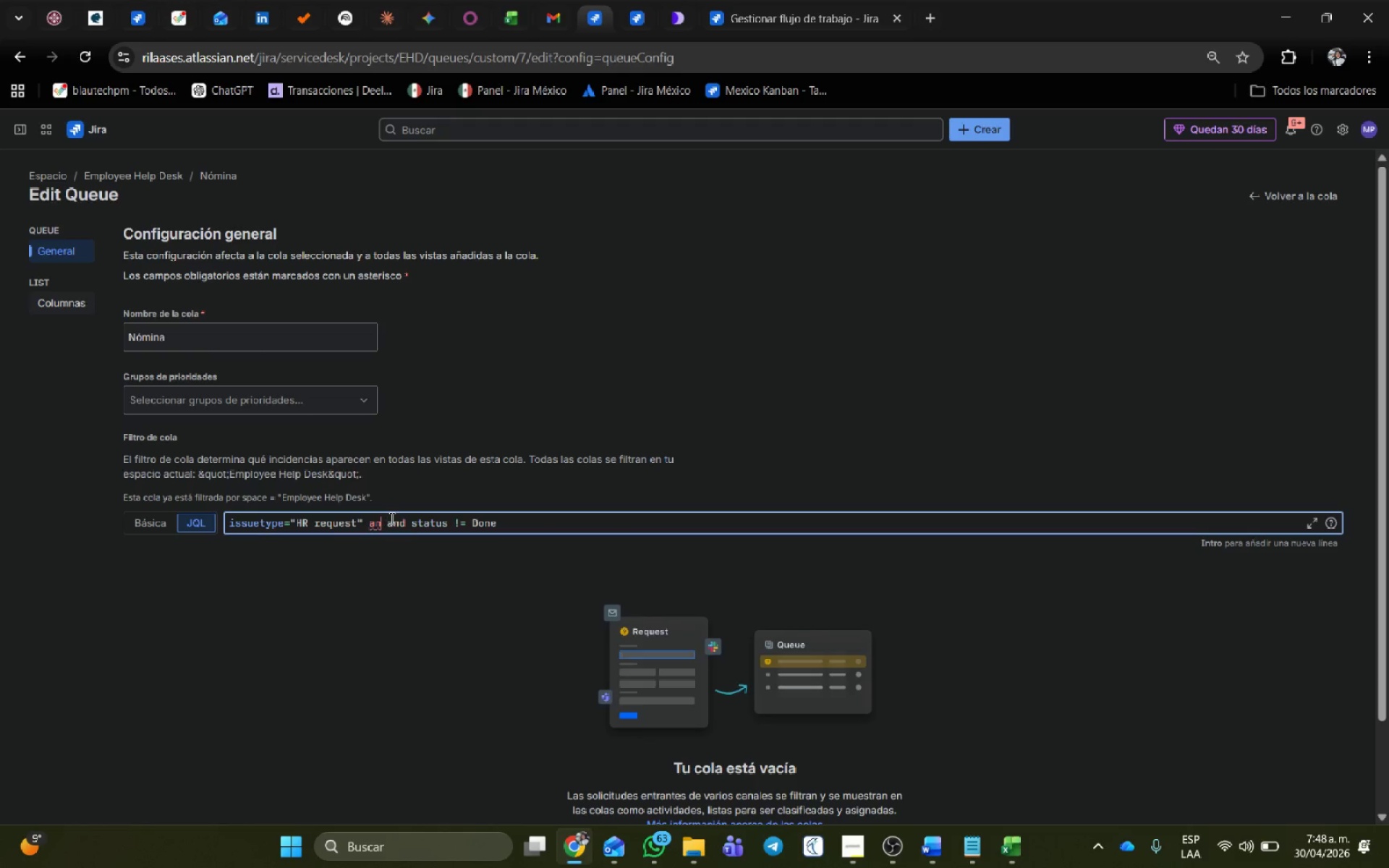 
key(Backspace)
 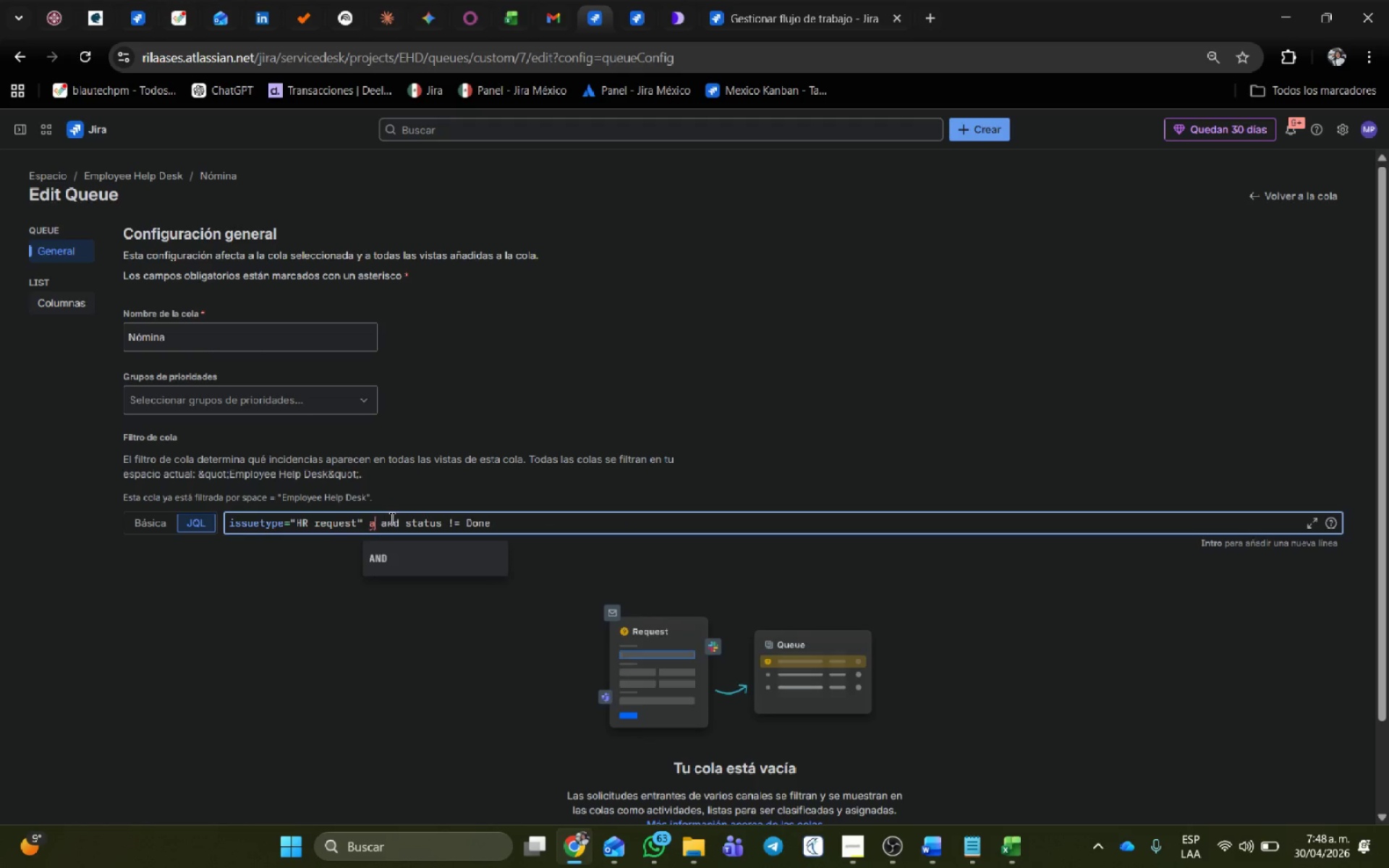 
key(Backspace)
 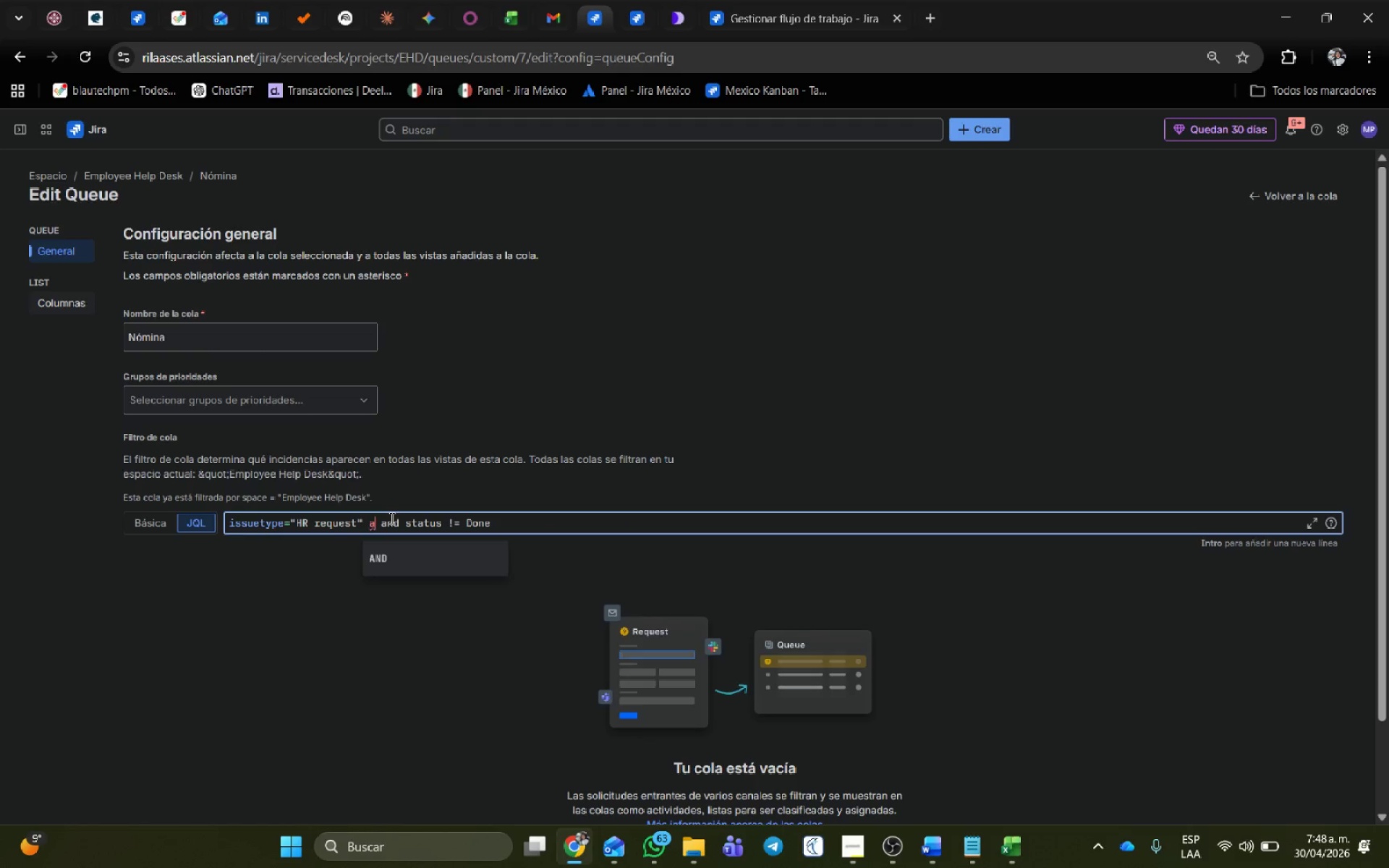 
key(Backspace)
 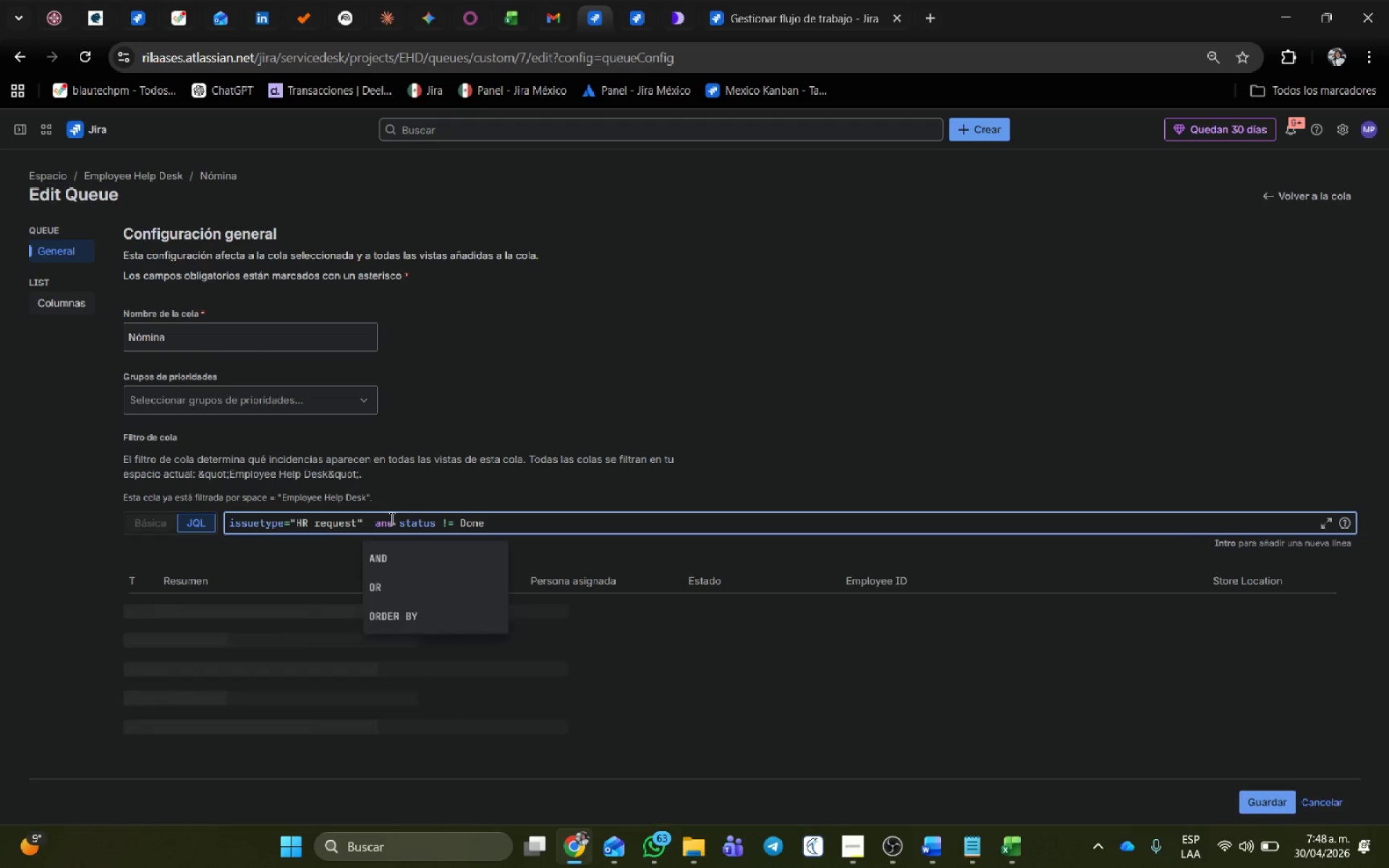 
key(Backspace)
 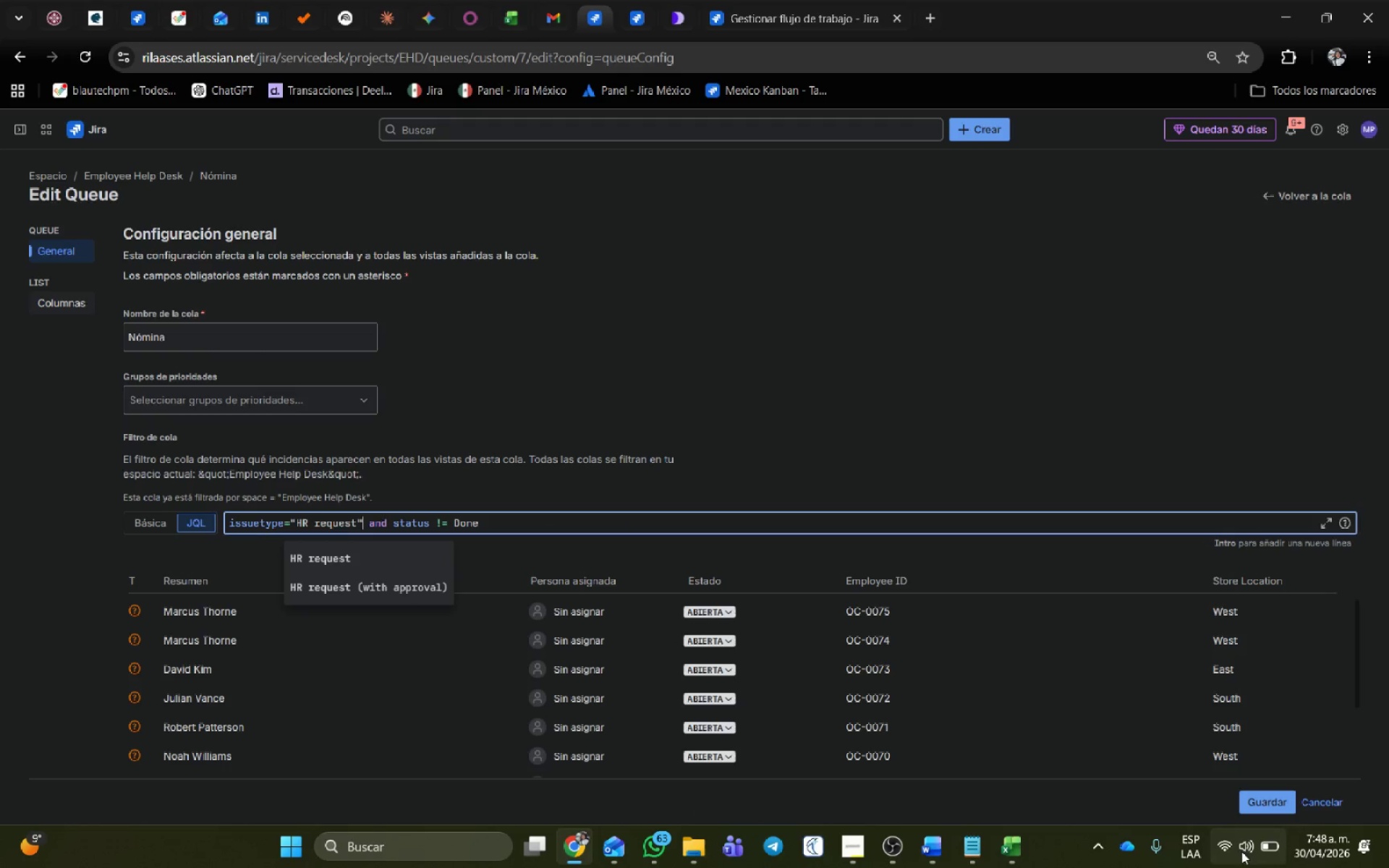 
left_click([1279, 806])
 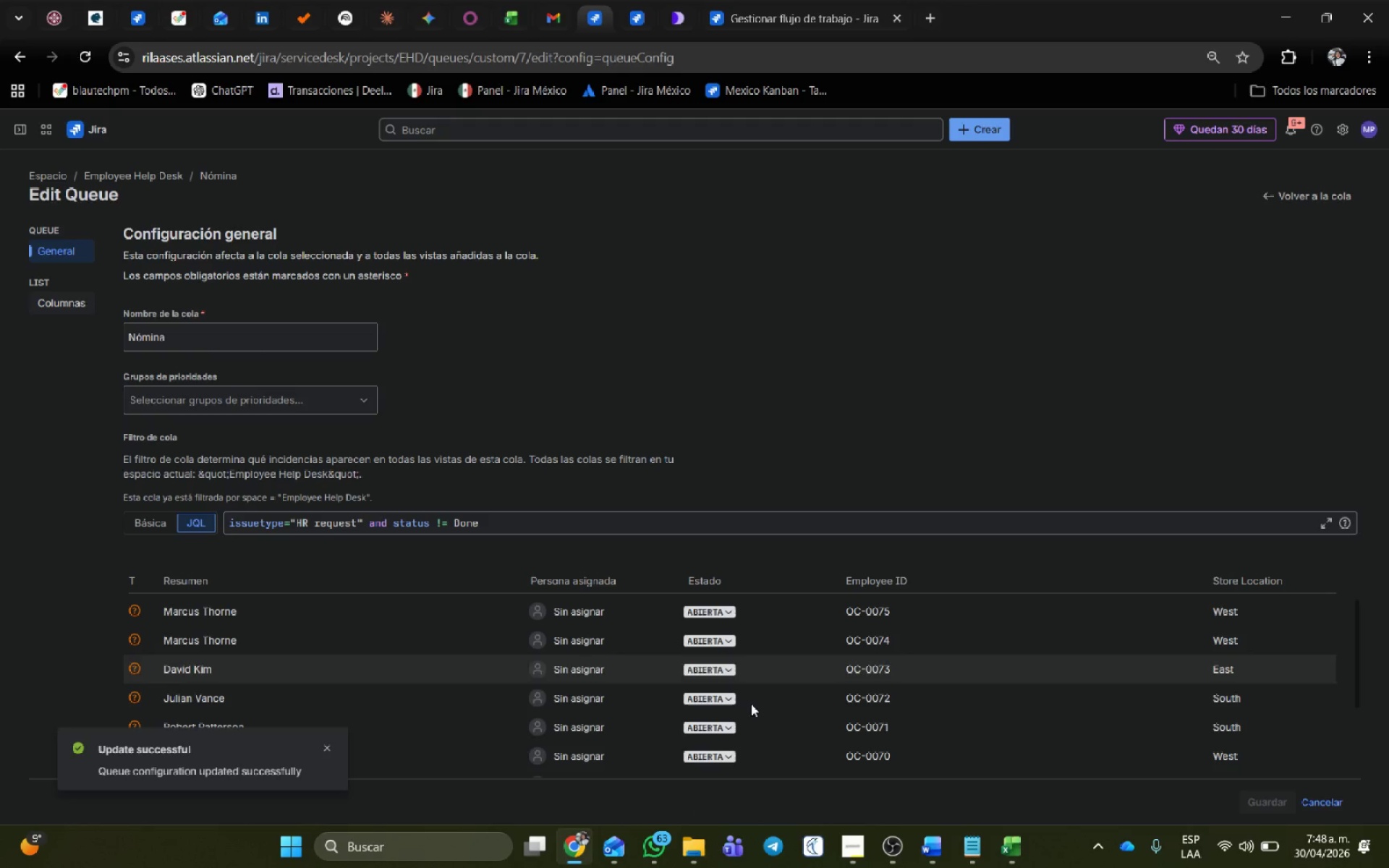 
scroll: coordinate [564, 700], scroll_direction: down, amount: 1.0
 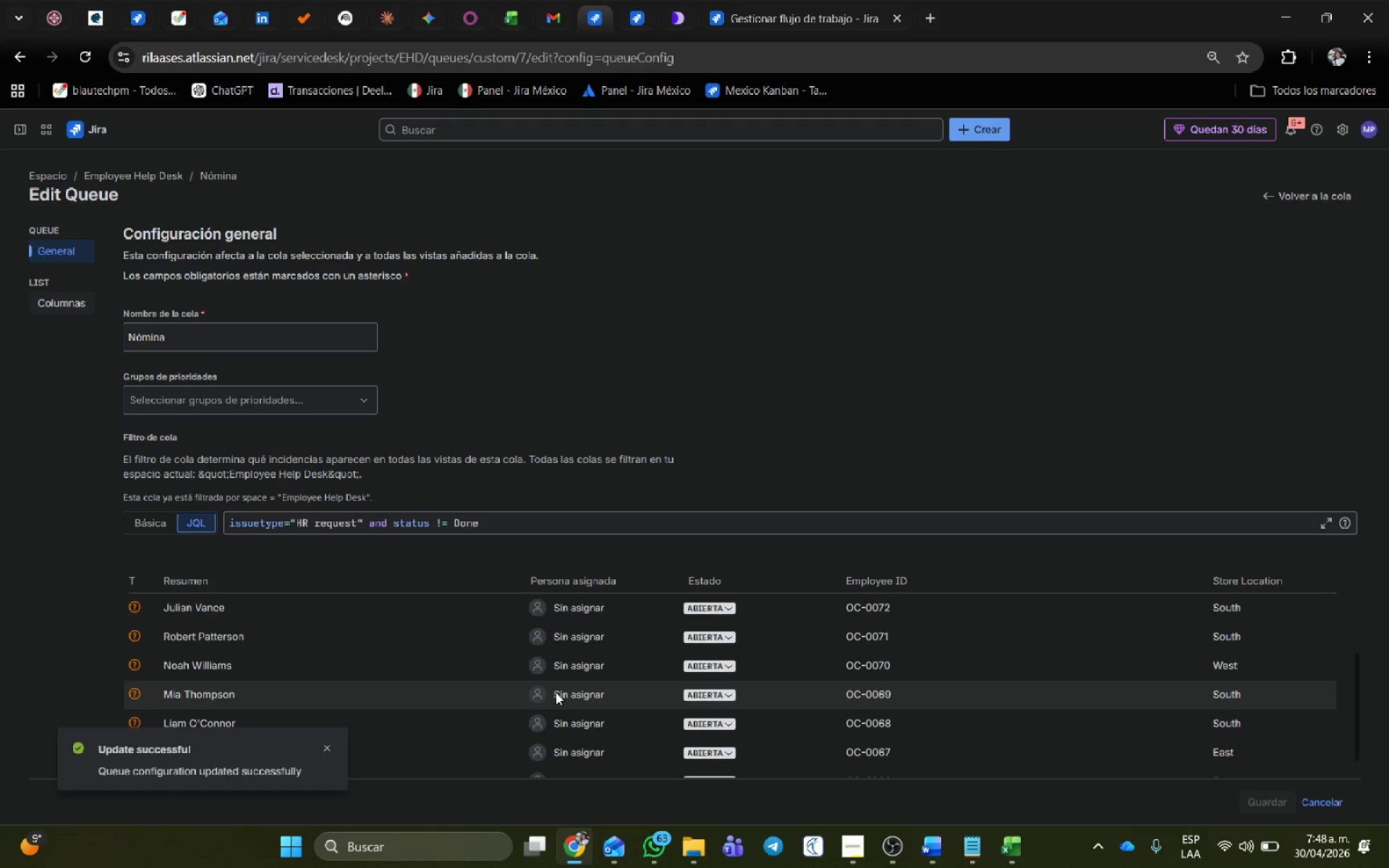 
scroll: coordinate [271, 694], scroll_direction: up, amount: 6.0
 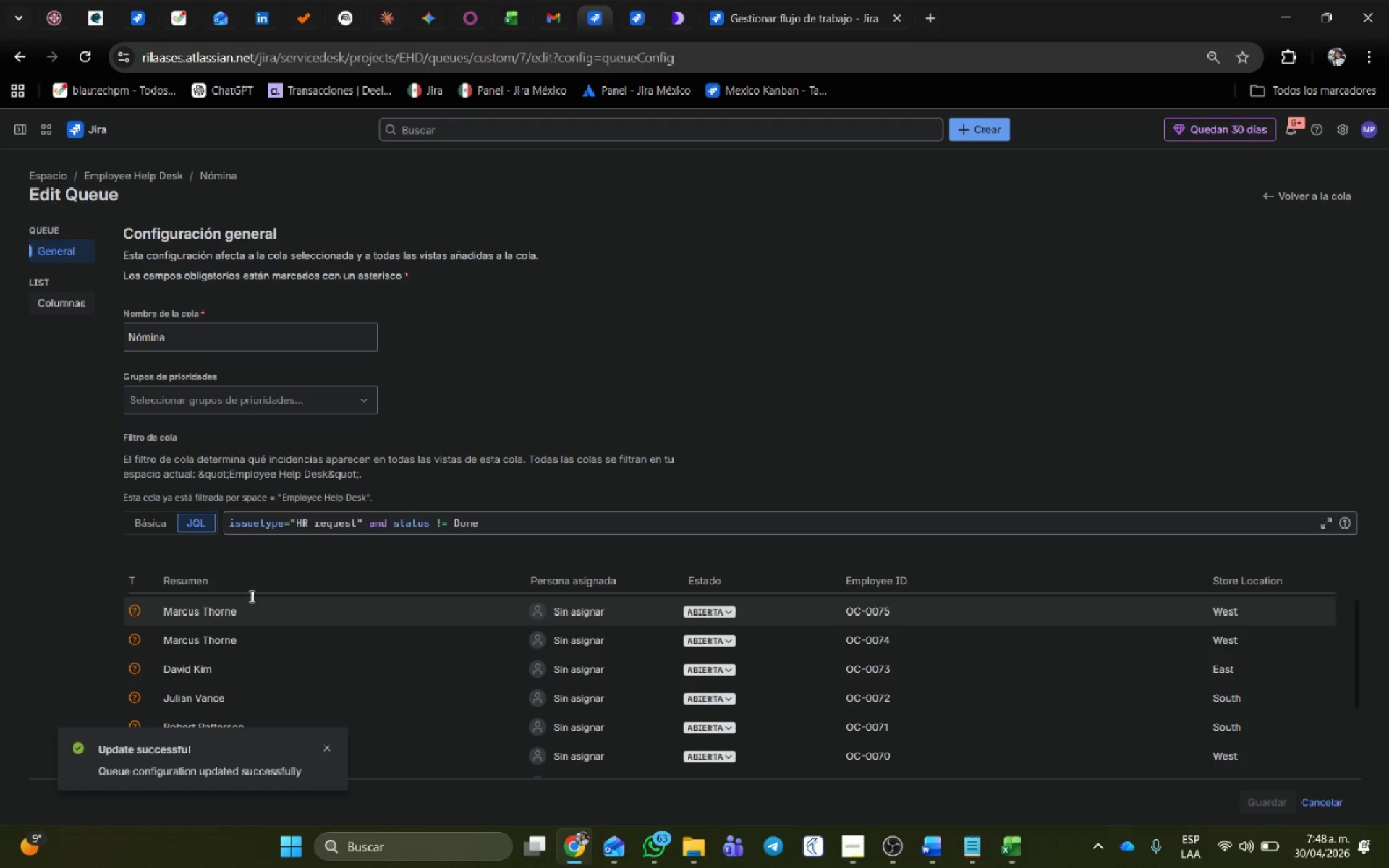 
scroll: coordinate [650, 746], scroll_direction: down, amount: 19.0
 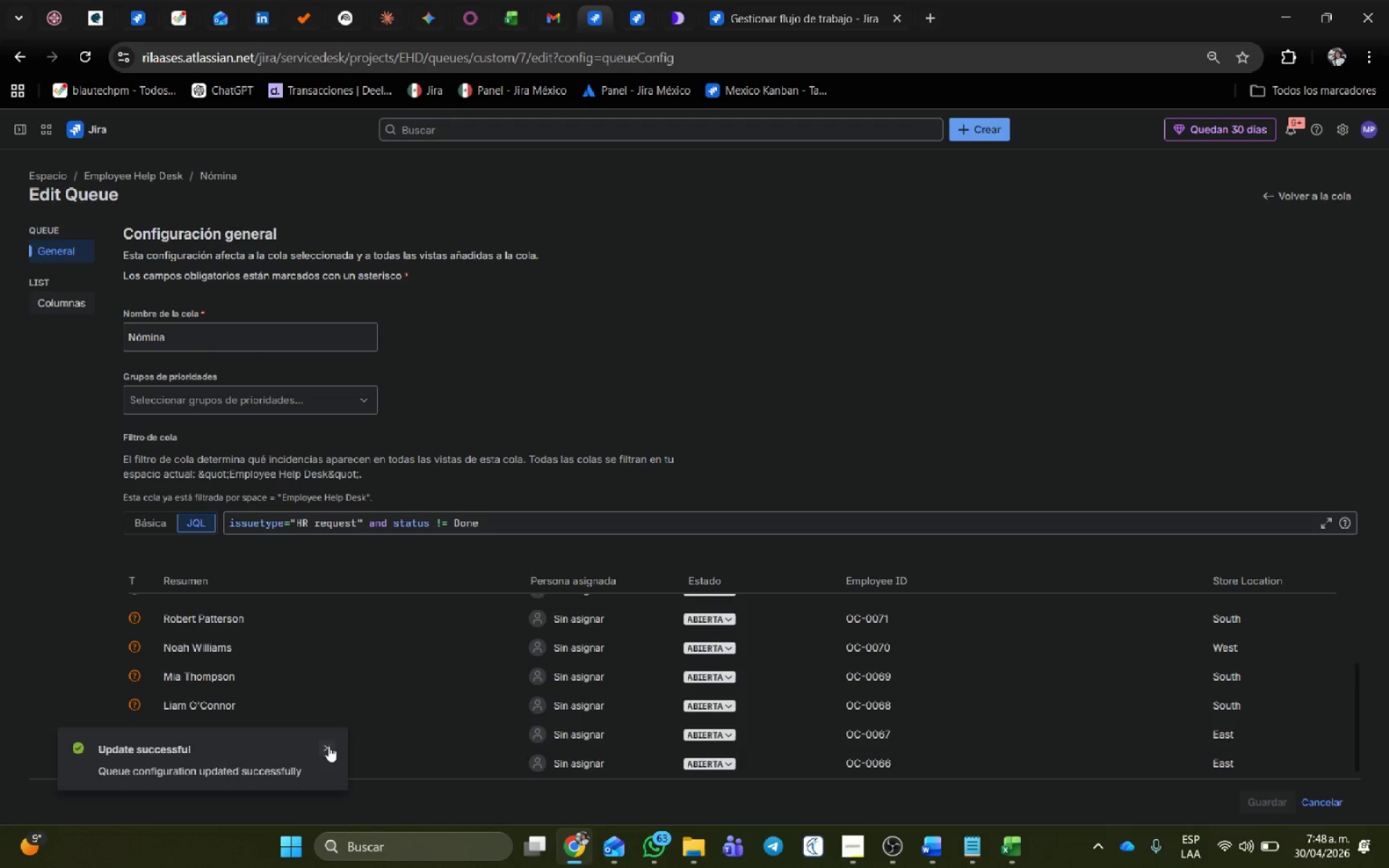 
left_click([326, 744])
 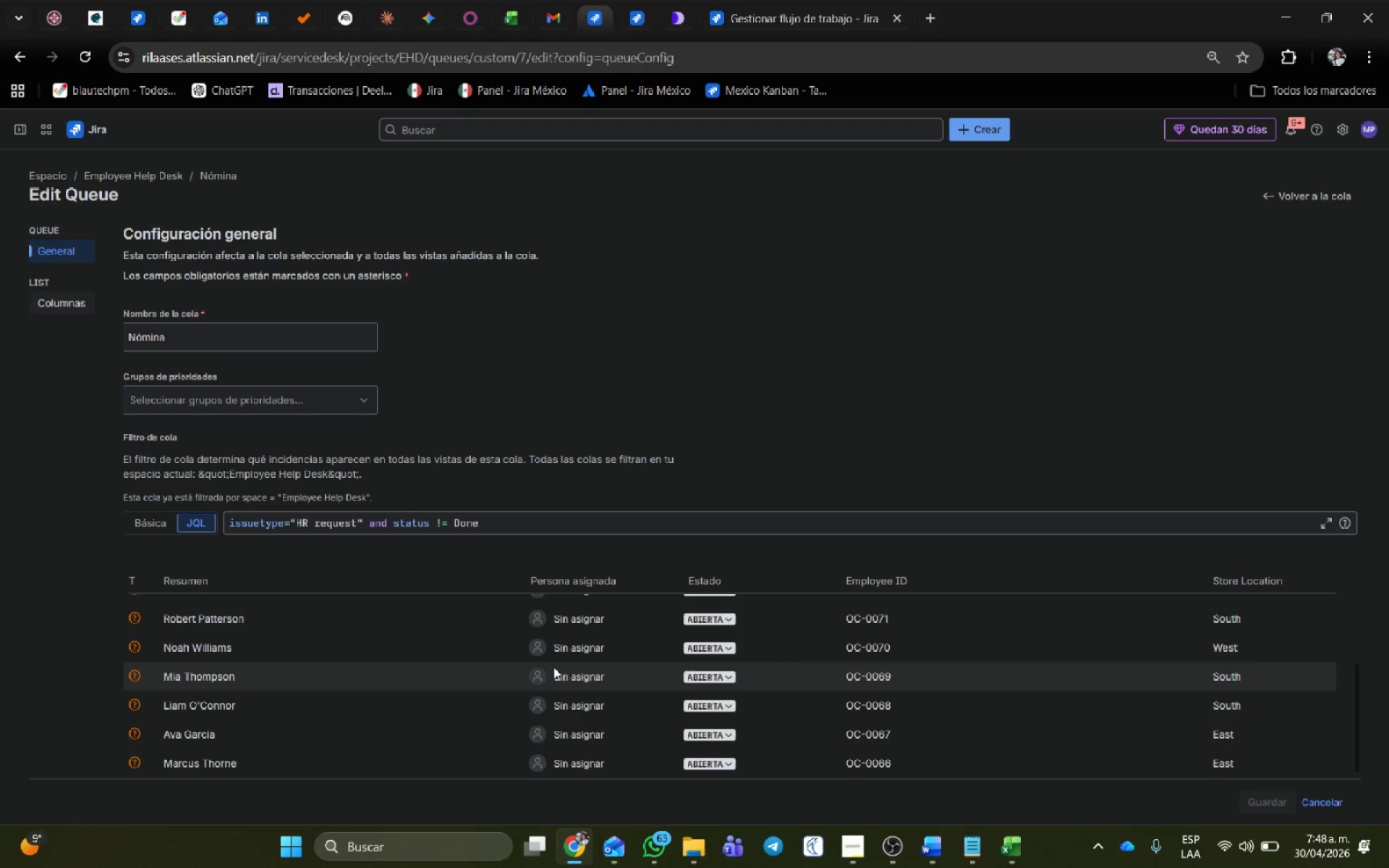 
scroll: coordinate [552, 692], scroll_direction: up, amount: 2.0
 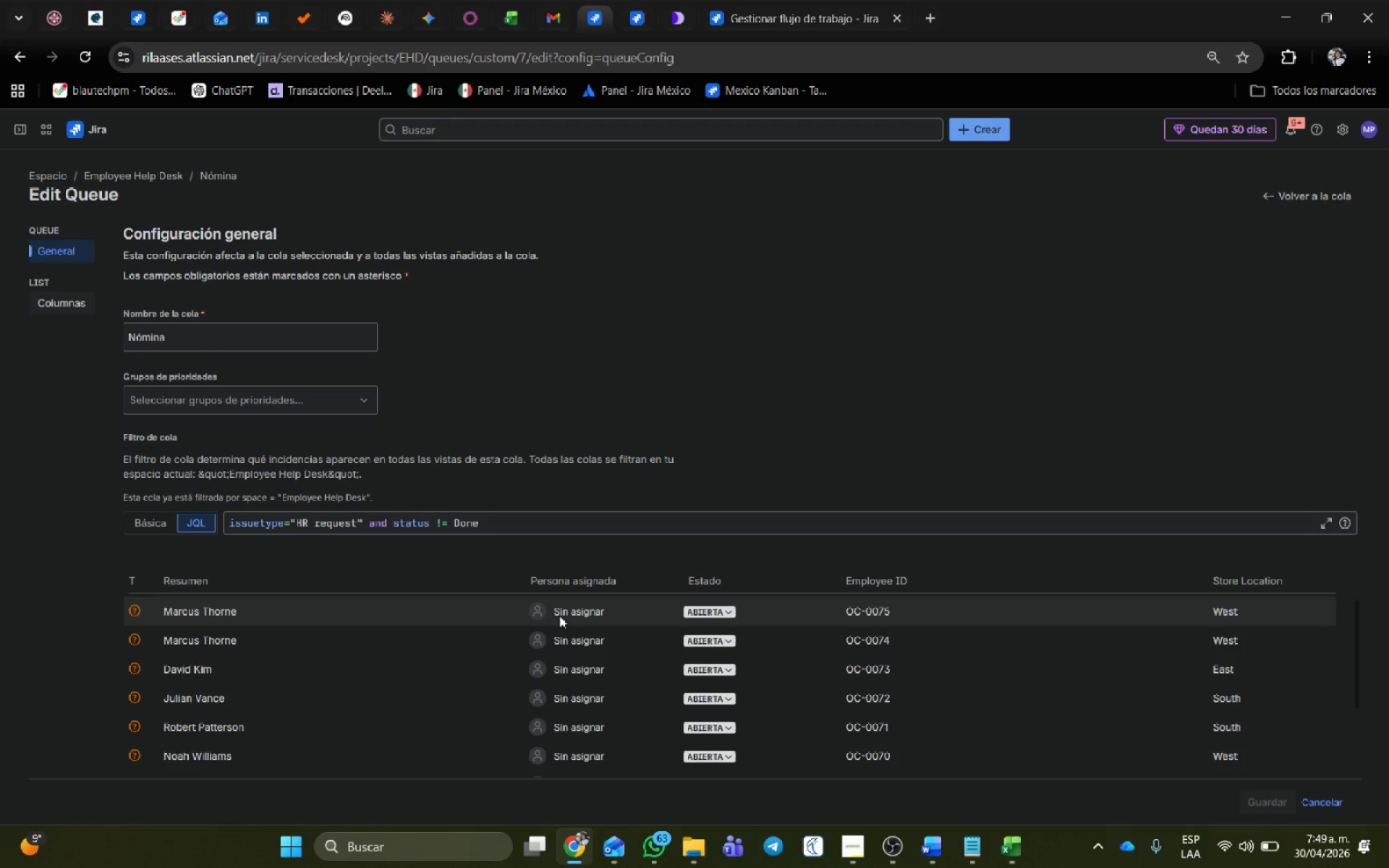 
wait(17.99)
 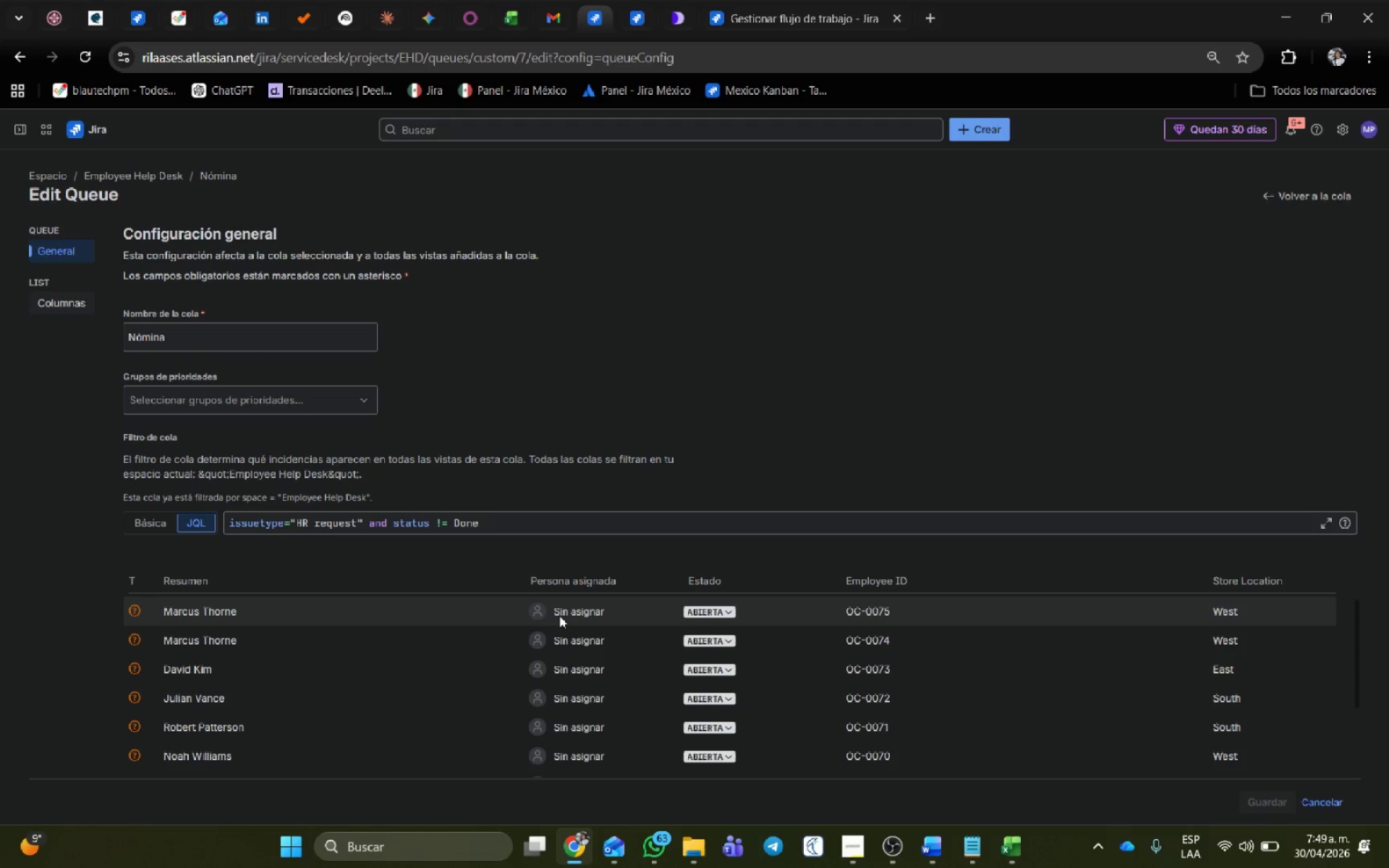 
left_click([216, 612])
 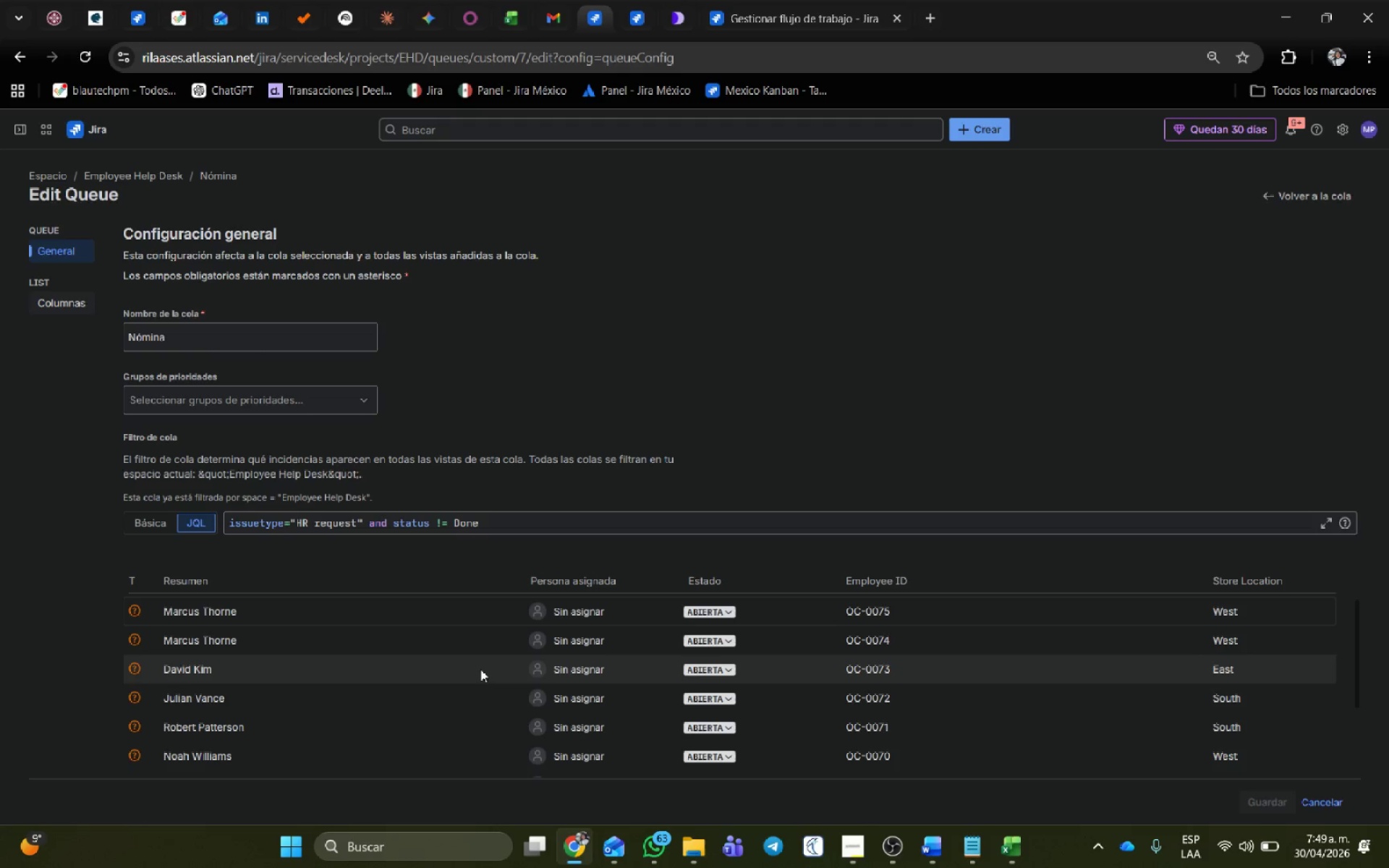 
scroll: coordinate [534, 674], scroll_direction: down, amount: 1.0
 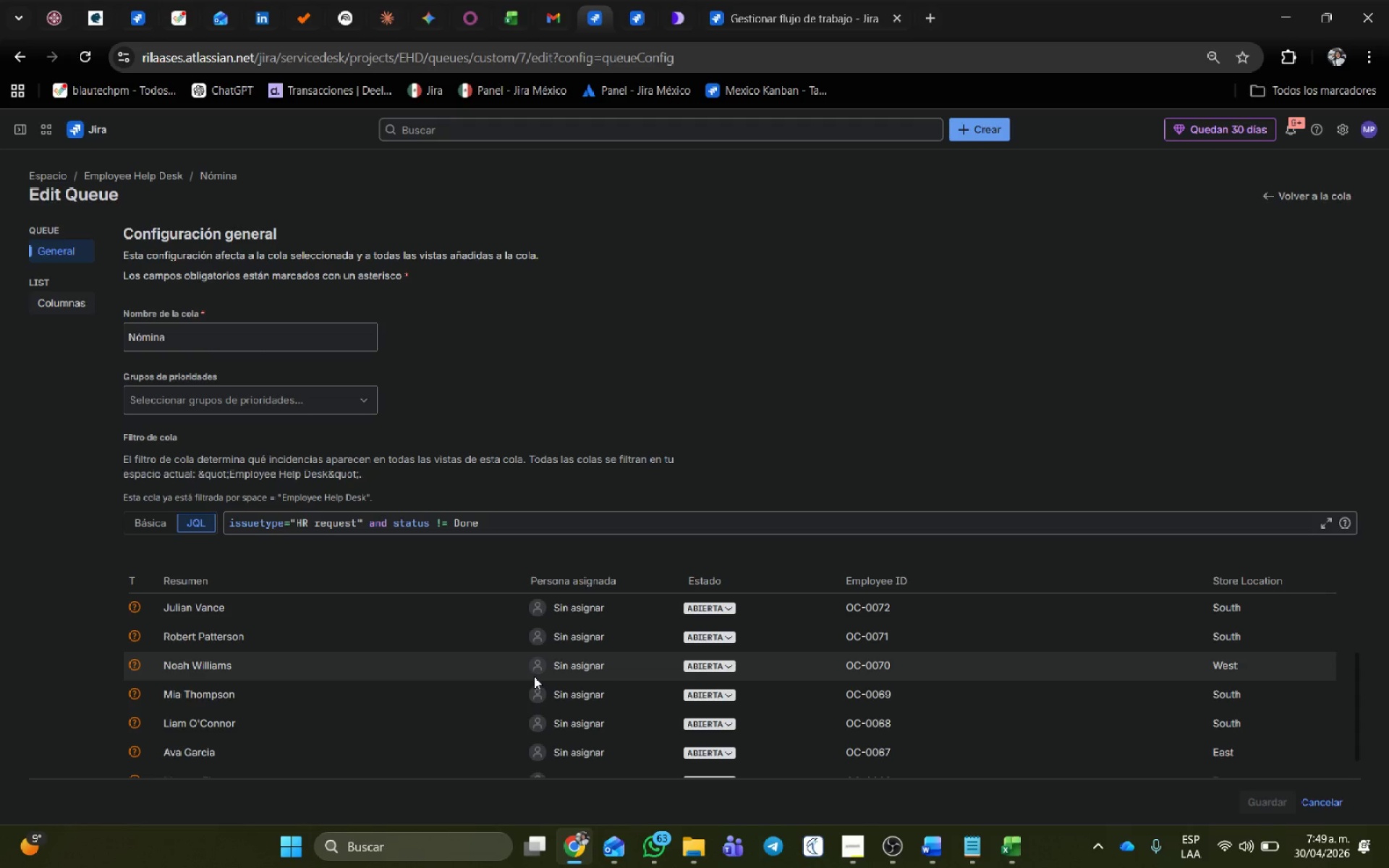 
wait(22.2)
 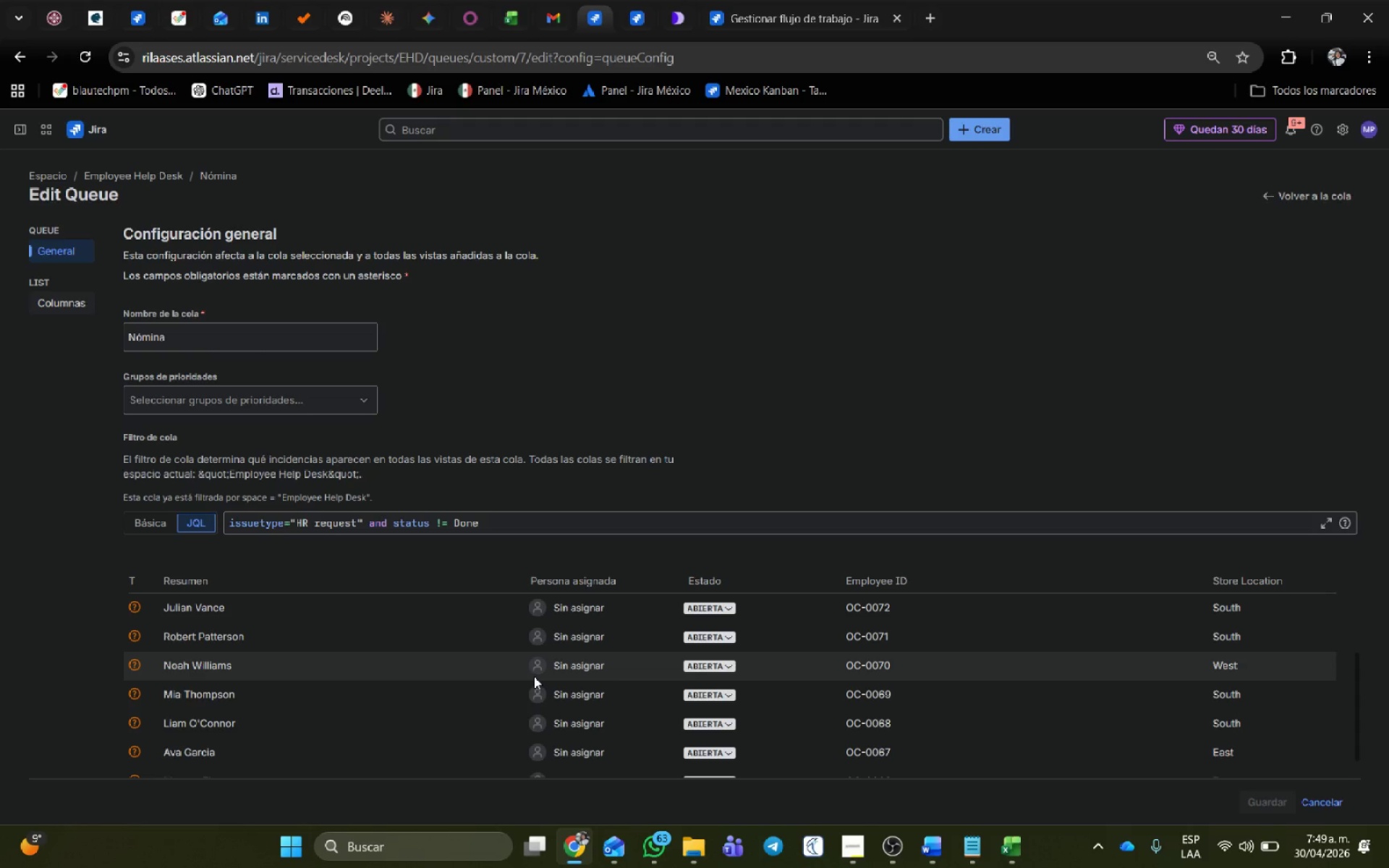 
left_click([59, 302])
 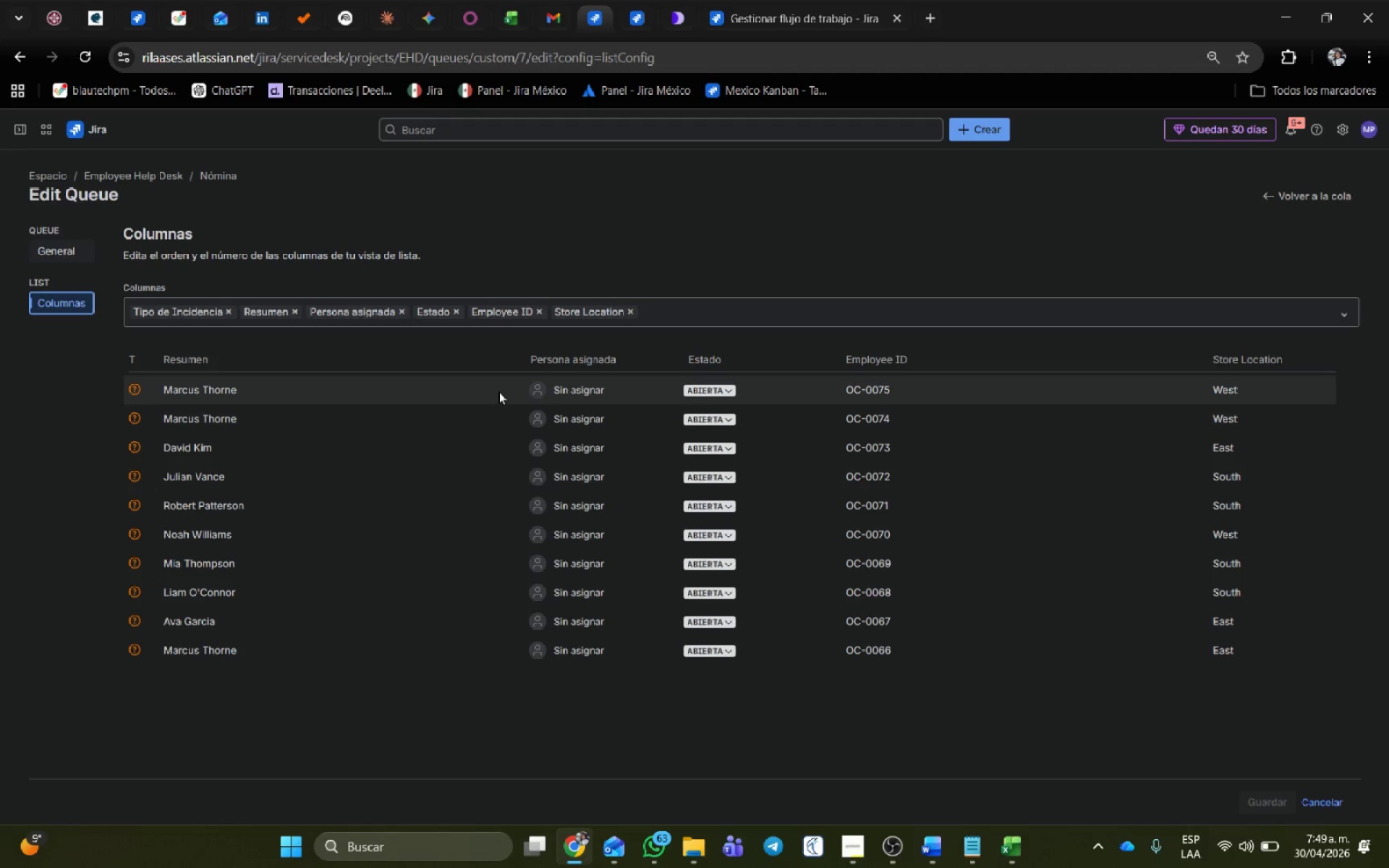 
scroll: coordinate [275, 629], scroll_direction: up, amount: 2.0
 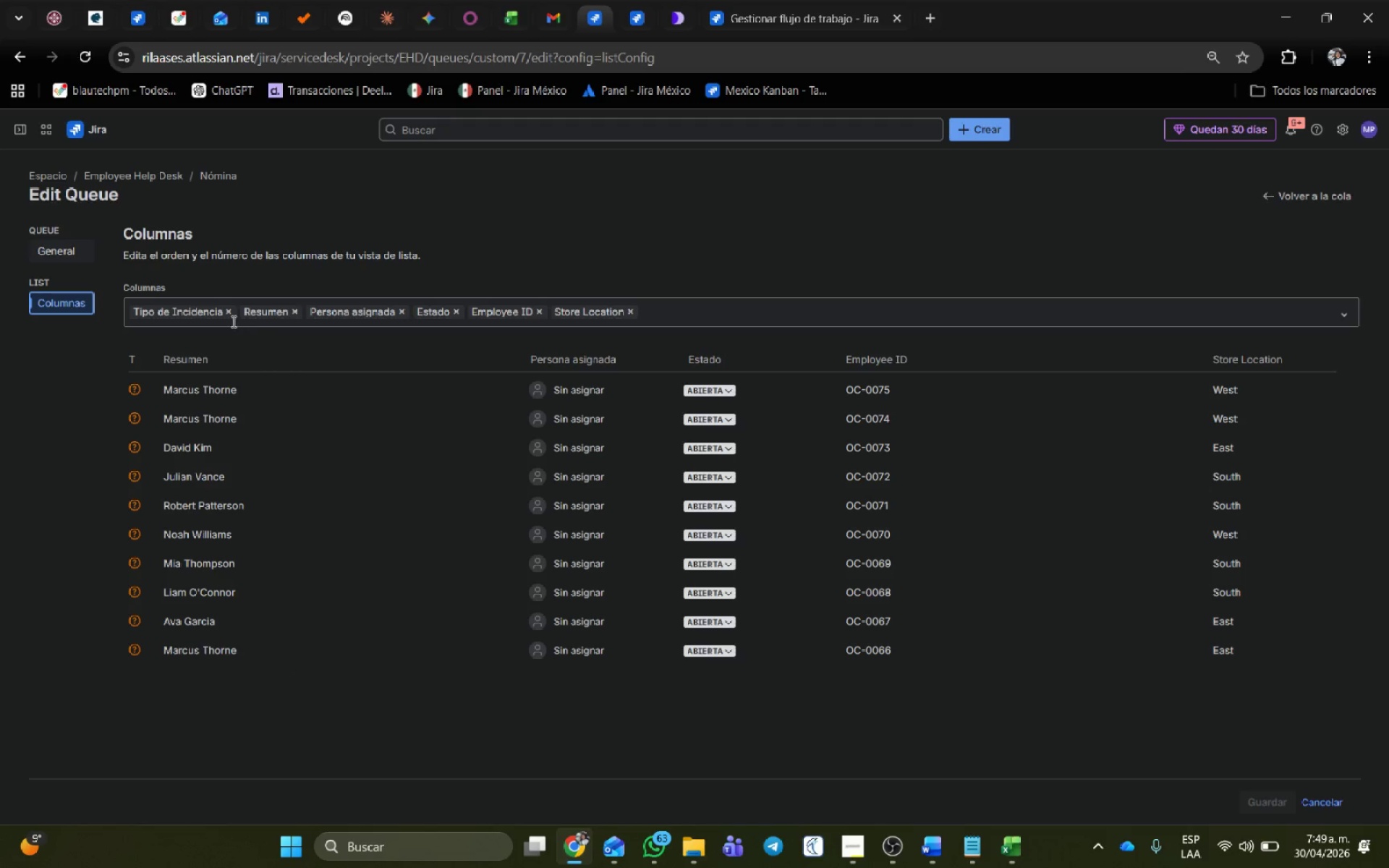 
left_click([226, 311])
 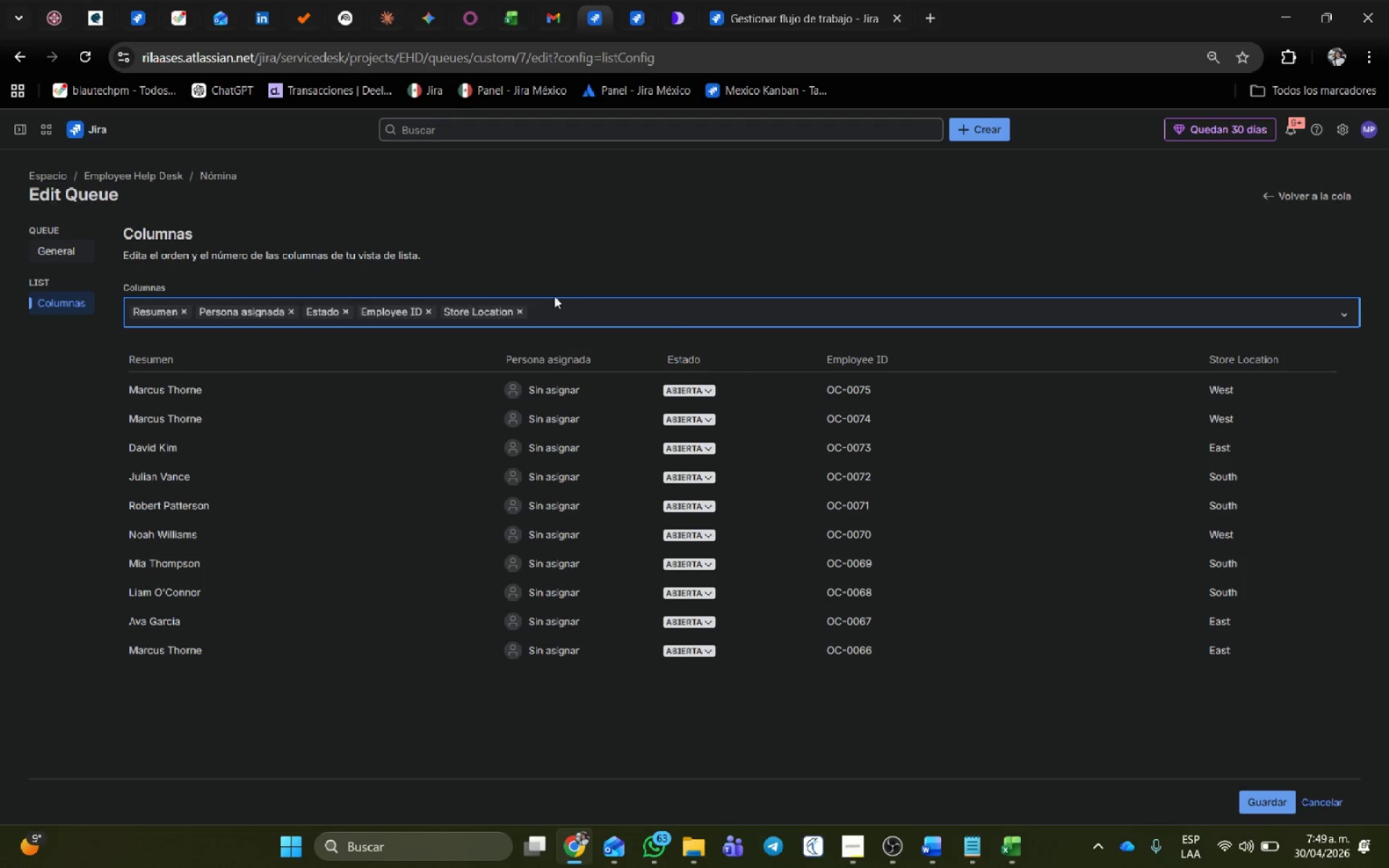 
type(Tipo de soli)
key(Backspace)
key(Backspace)
key(Backspace)
key(Backspace)
key(Backspace)
key(Backspace)
key(Backspace)
key(Backspace)
 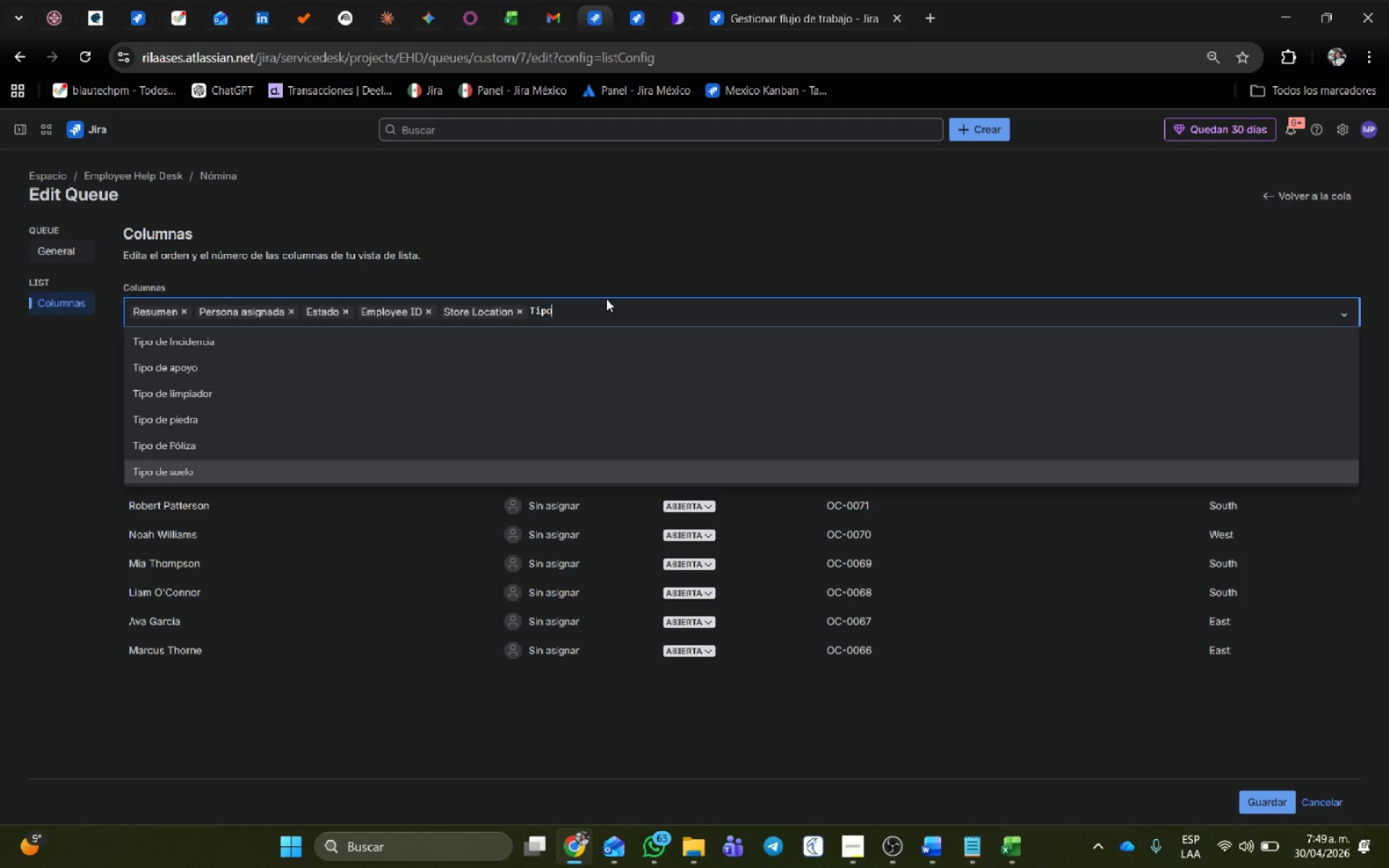 
scroll: coordinate [645, 367], scroll_direction: down, amount: 2.0
 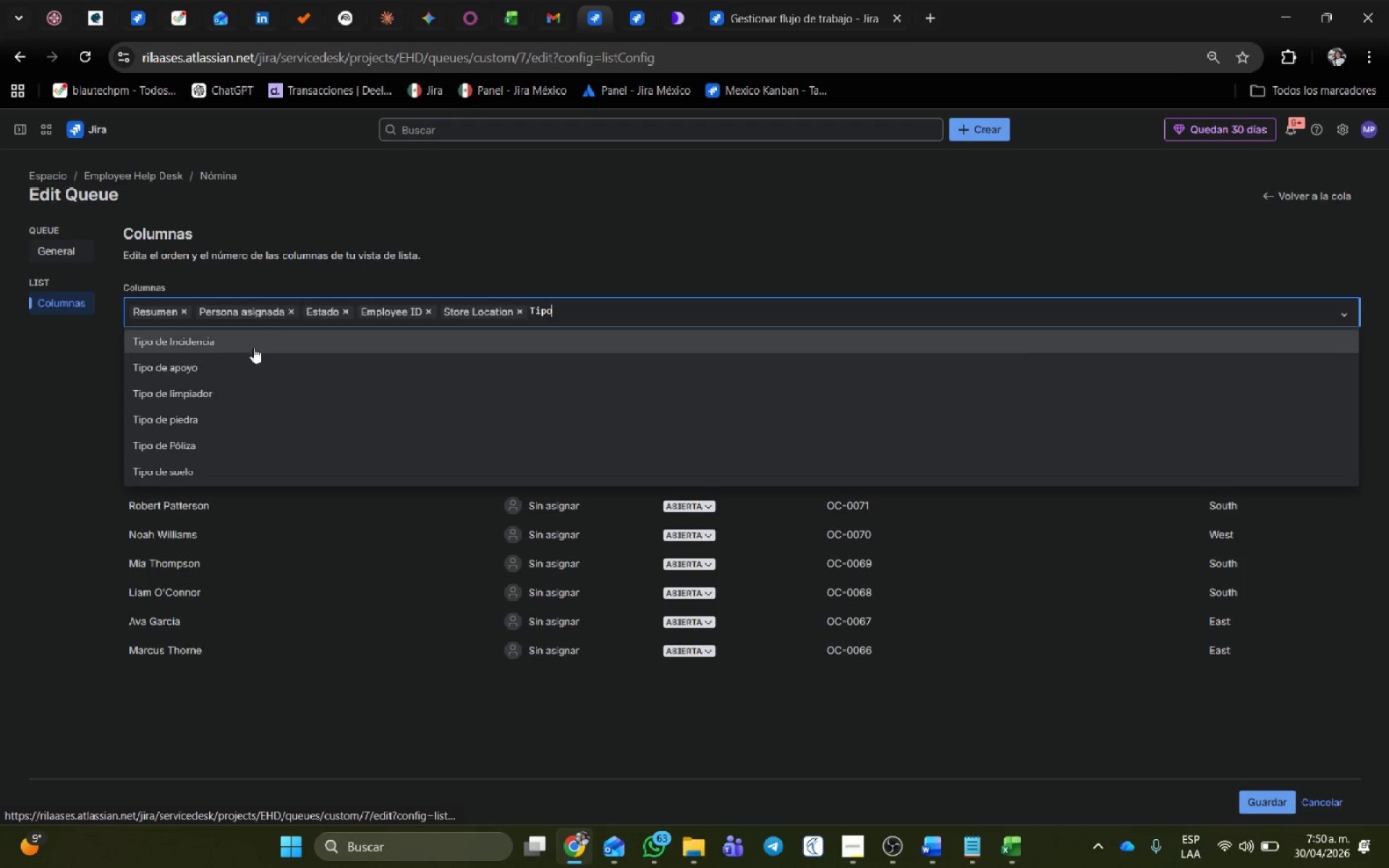 
left_click([239, 334])
 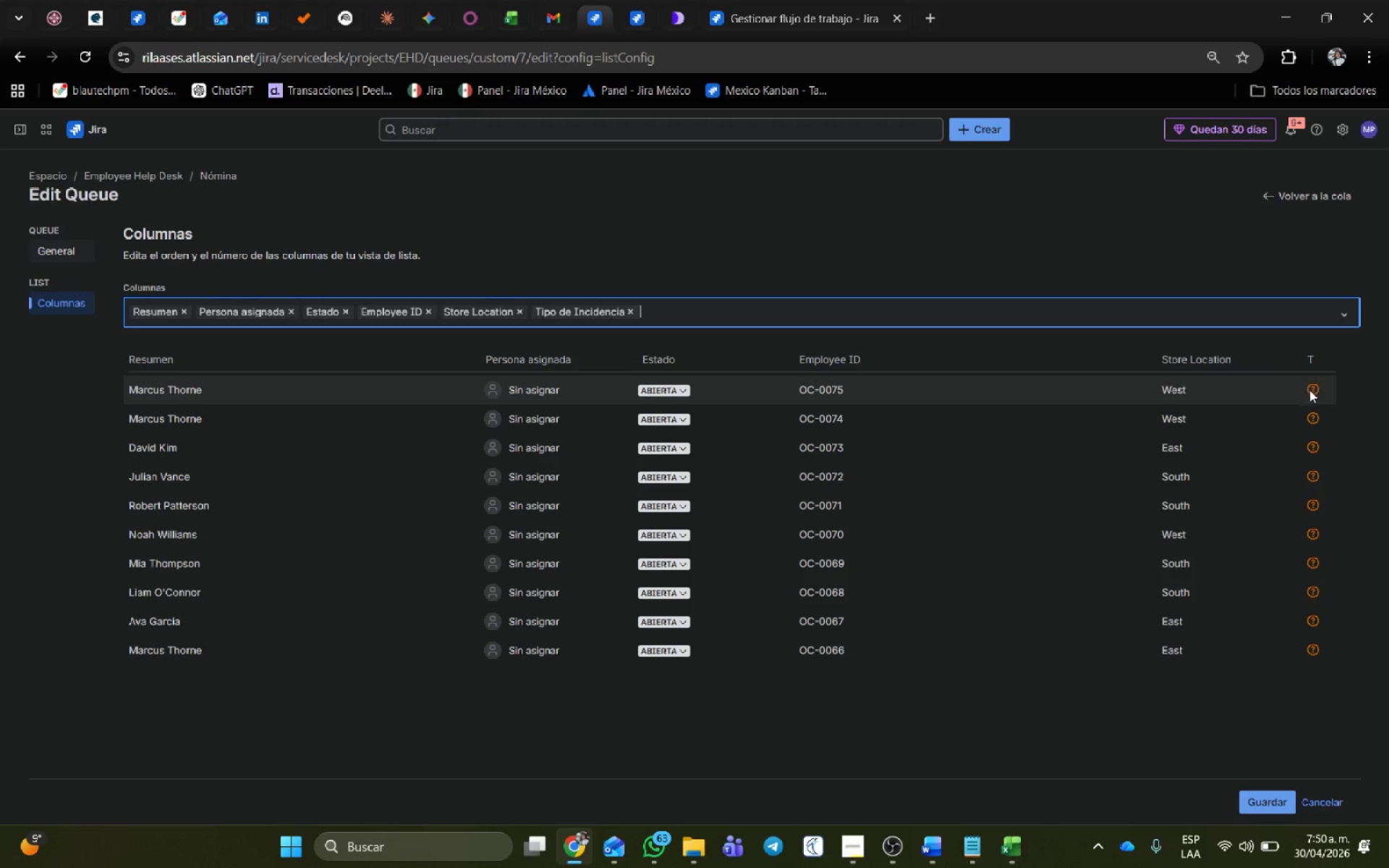 
left_click([1310, 392])
 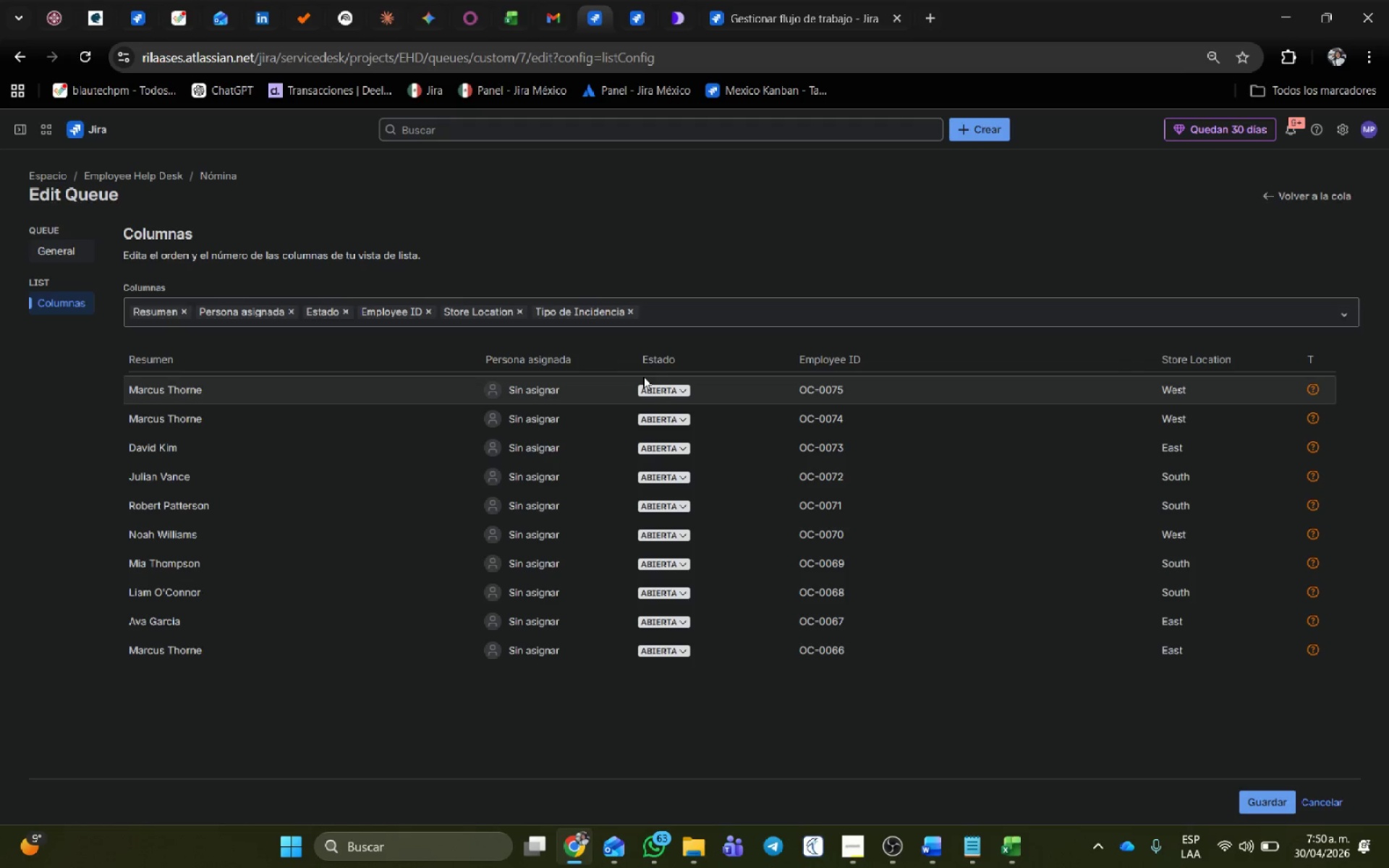 
left_click([676, 397])
 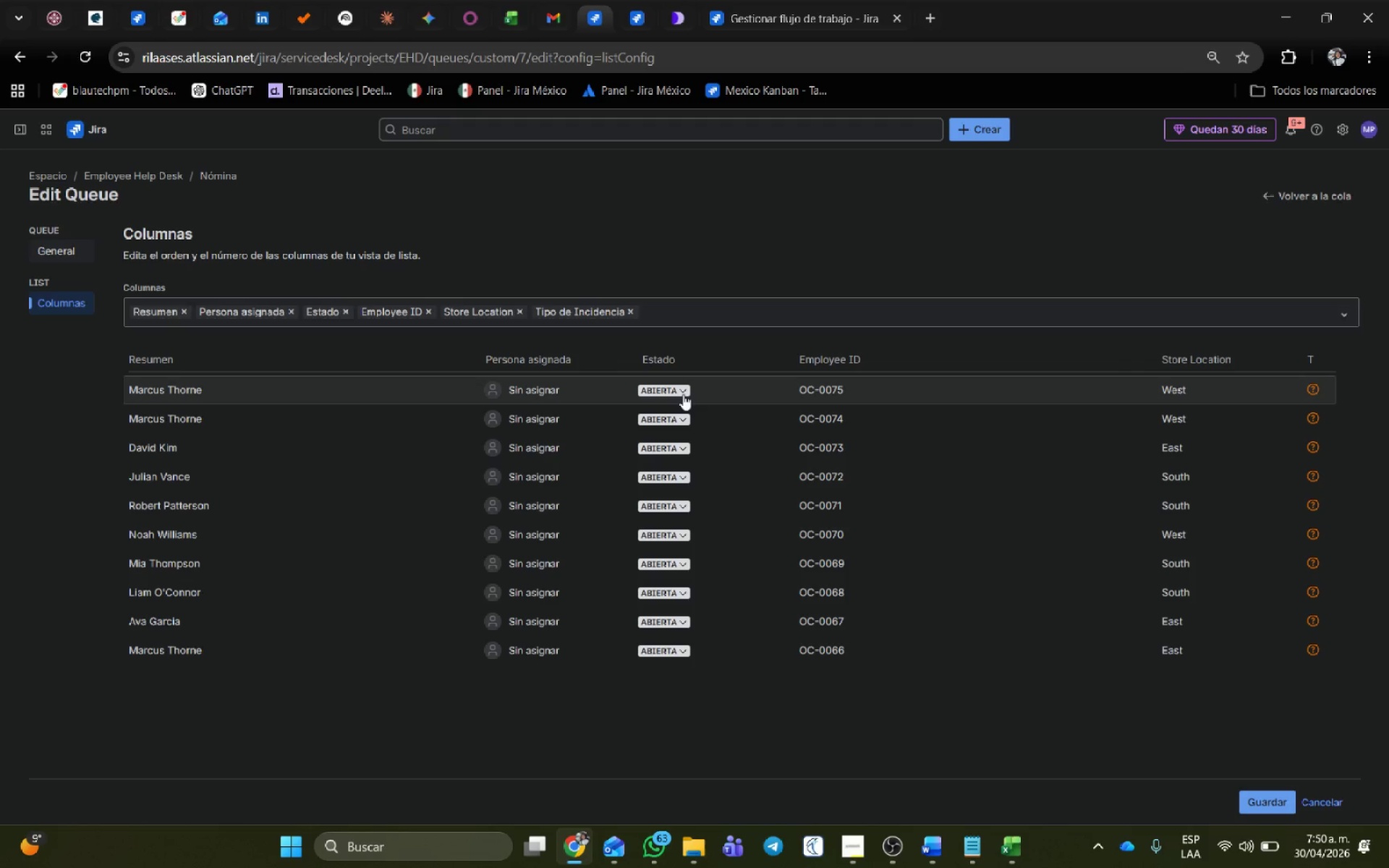 
left_click([683, 393])
 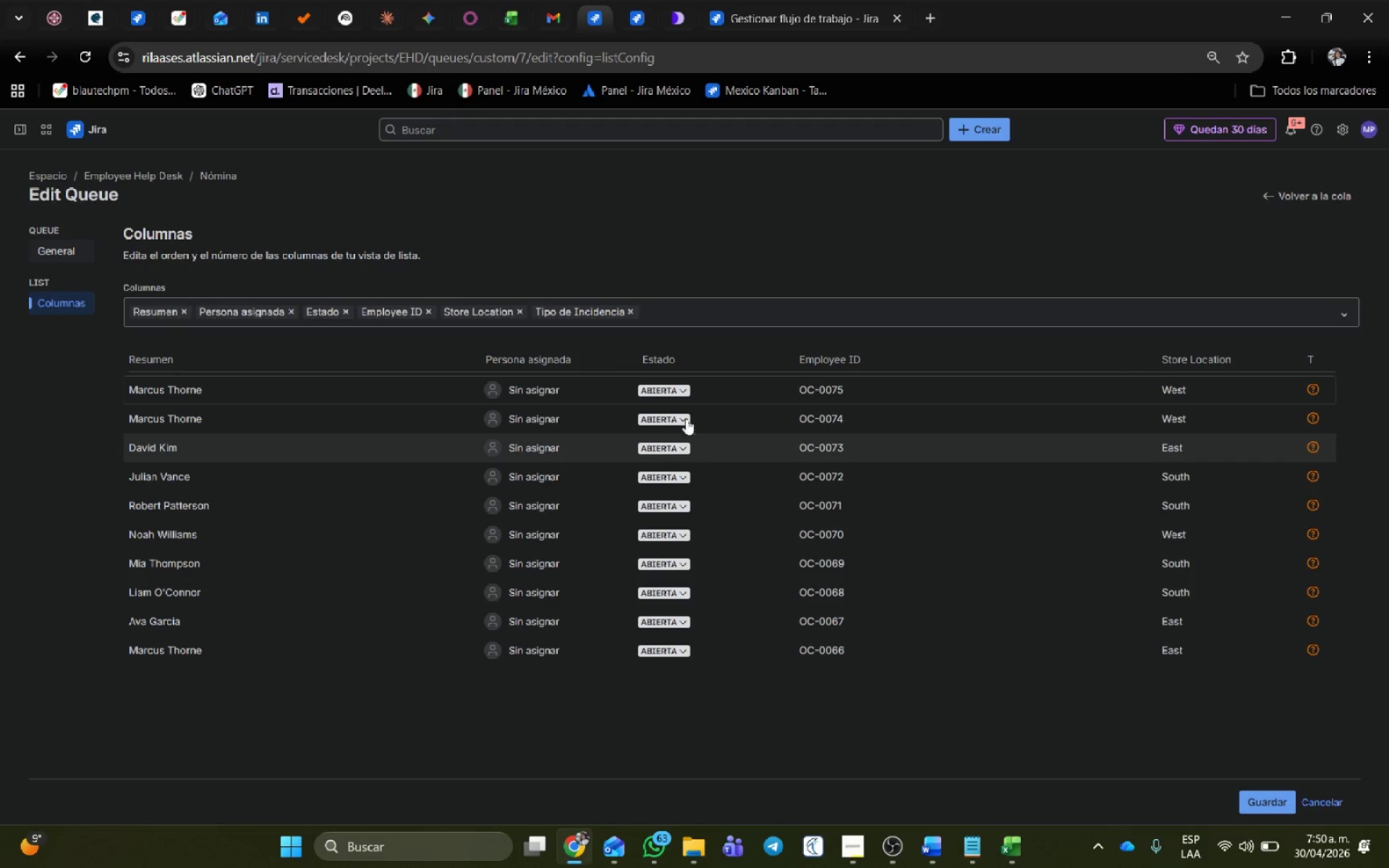 
left_click([681, 387])
 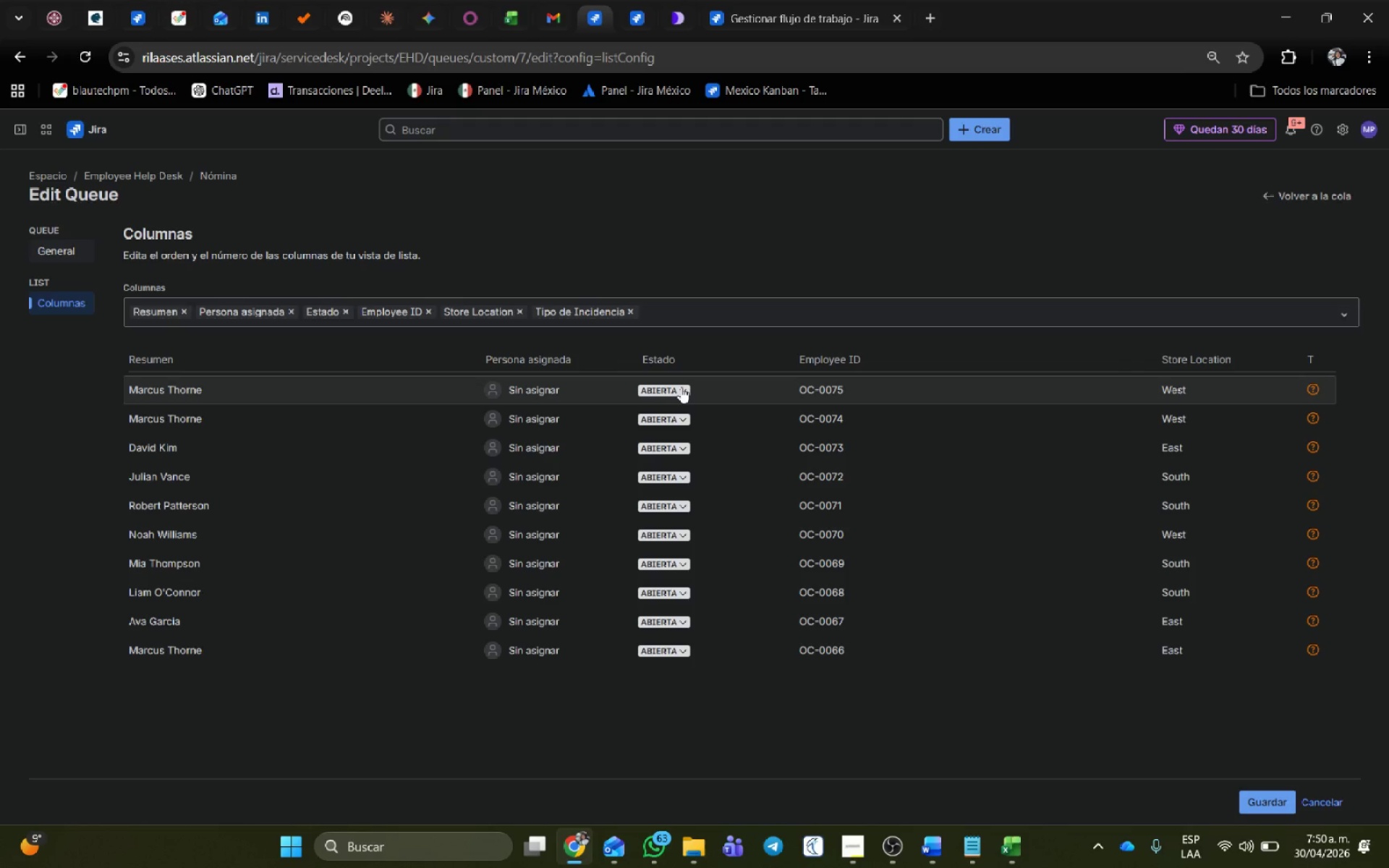 
left_click([681, 387])
 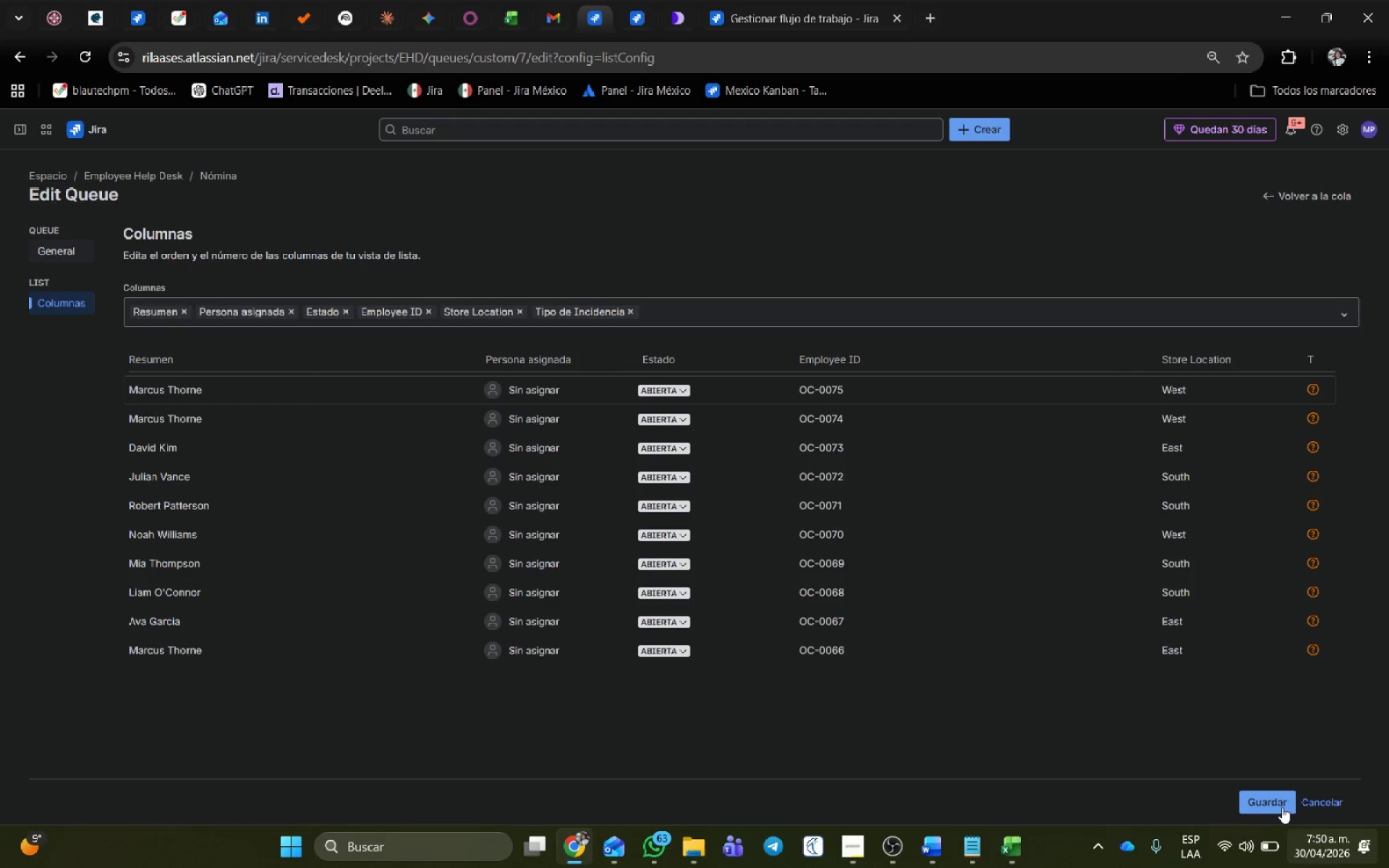 
left_click([1273, 799])
 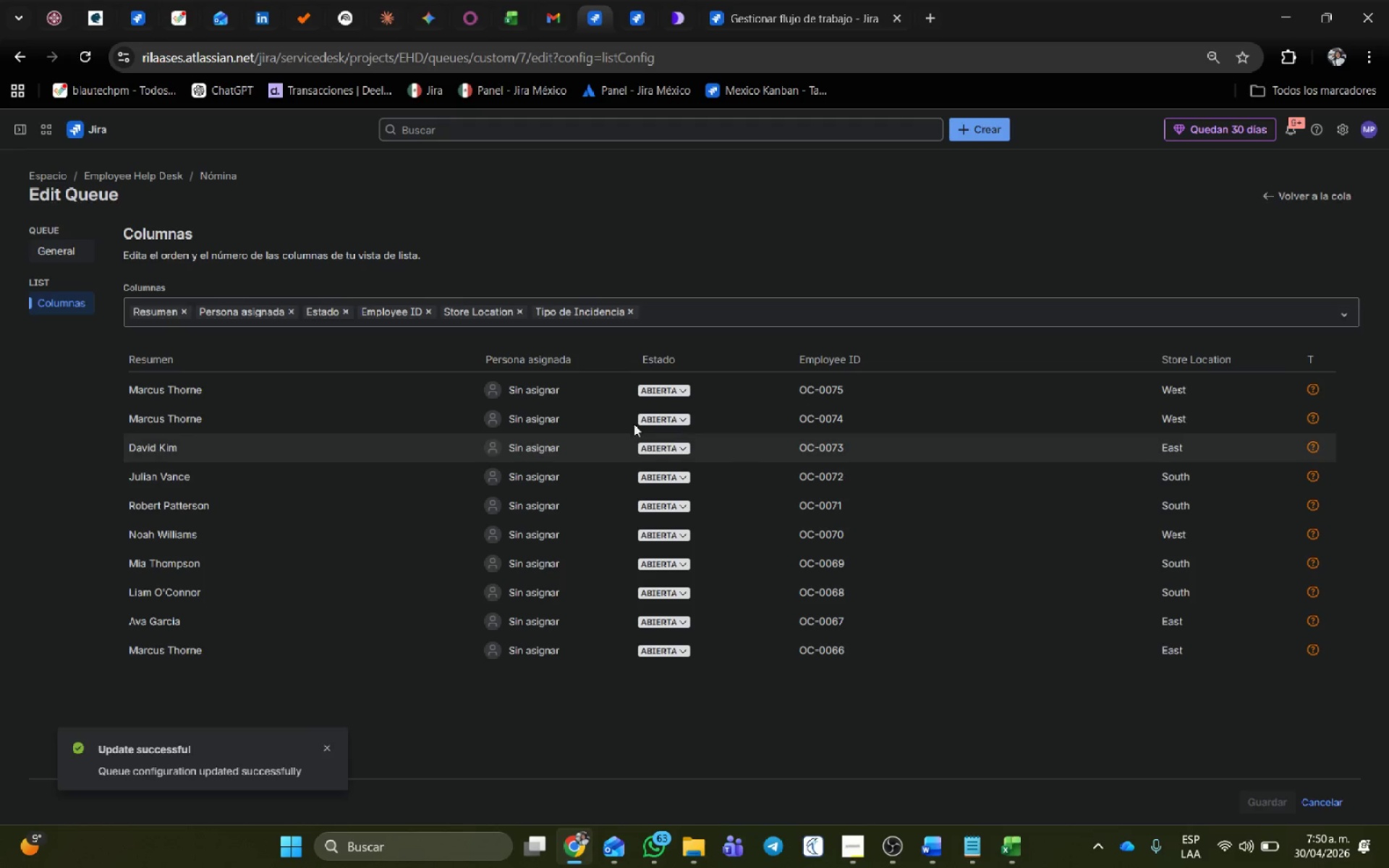 
left_click([679, 386])
 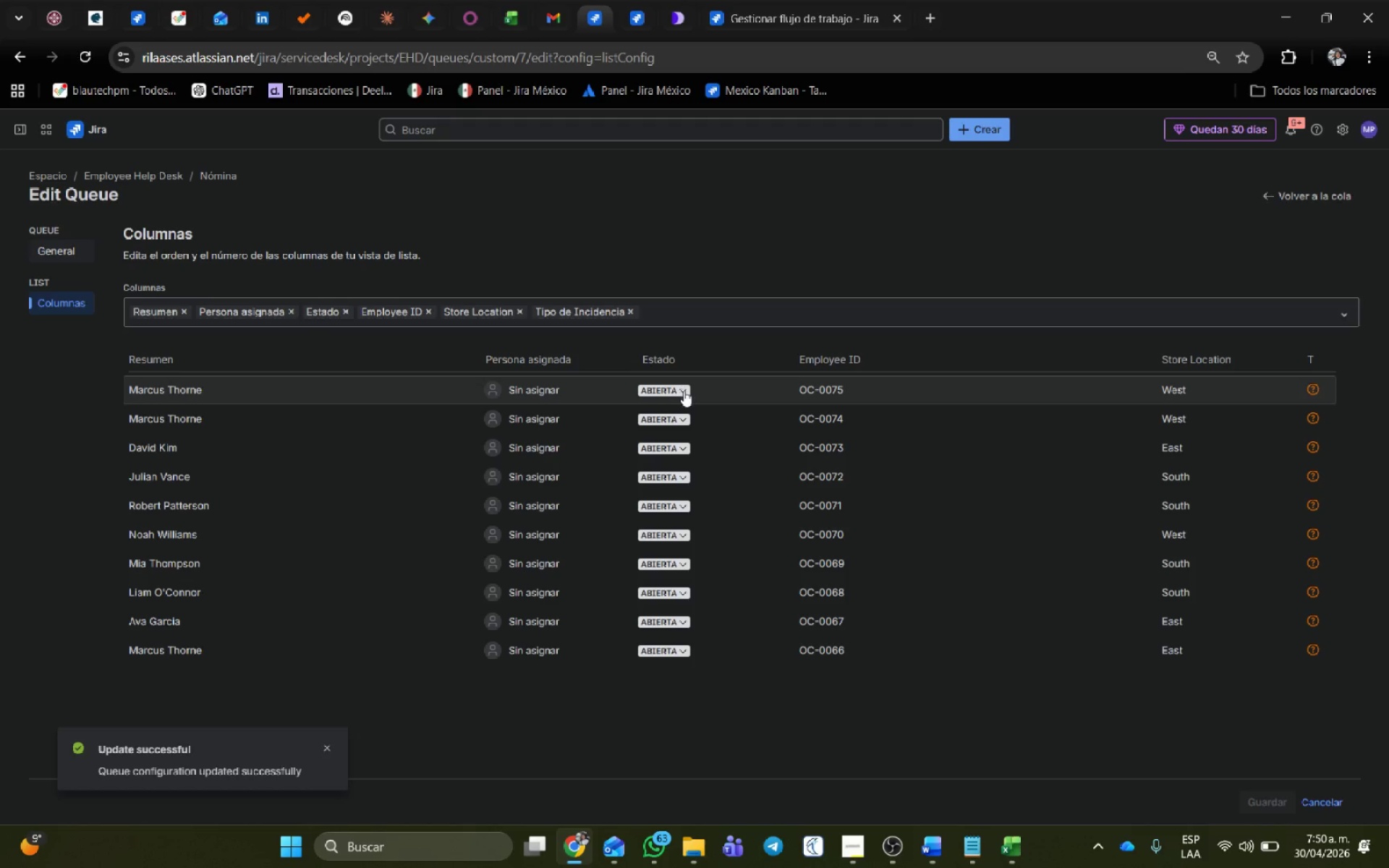 
left_click([684, 391])
 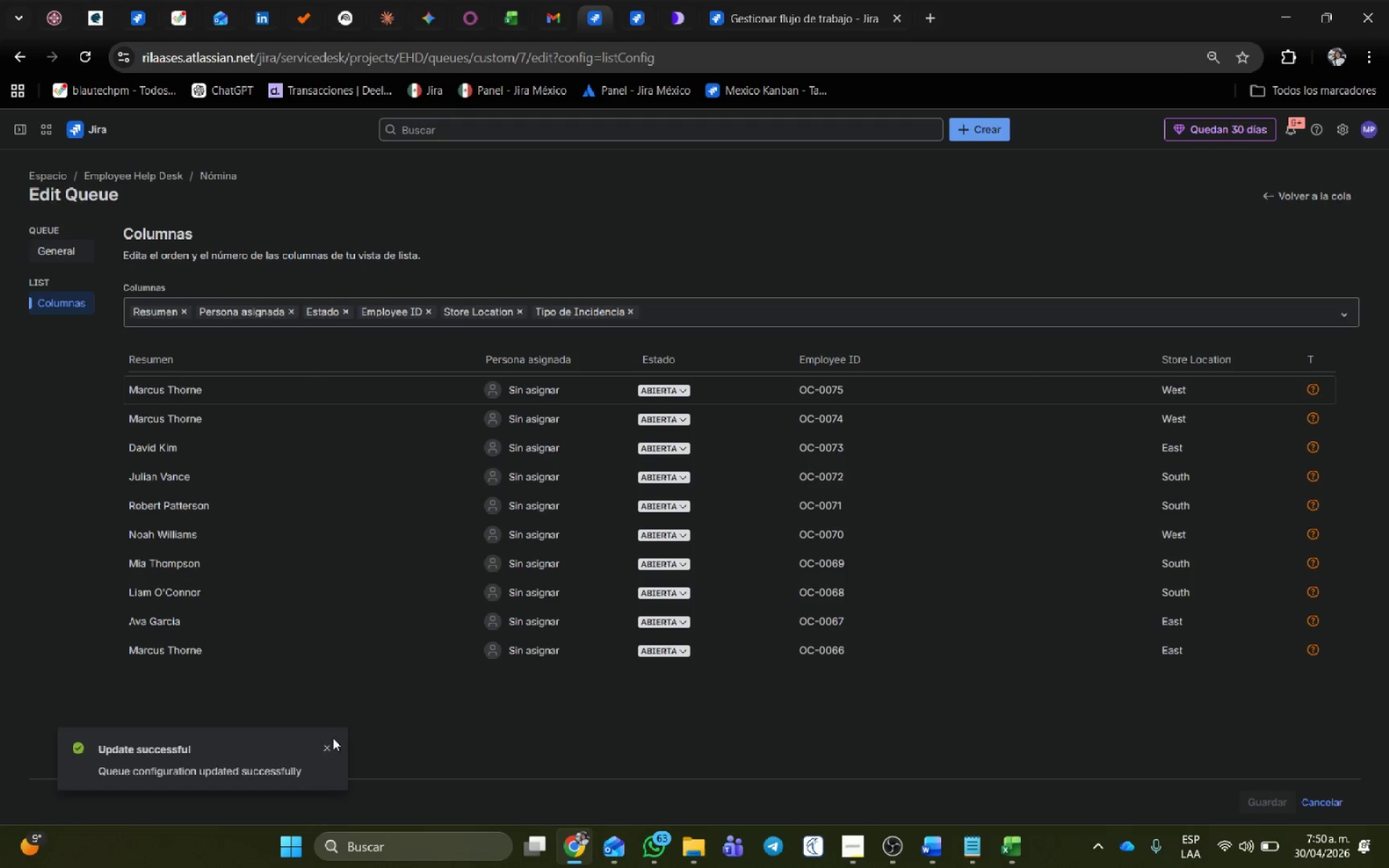 
left_click([328, 750])
 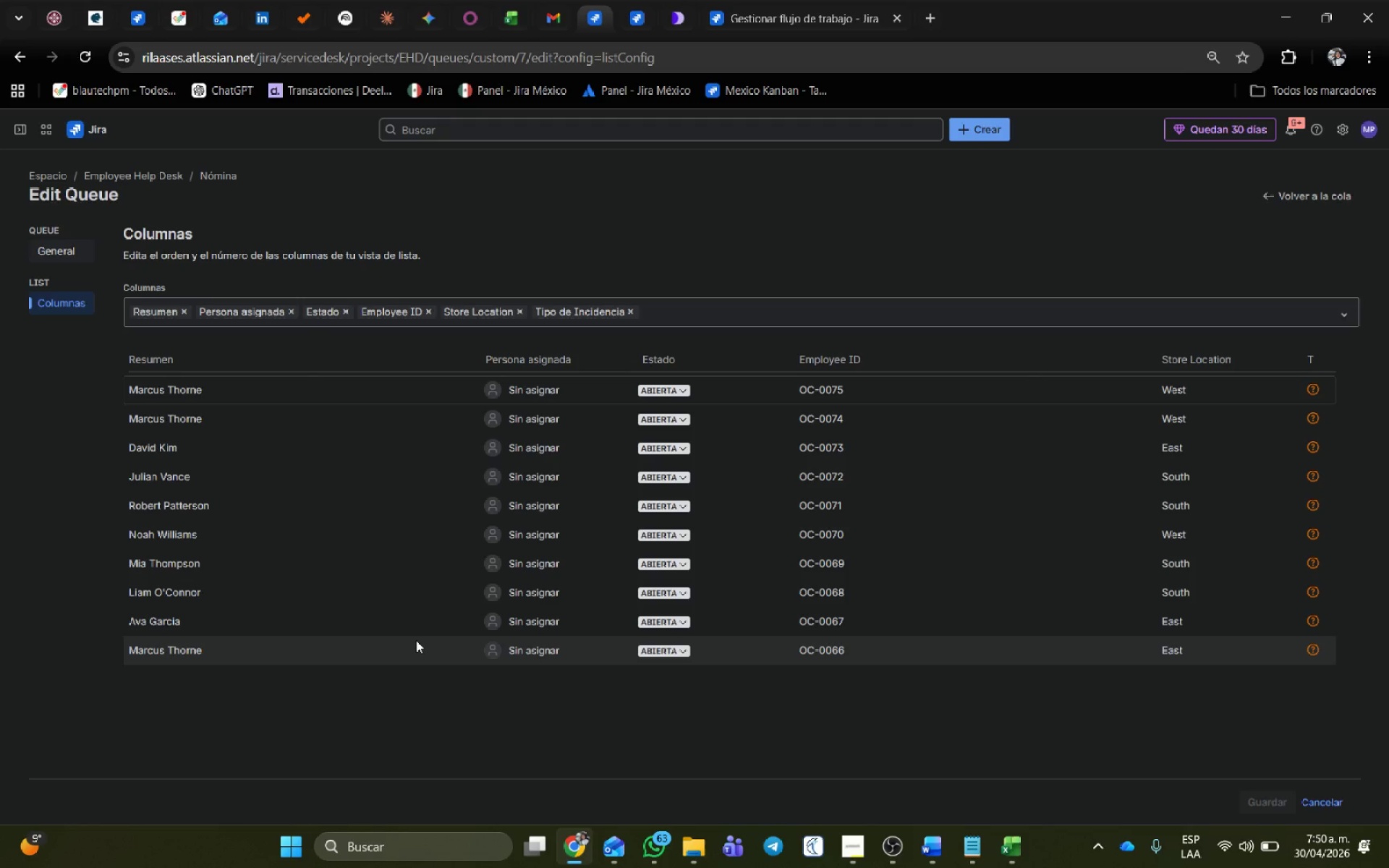 
wait(13.75)
 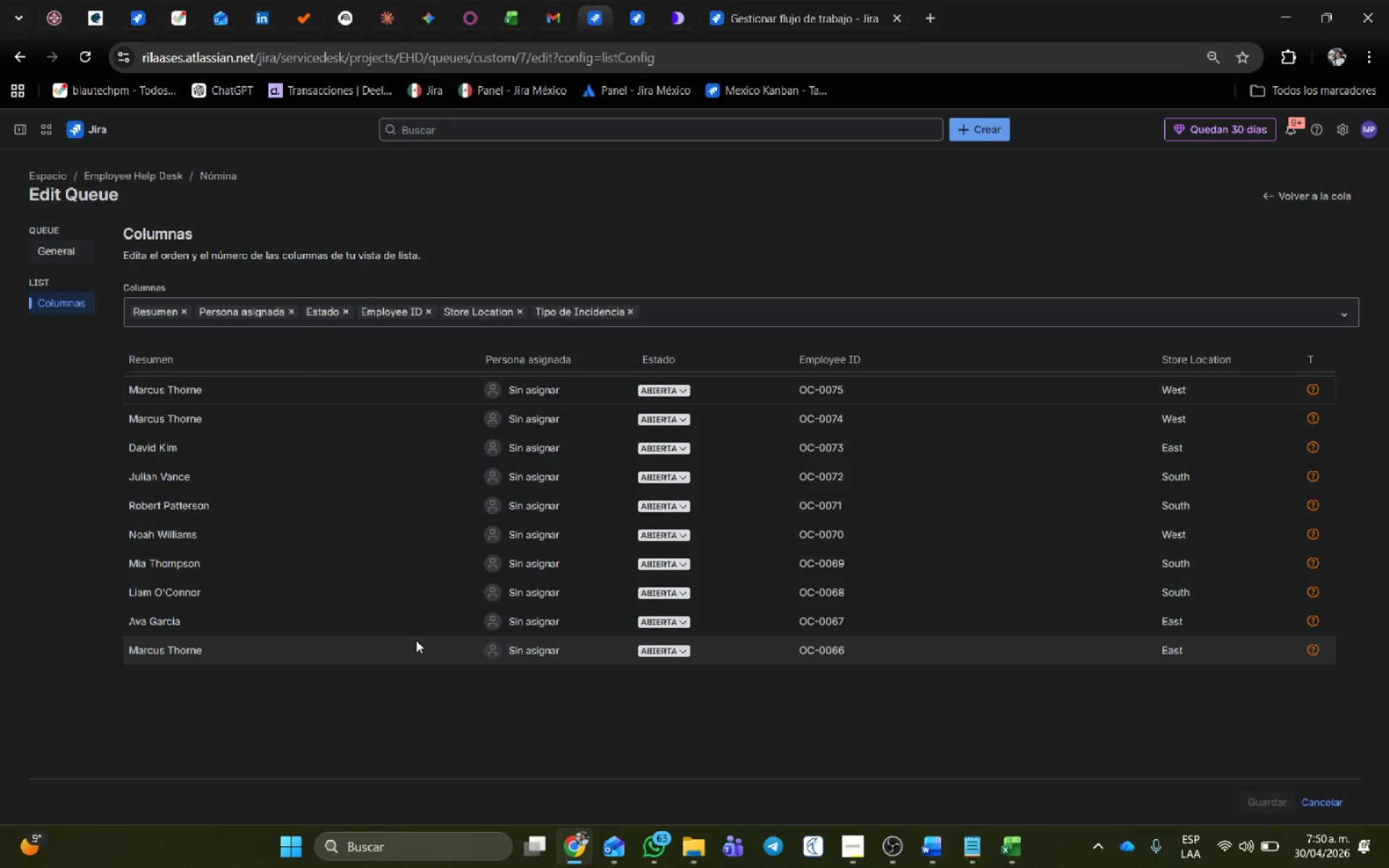 
left_click([61, 249])
 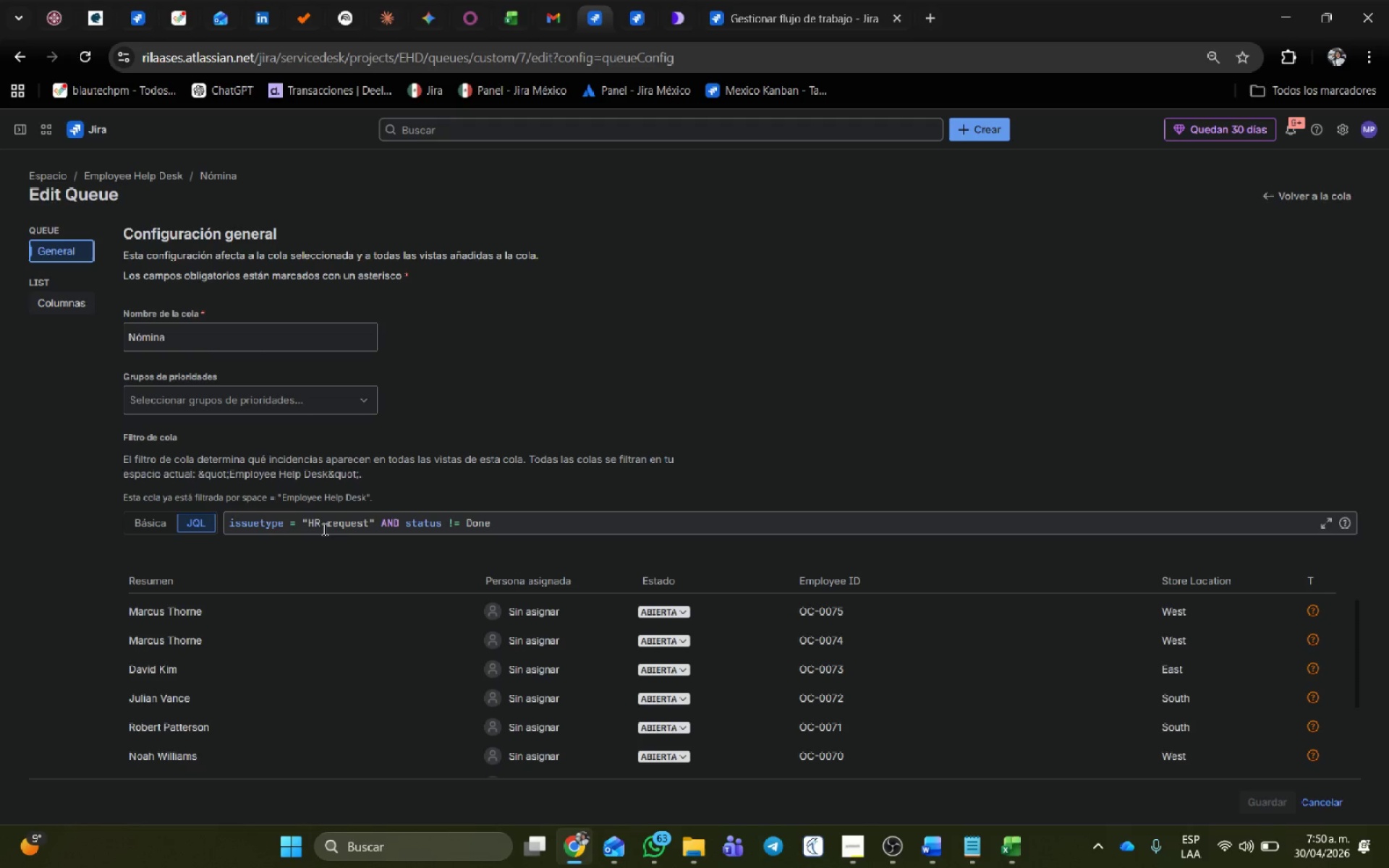 
wait(5.59)
 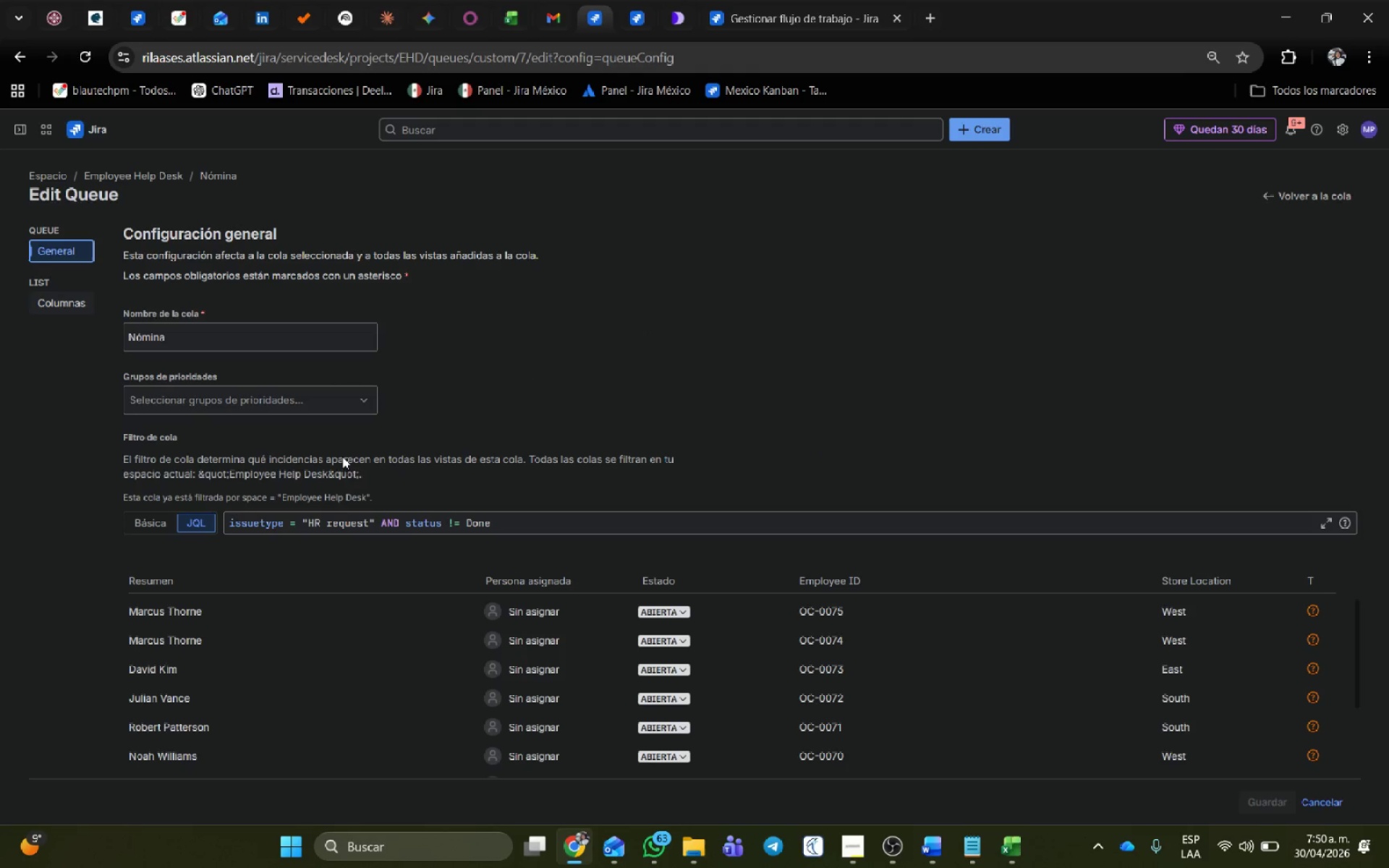 
left_click([379, 516])
 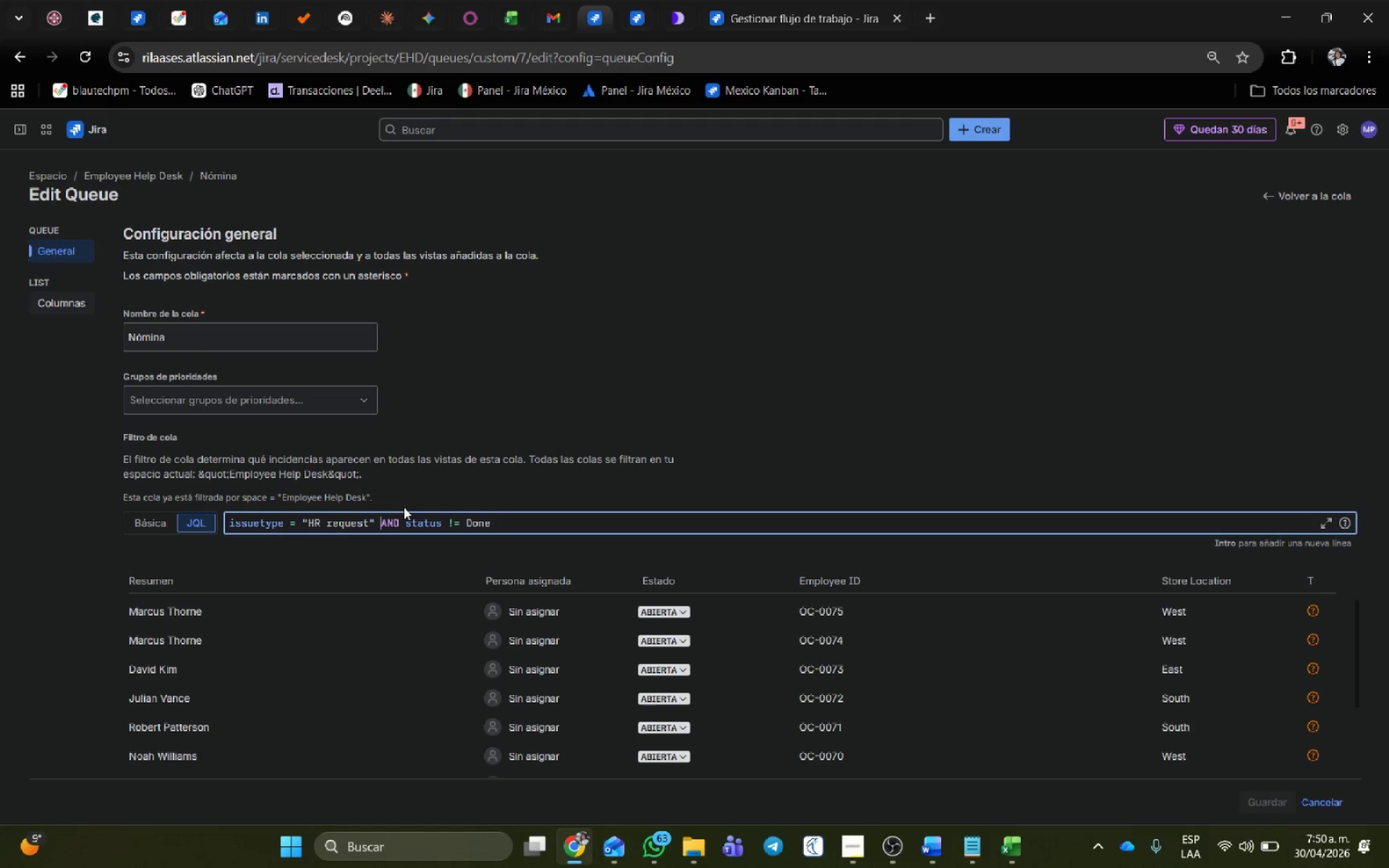 
type(and cat)
 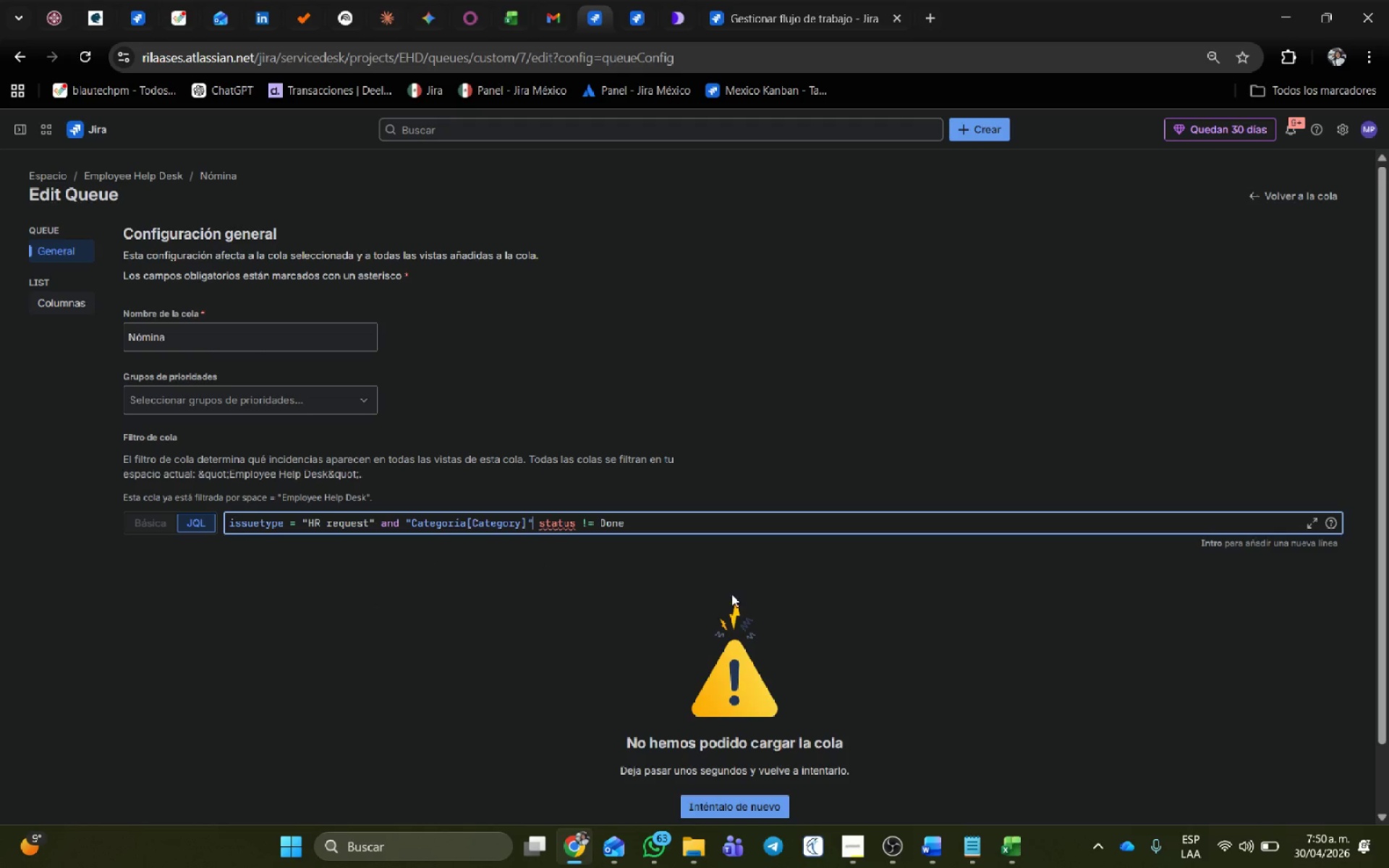 
type( ) pa)
 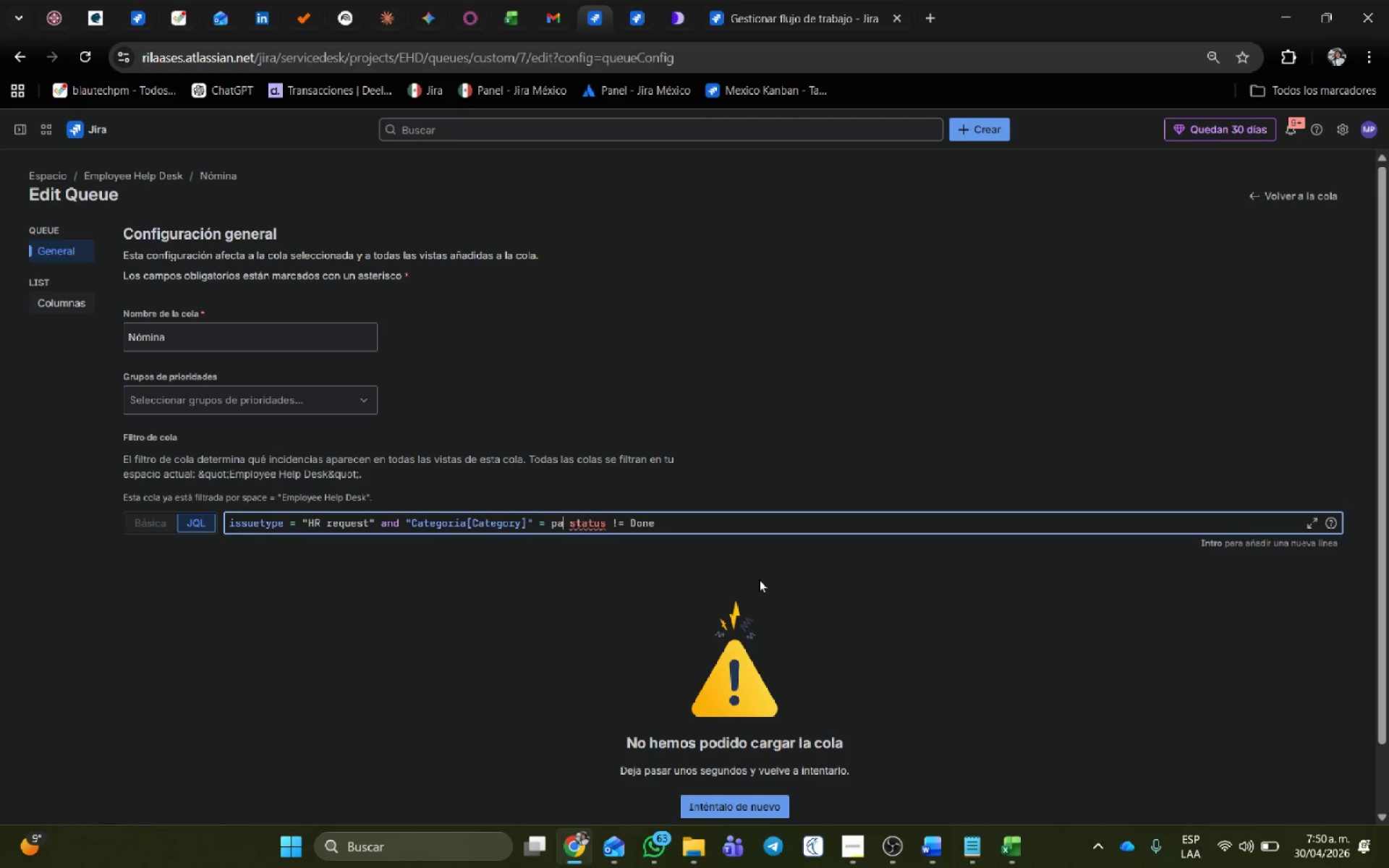 
key(Backspace)
 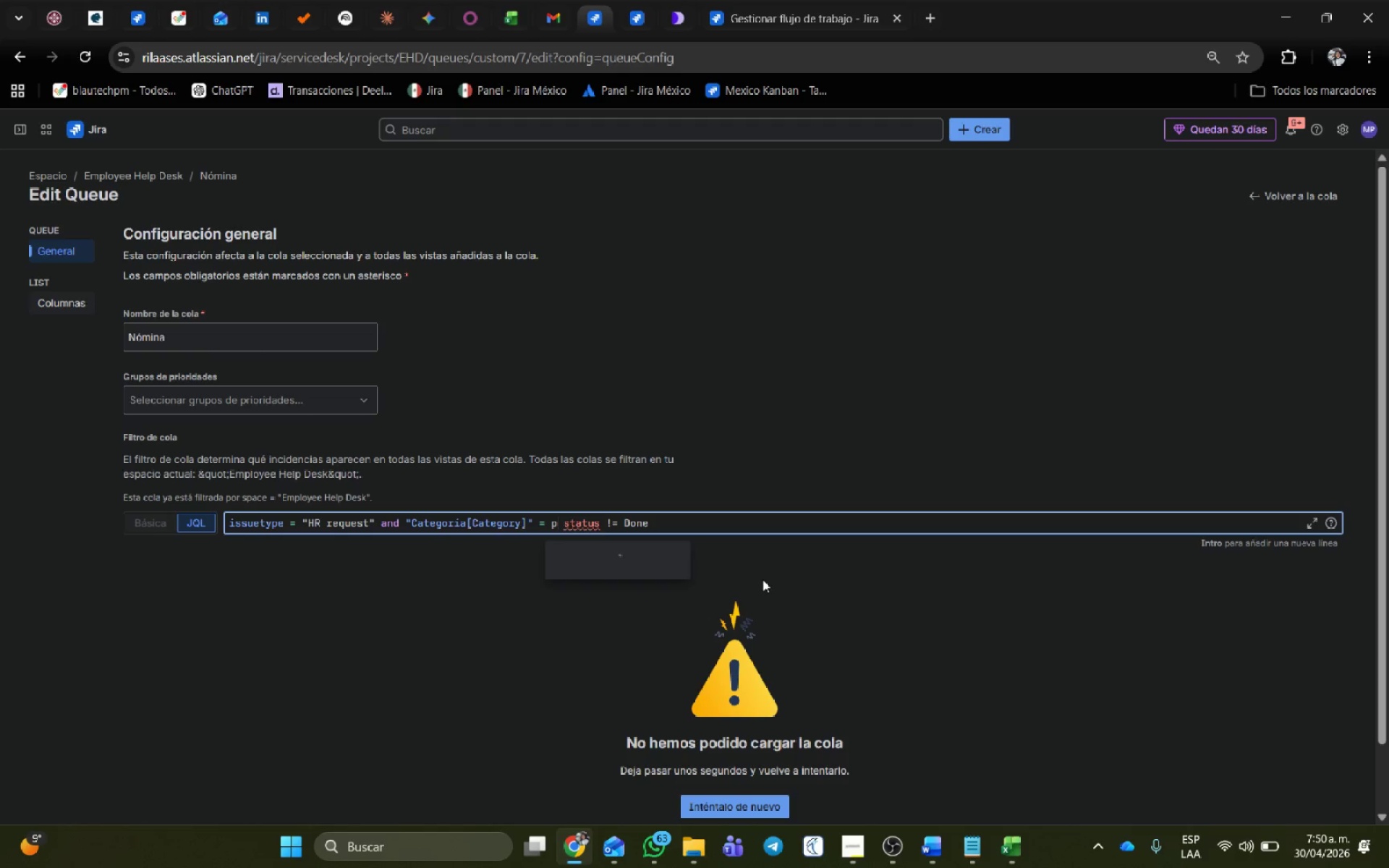 
key(Backspace)
 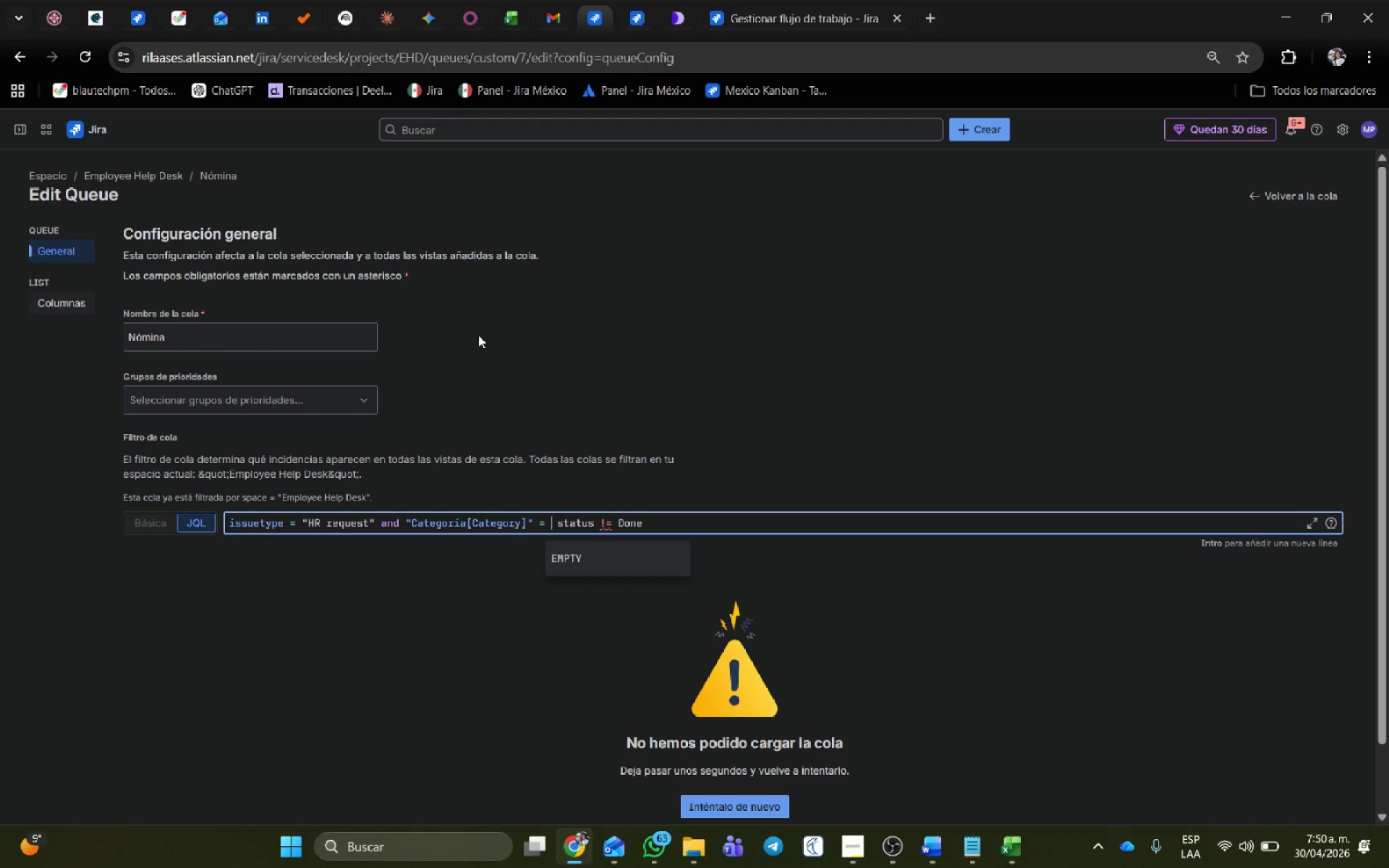 
wait(15.56)
 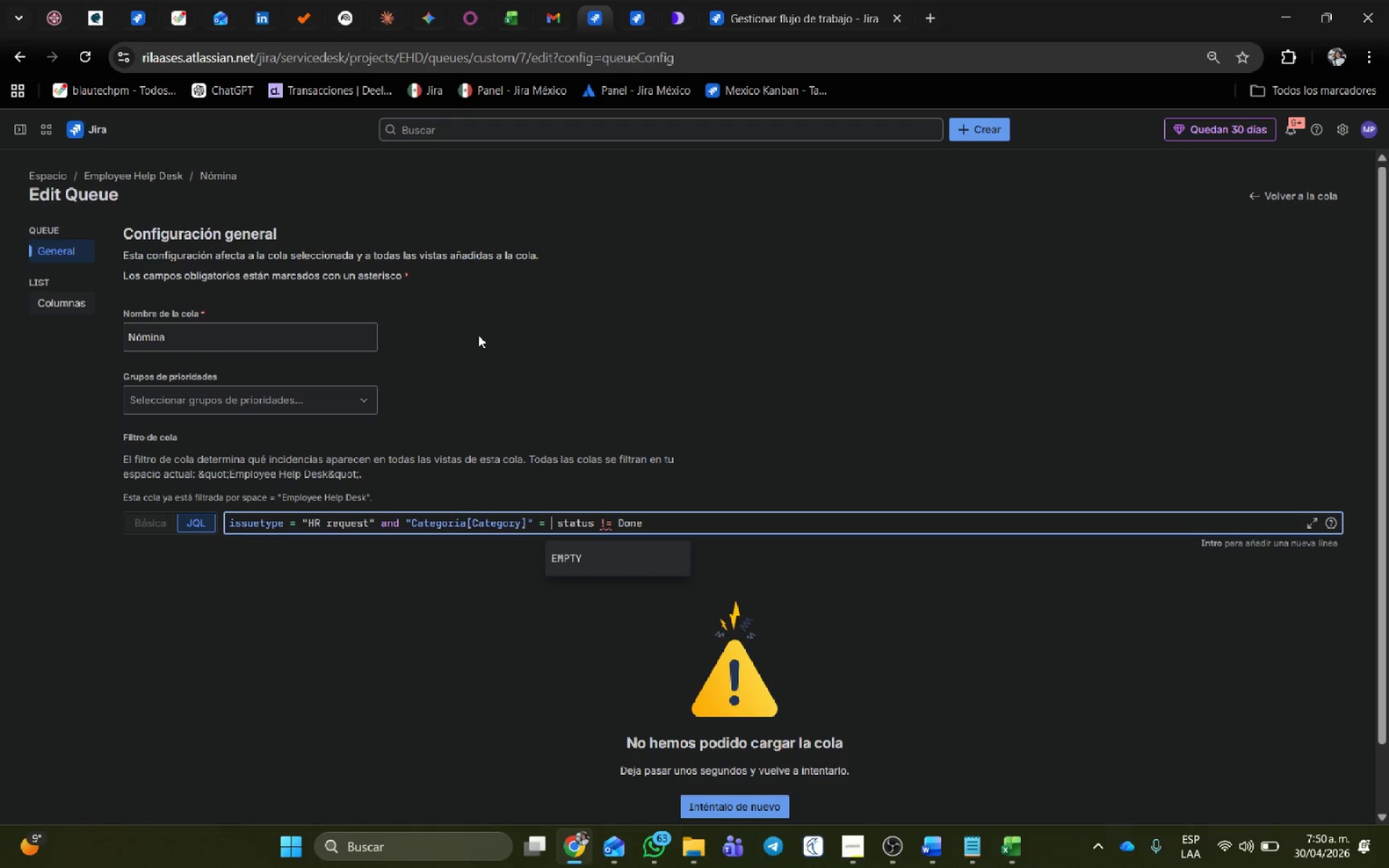 
left_click_drag(start_coordinate=[658, 525], to_coordinate=[554, 517])
 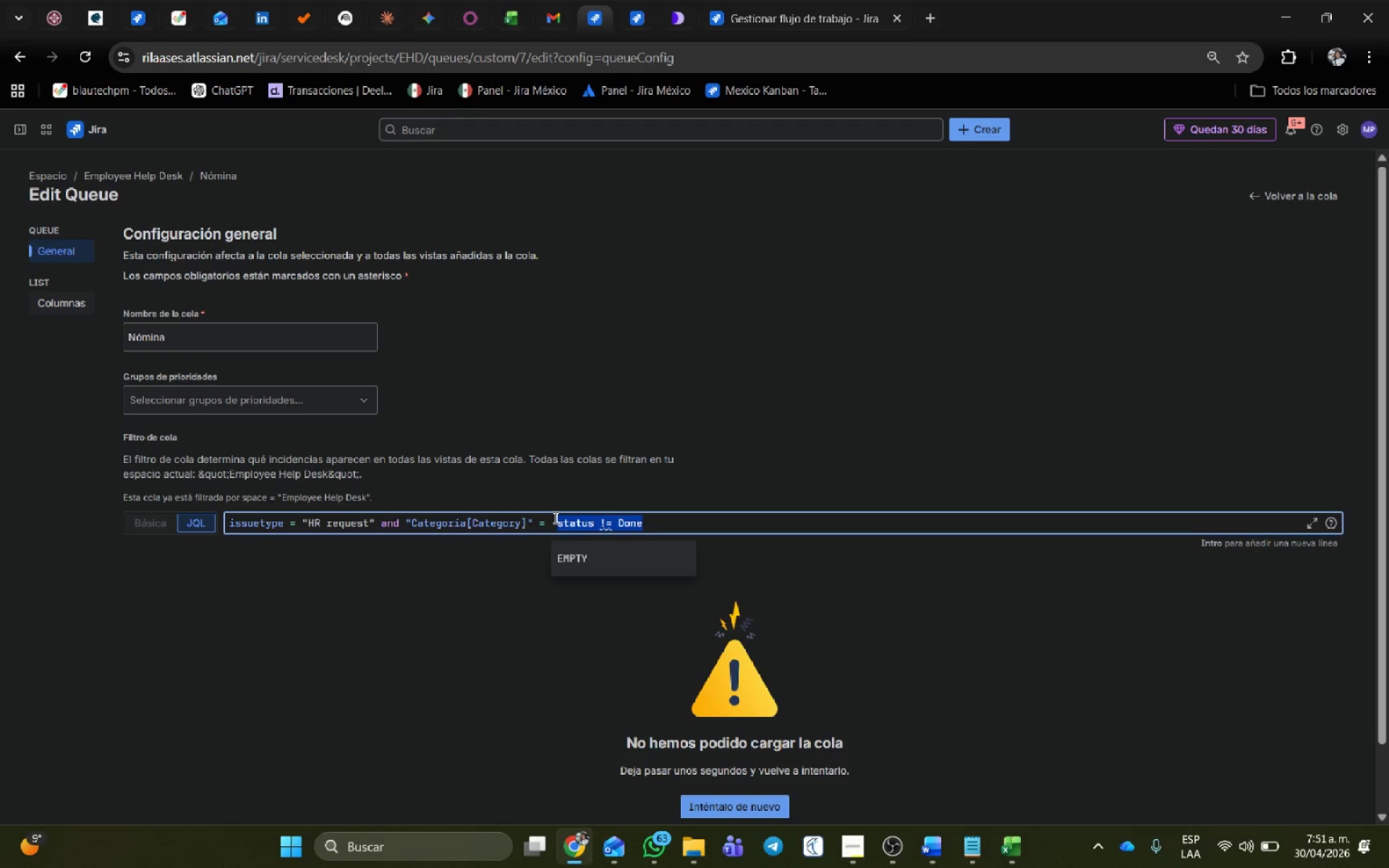 
key(Backspace)
 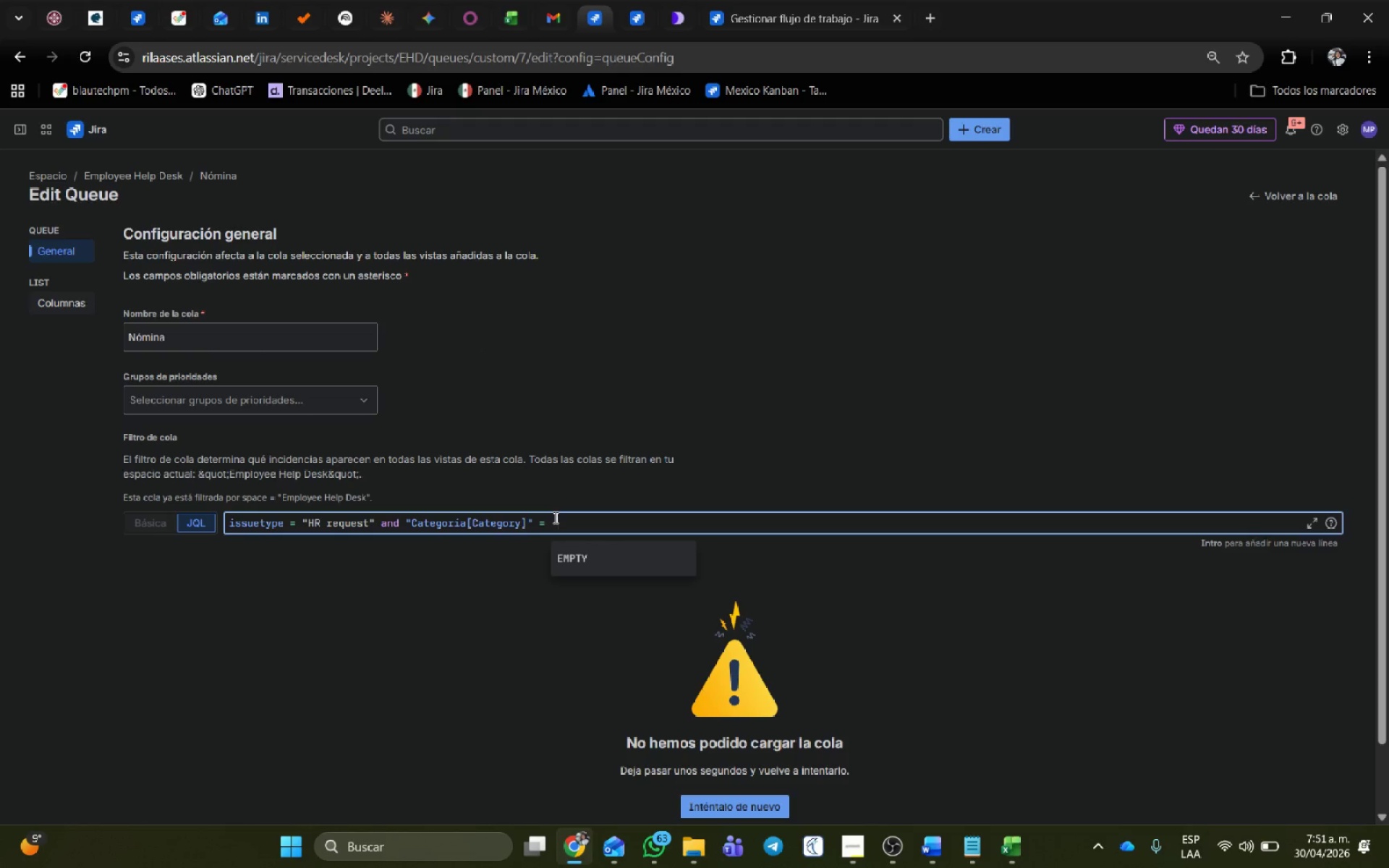 
key(Backspace)
 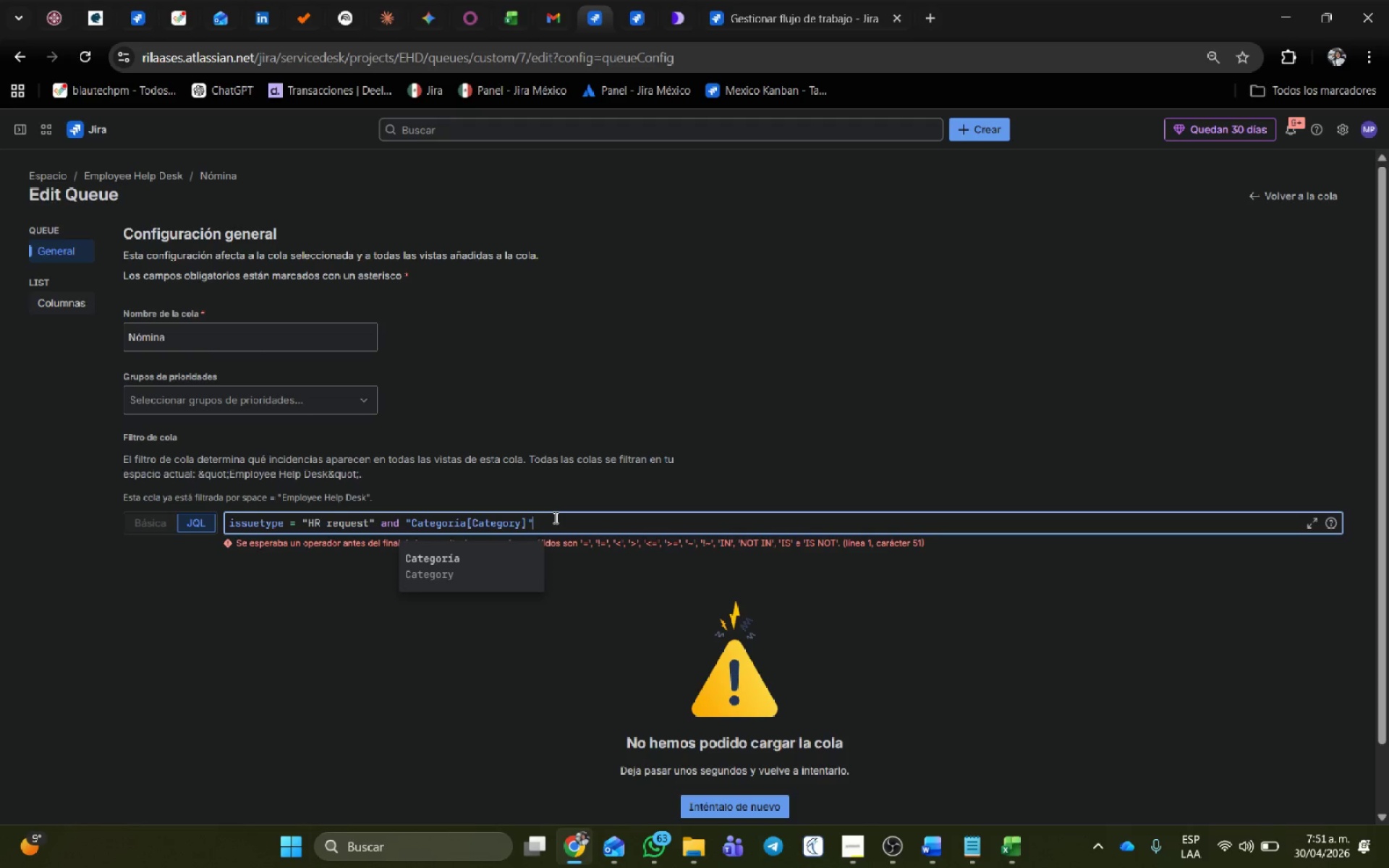 
key(Shift+0)
 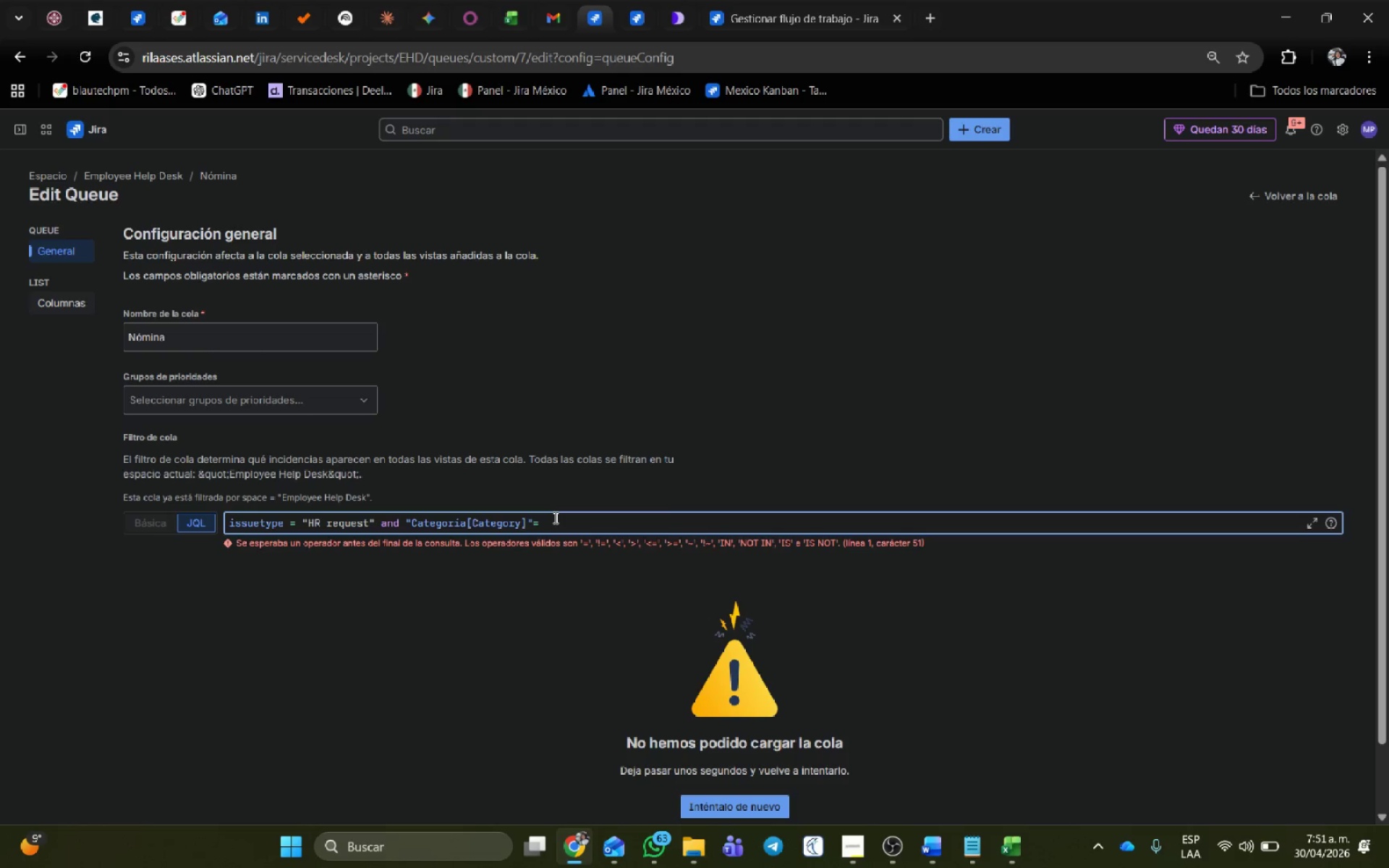 
key(ArrowLeft)
 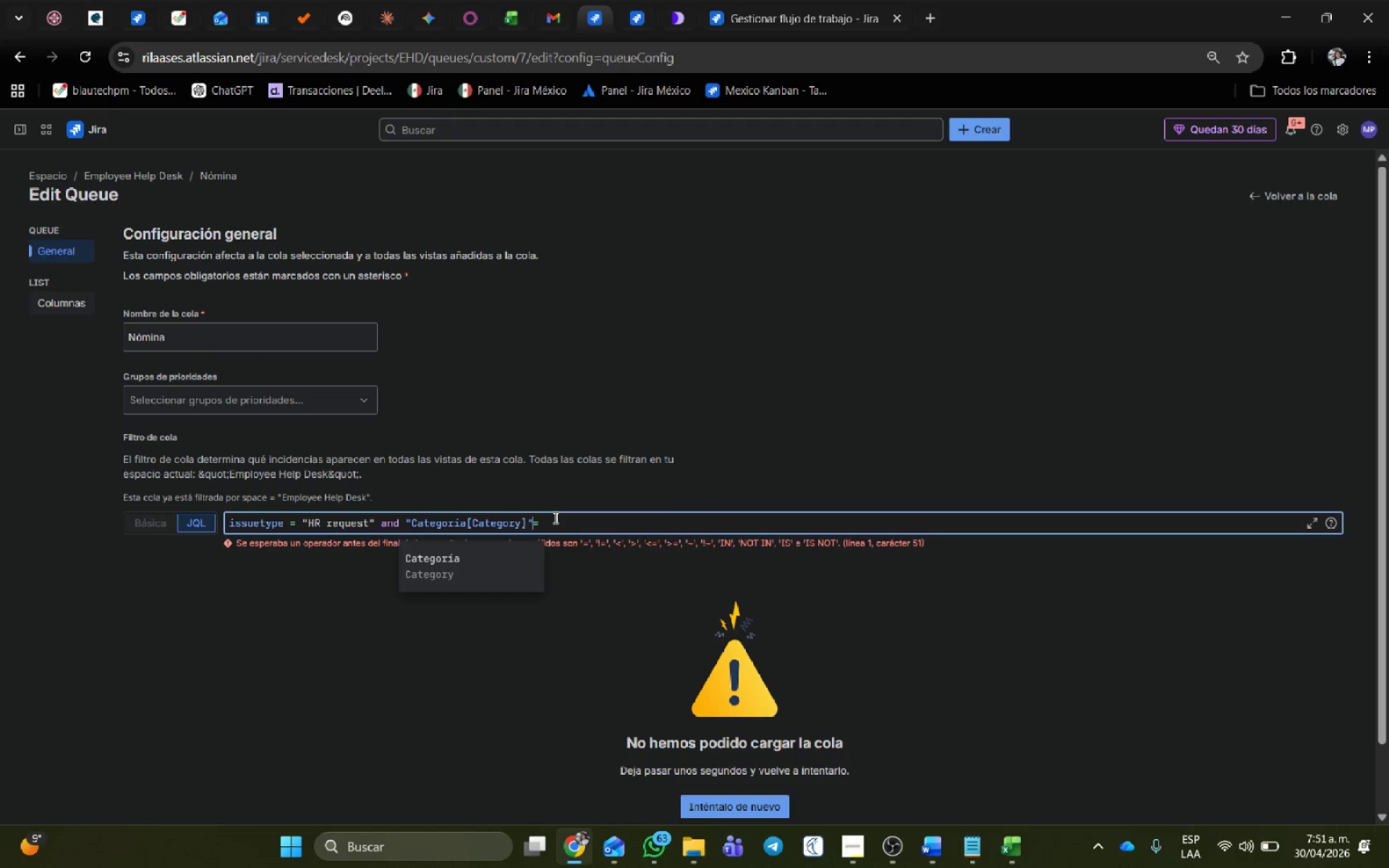 
key(Space)
 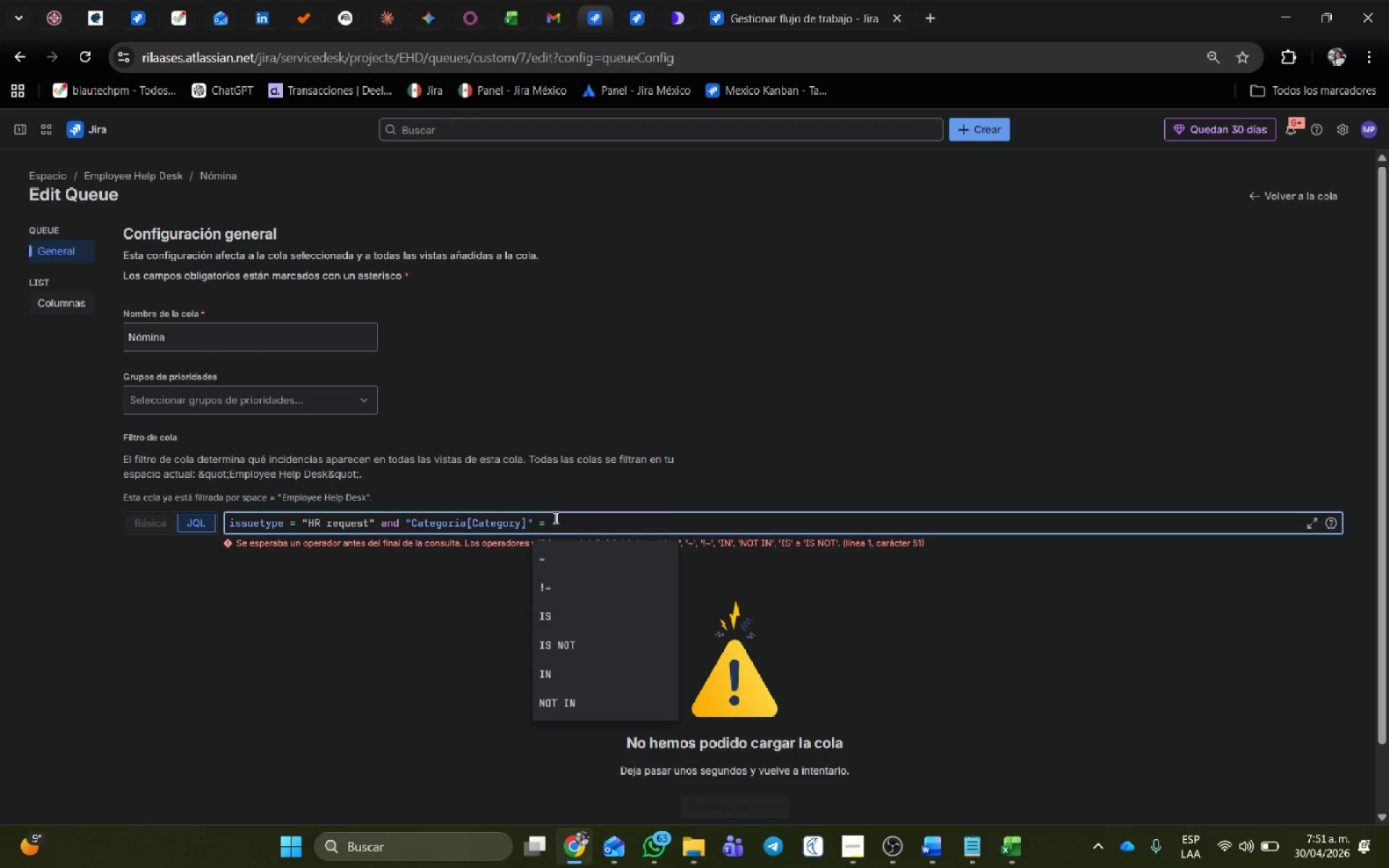 
key(ArrowRight)
 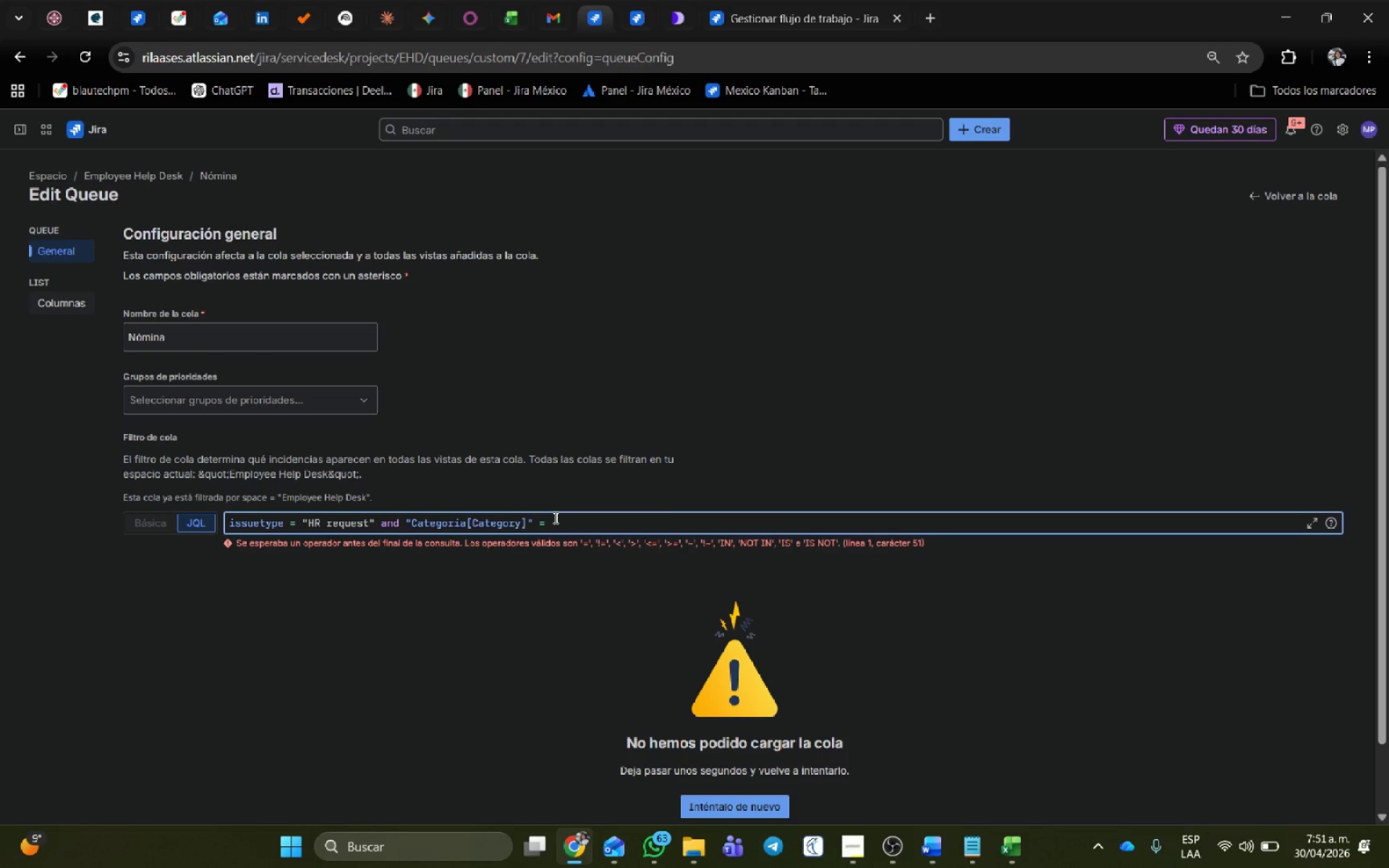 
key(Space)
 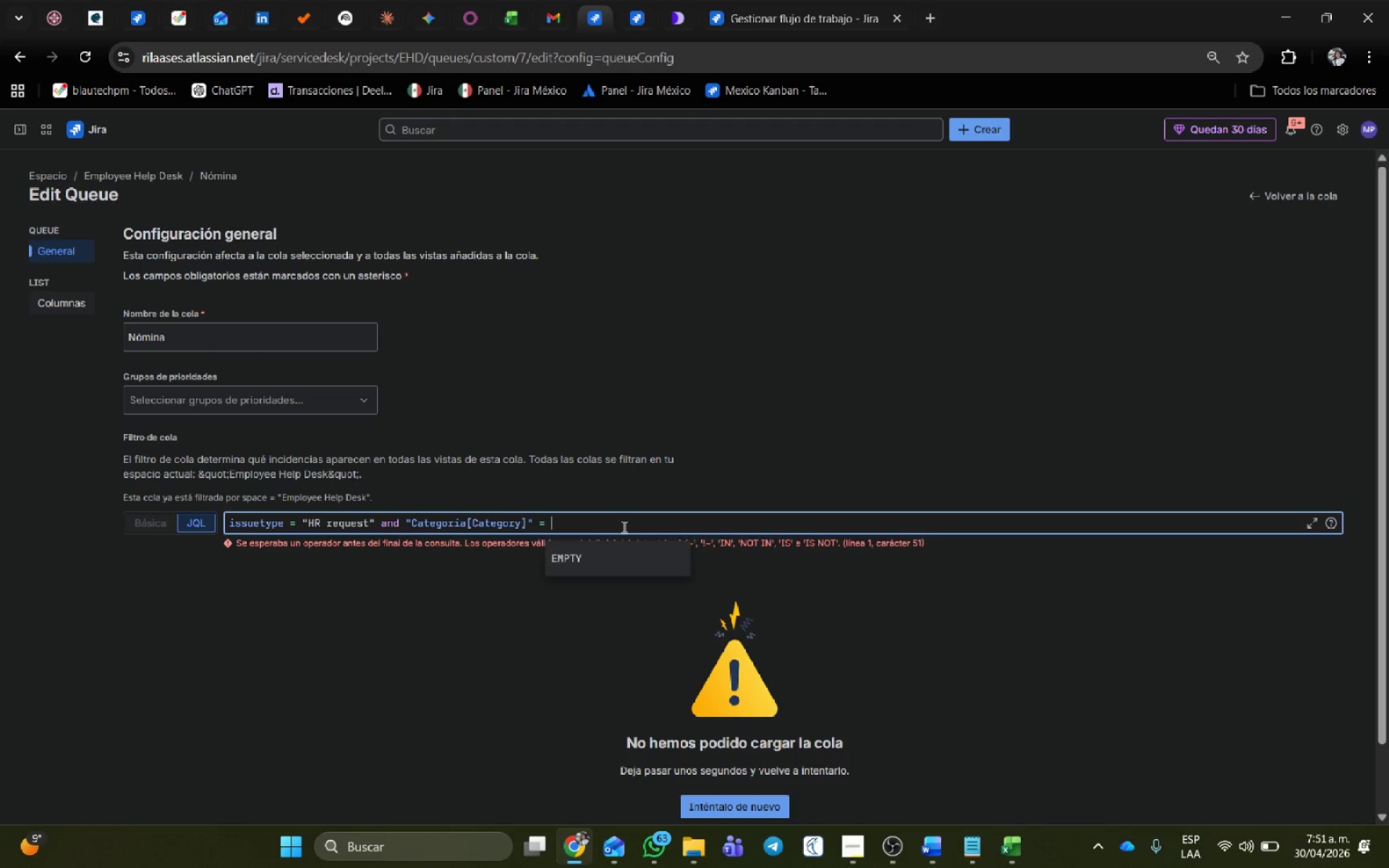 
type(@Payroll Inquiri@ )
 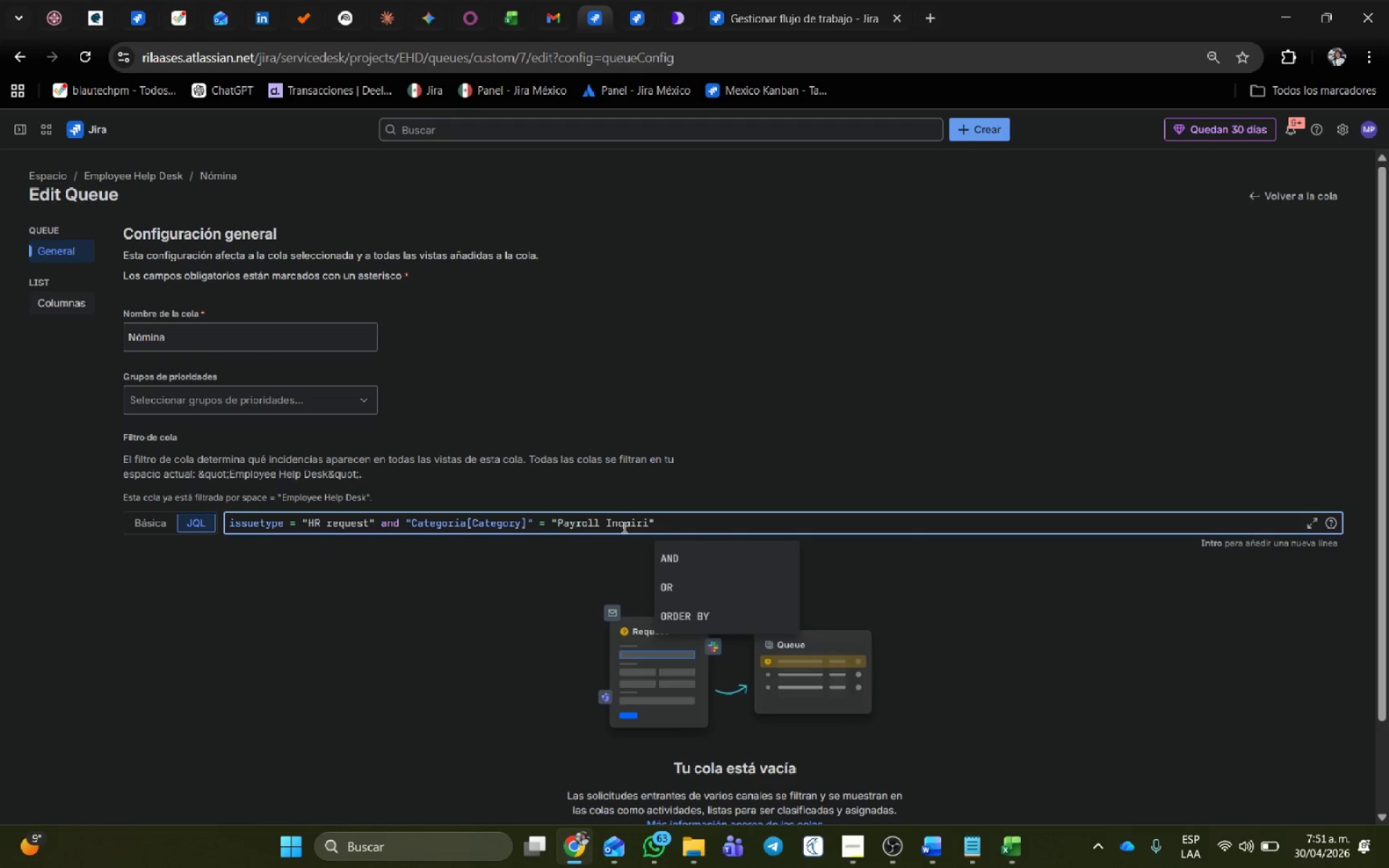 
wait(33.5)
 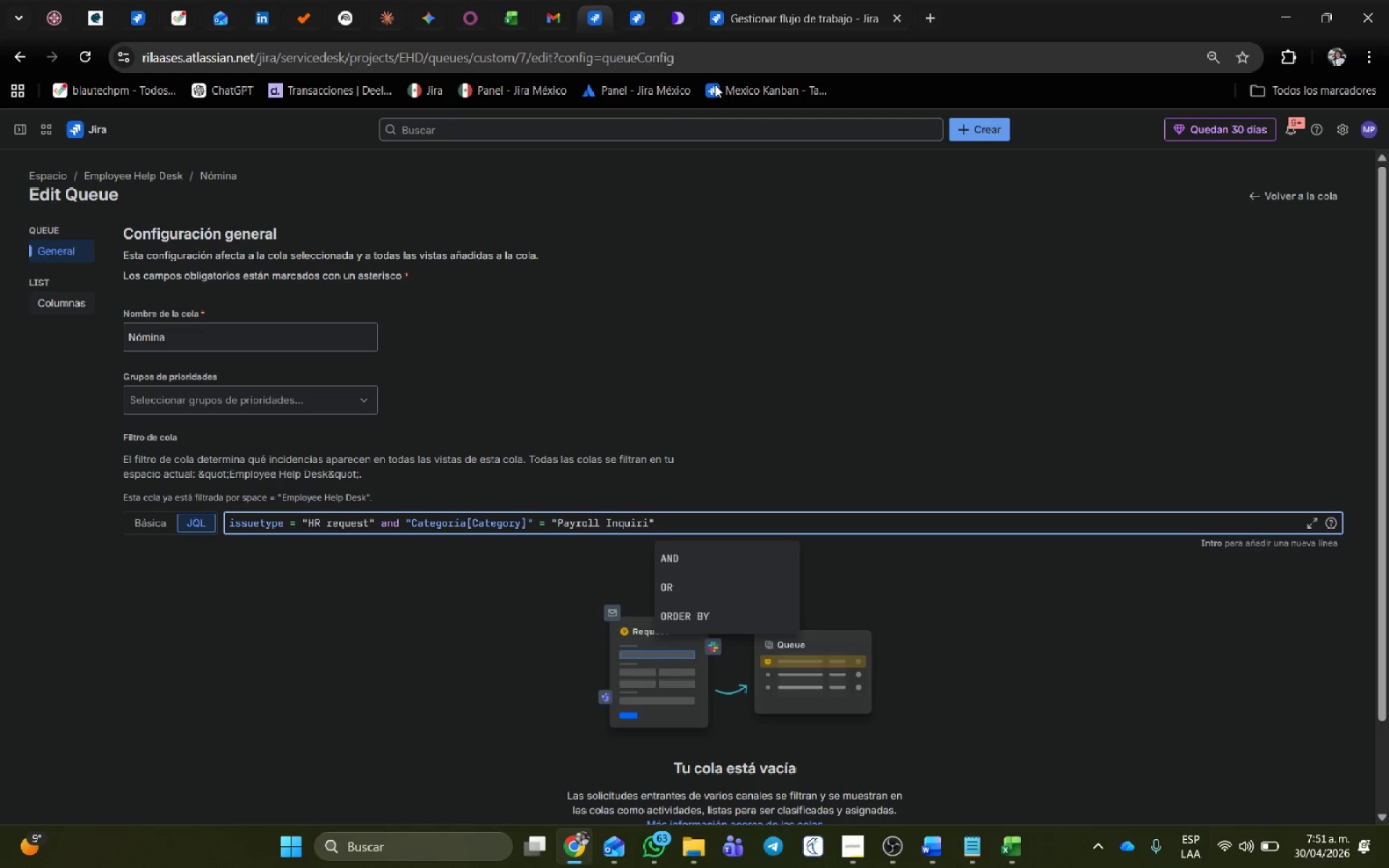 
left_click([87, 448])
 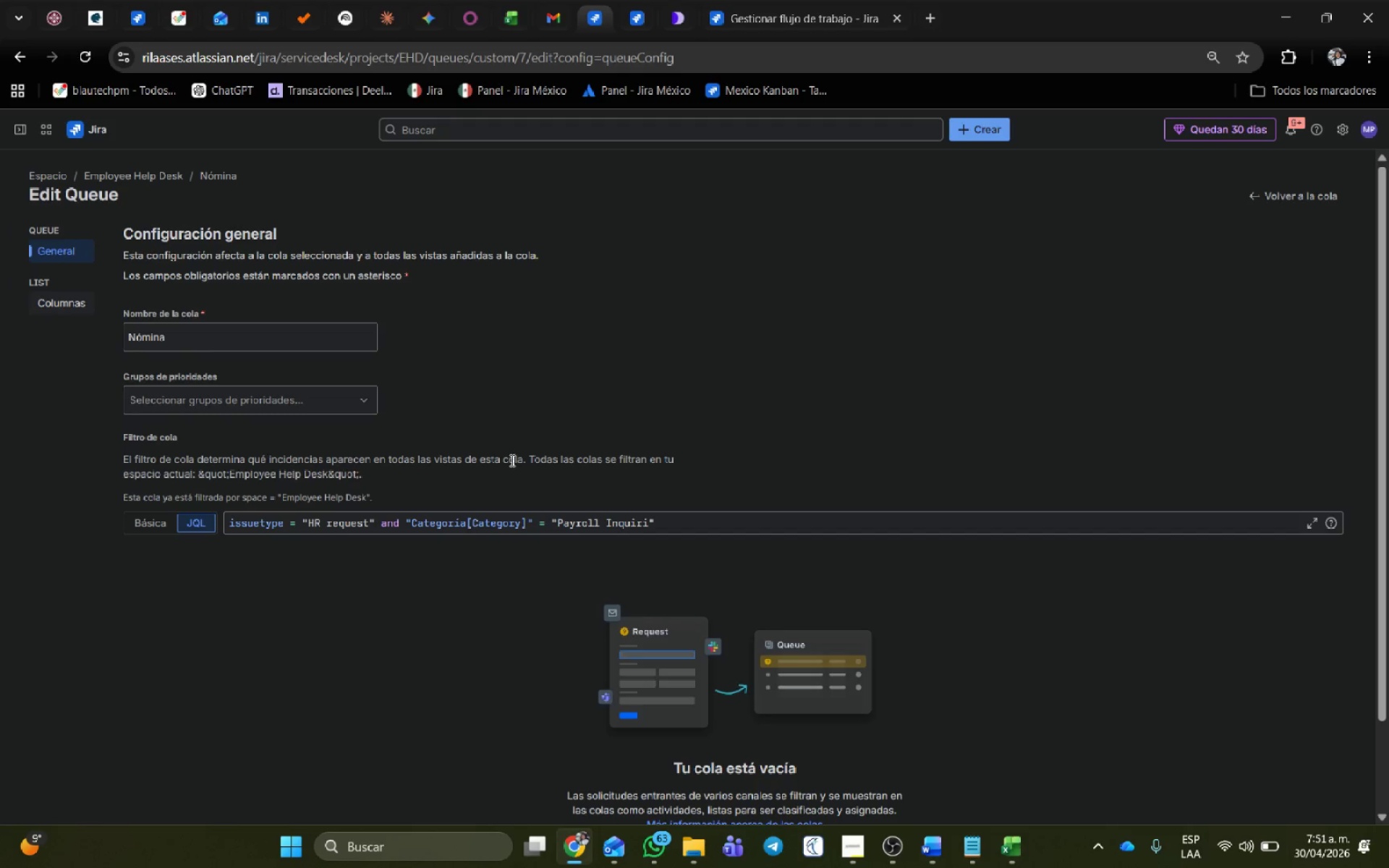 
left_click([1265, 190])
 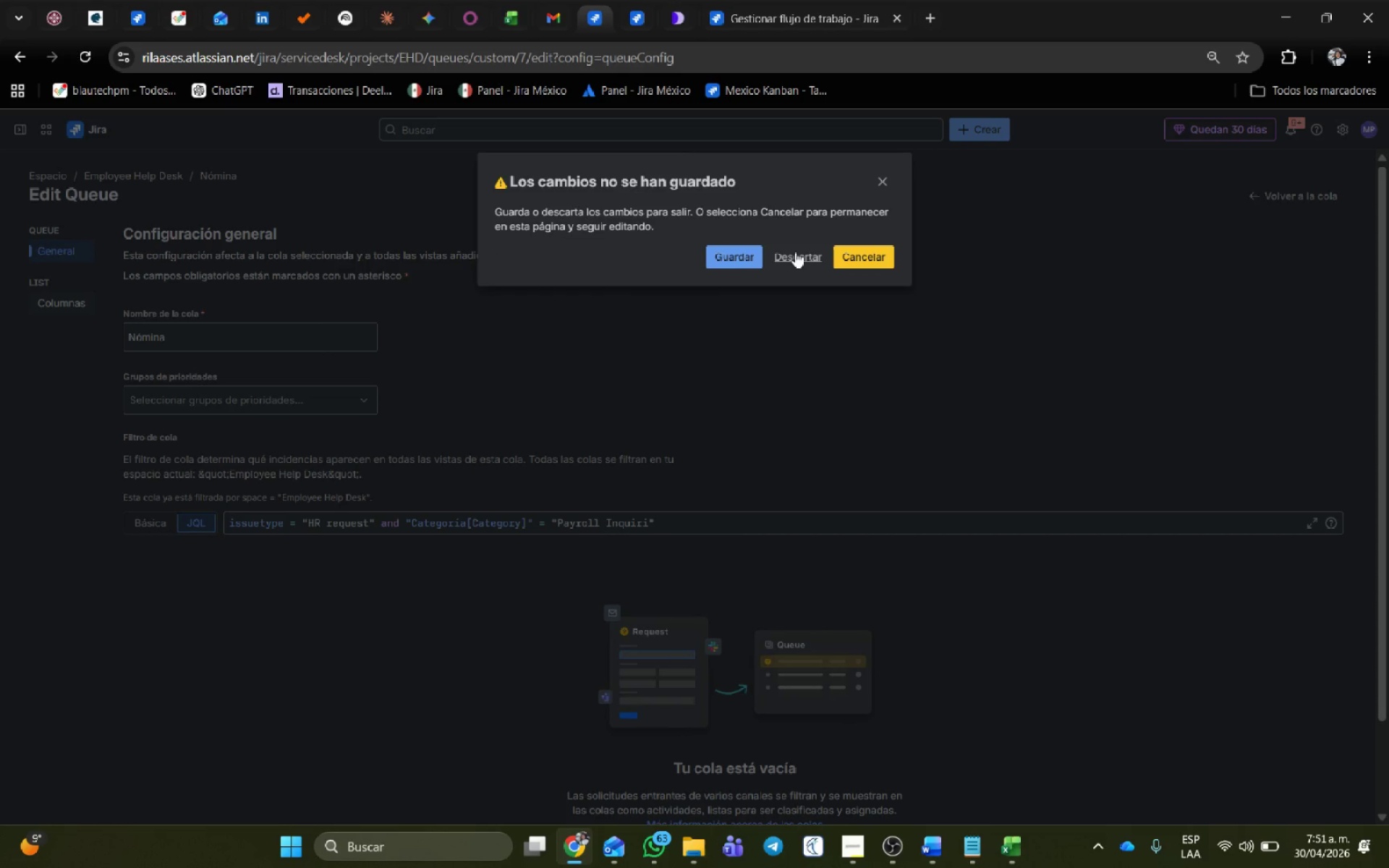 
left_click([795, 252])
 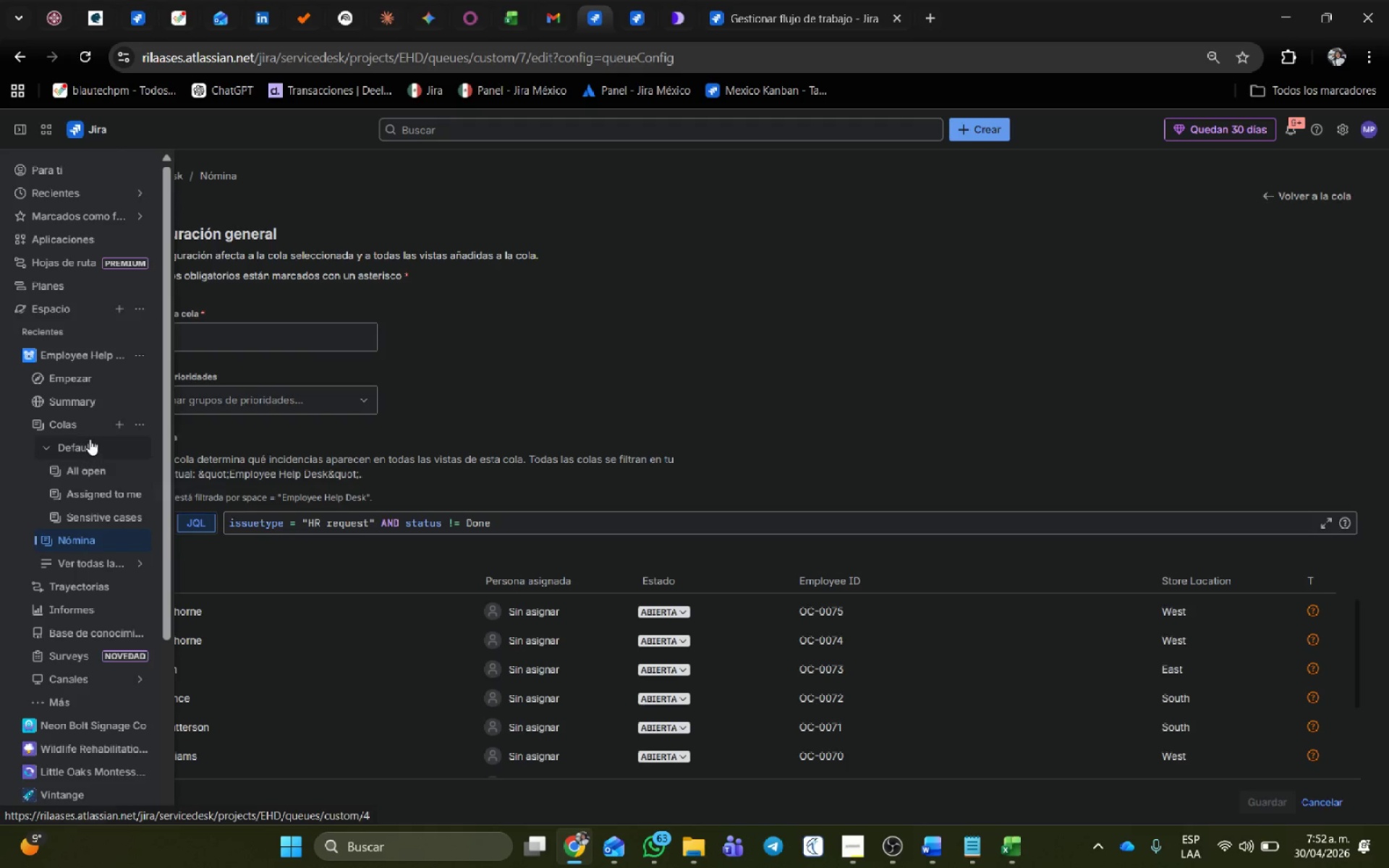 
wait(5.59)
 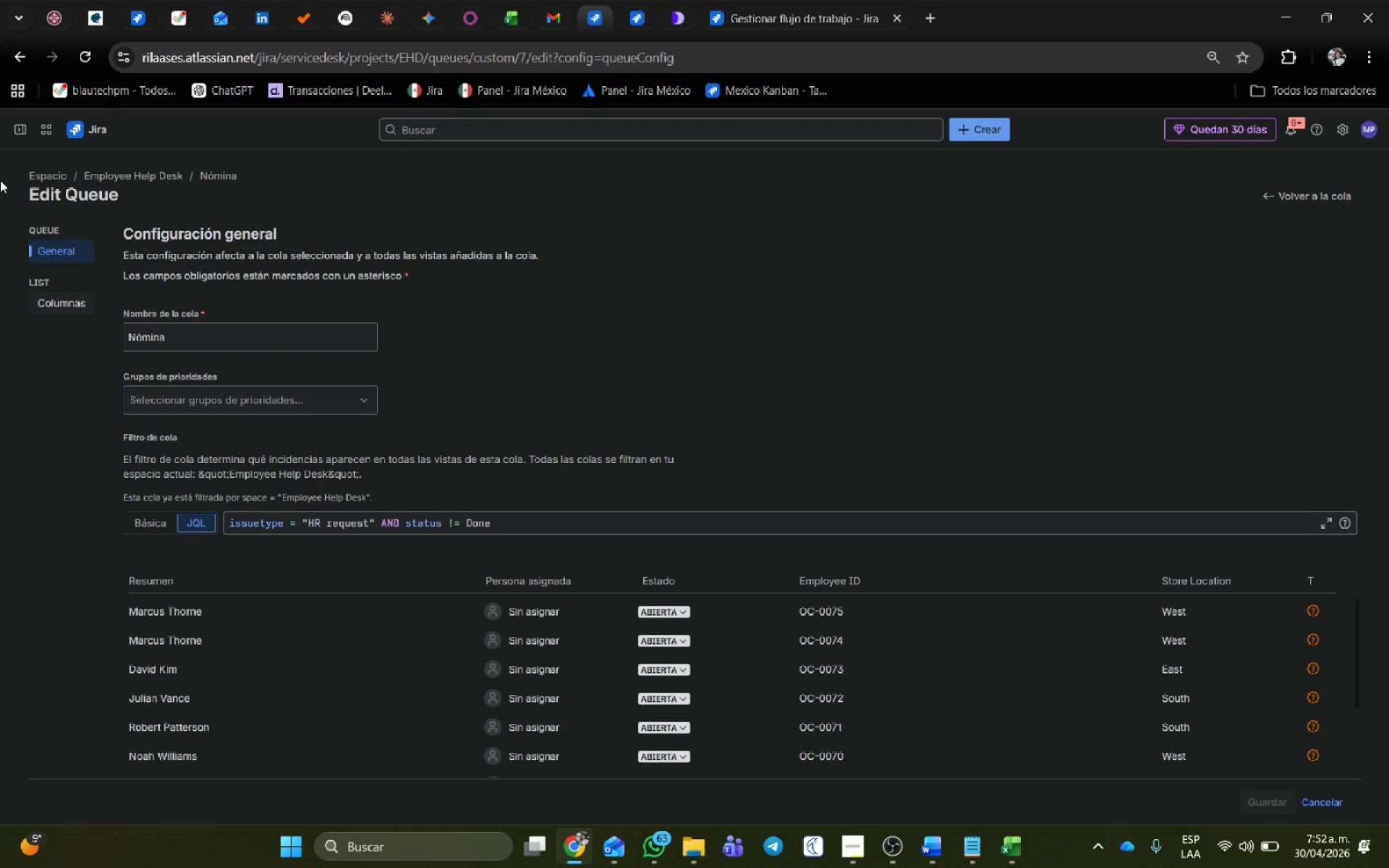 
left_click([76, 425])
 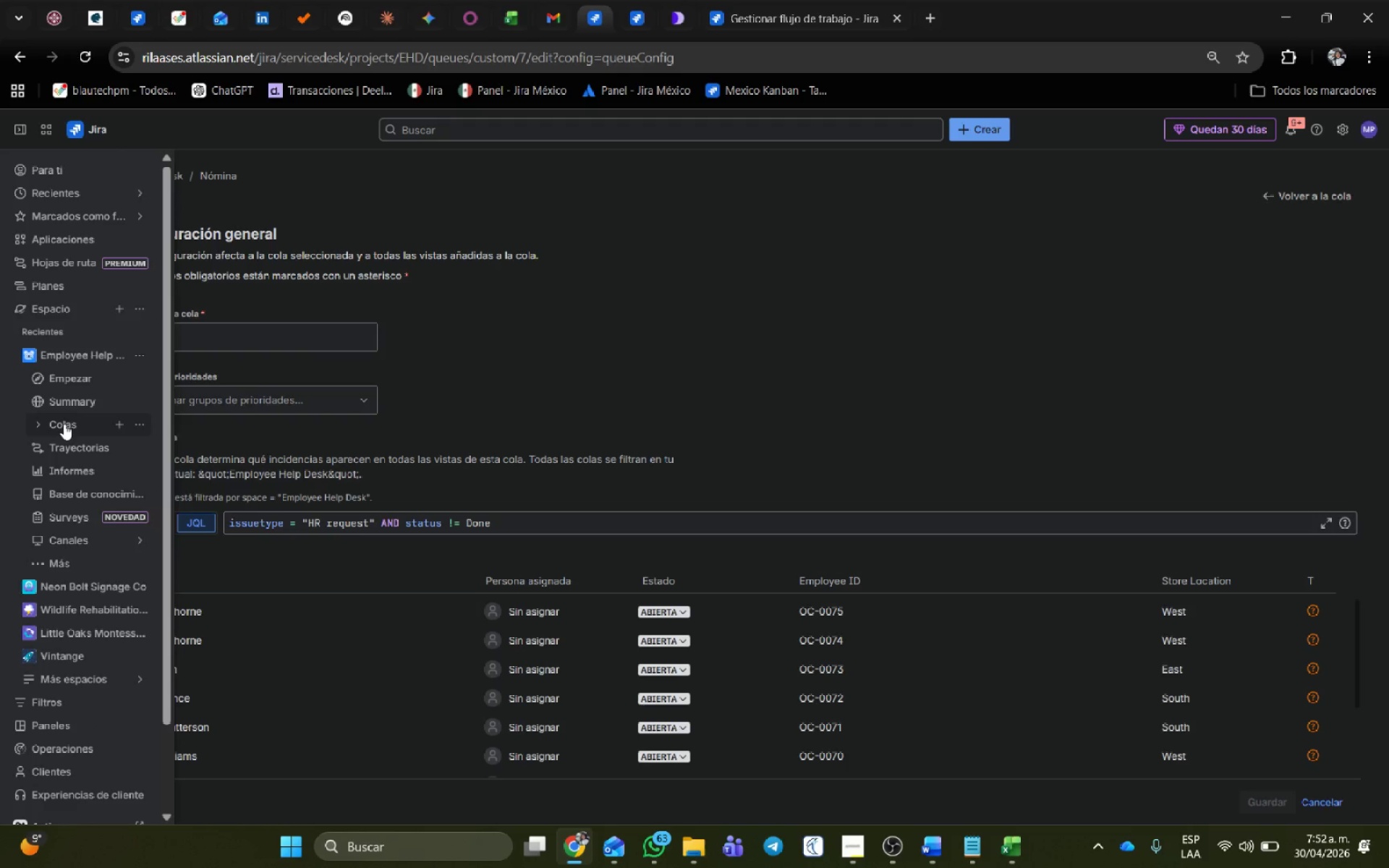 
left_click([62, 423])
 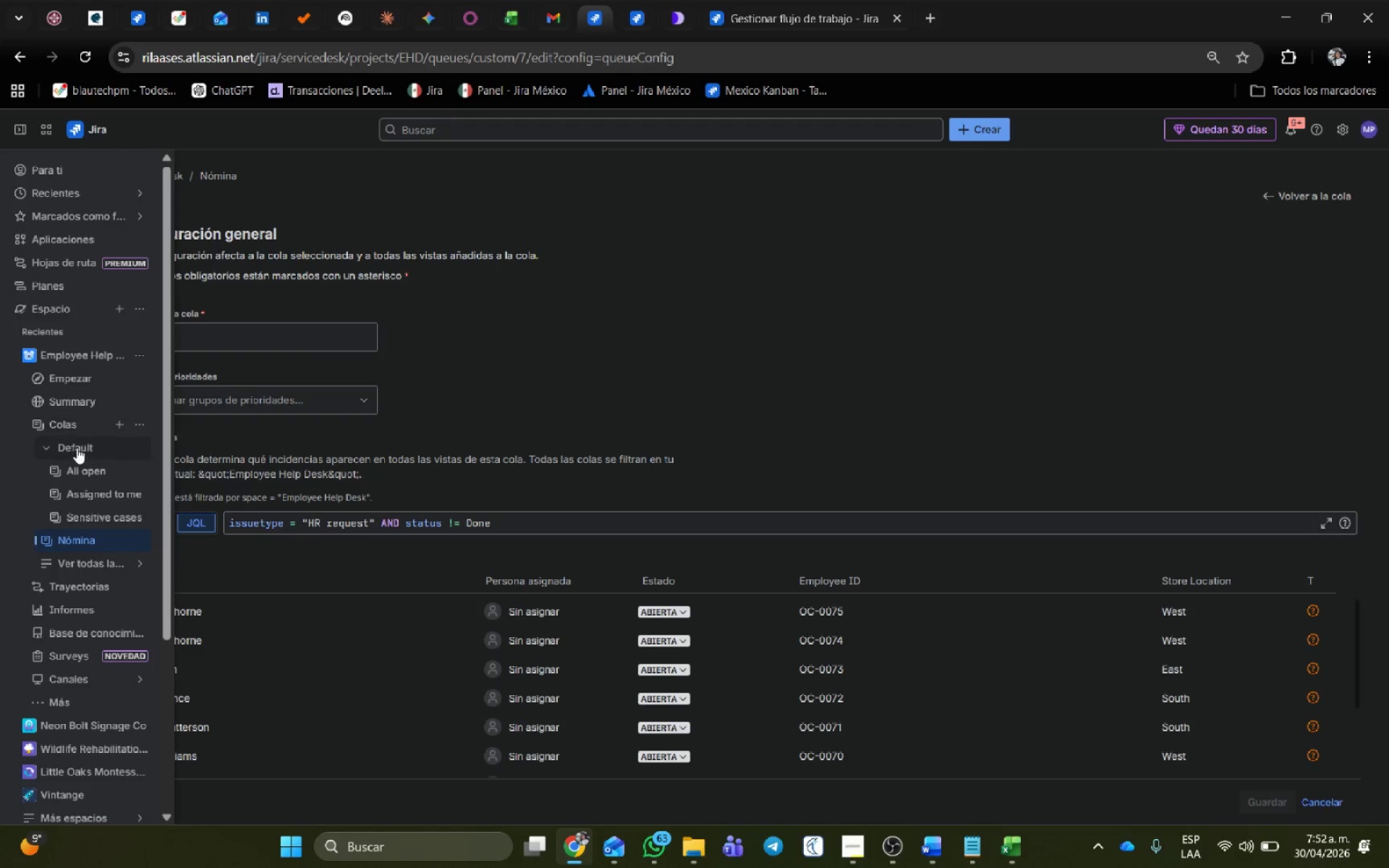 
left_click([77, 448])
 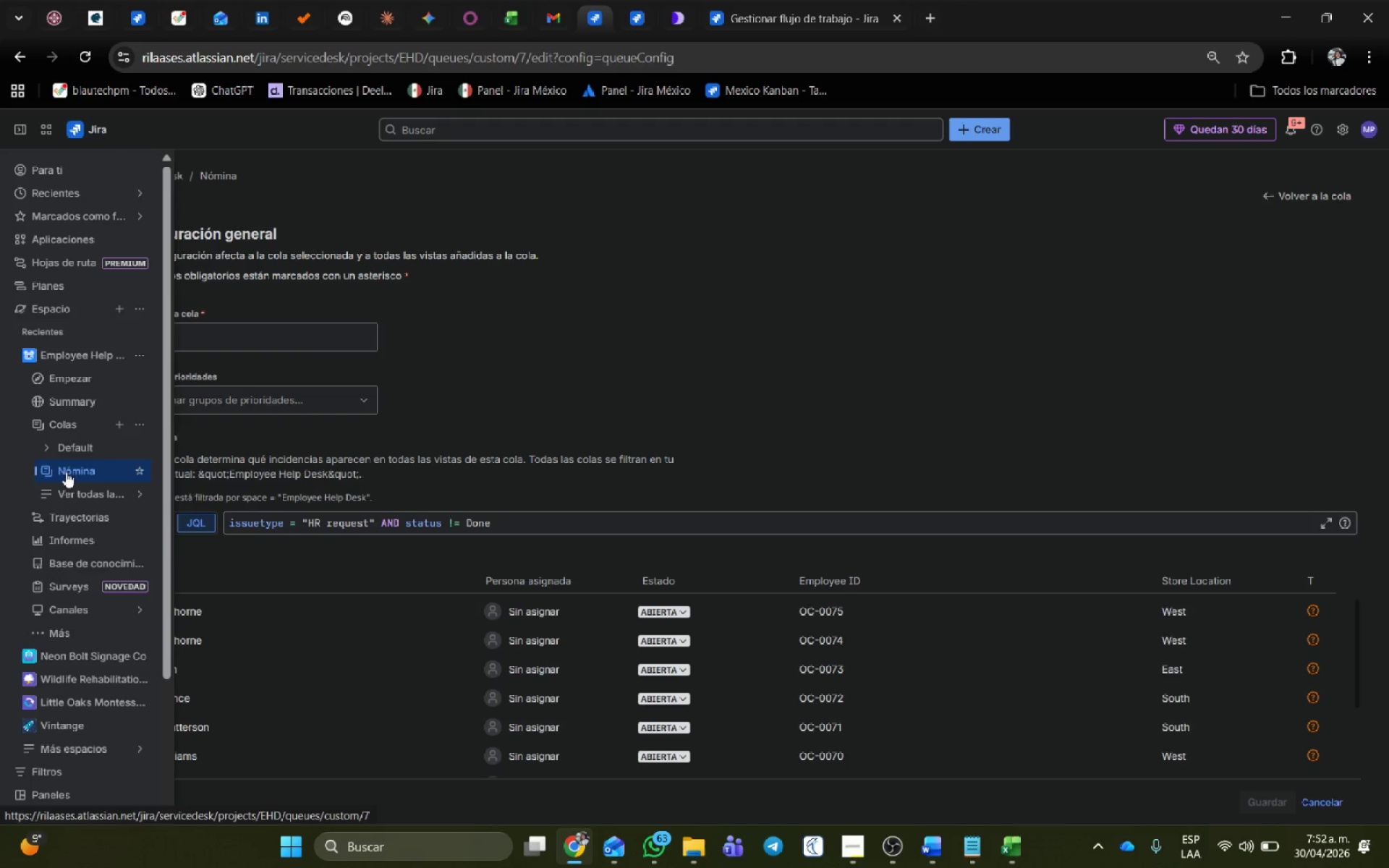 
left_click([46, 444])
 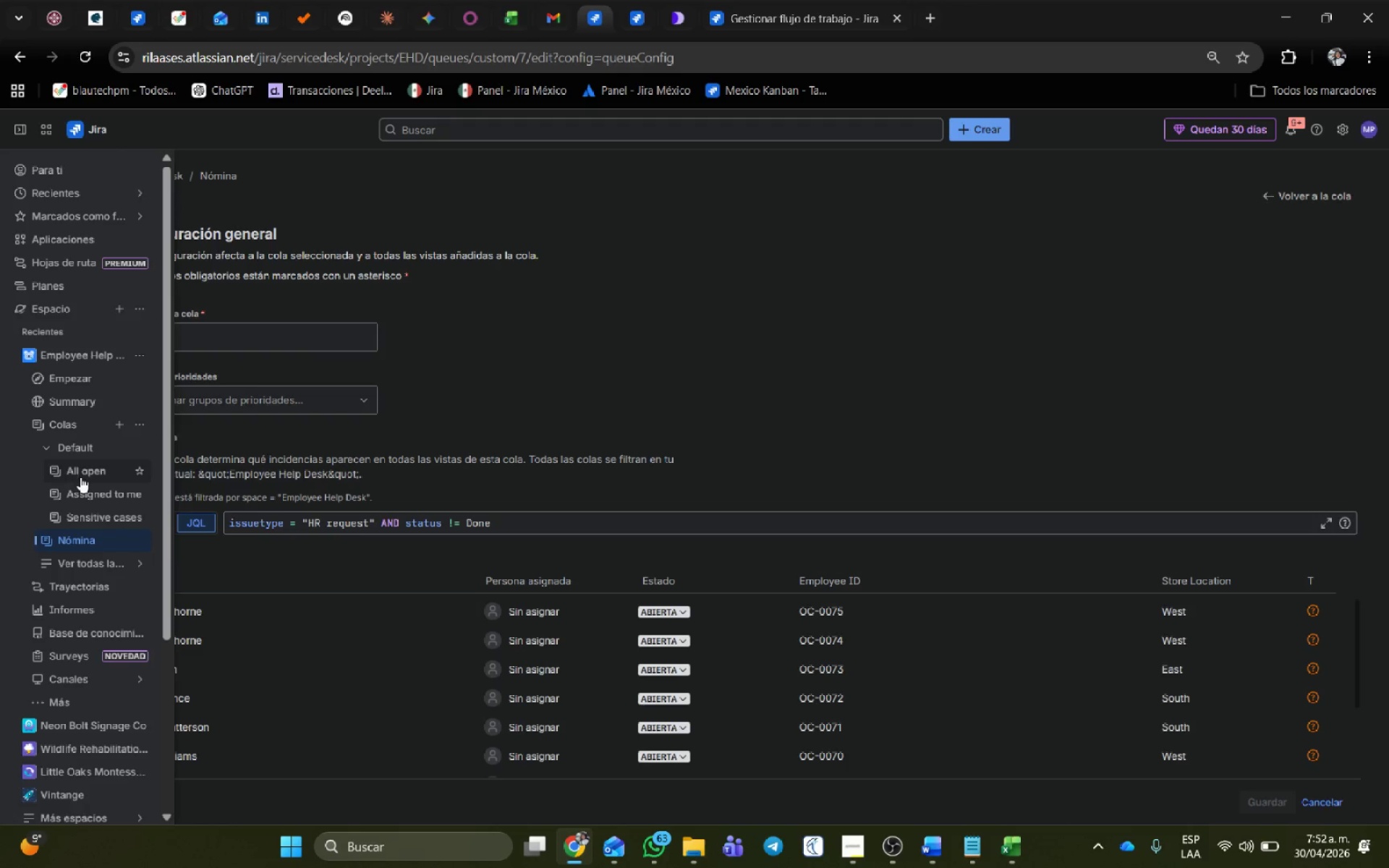 
left_click([80, 477])
 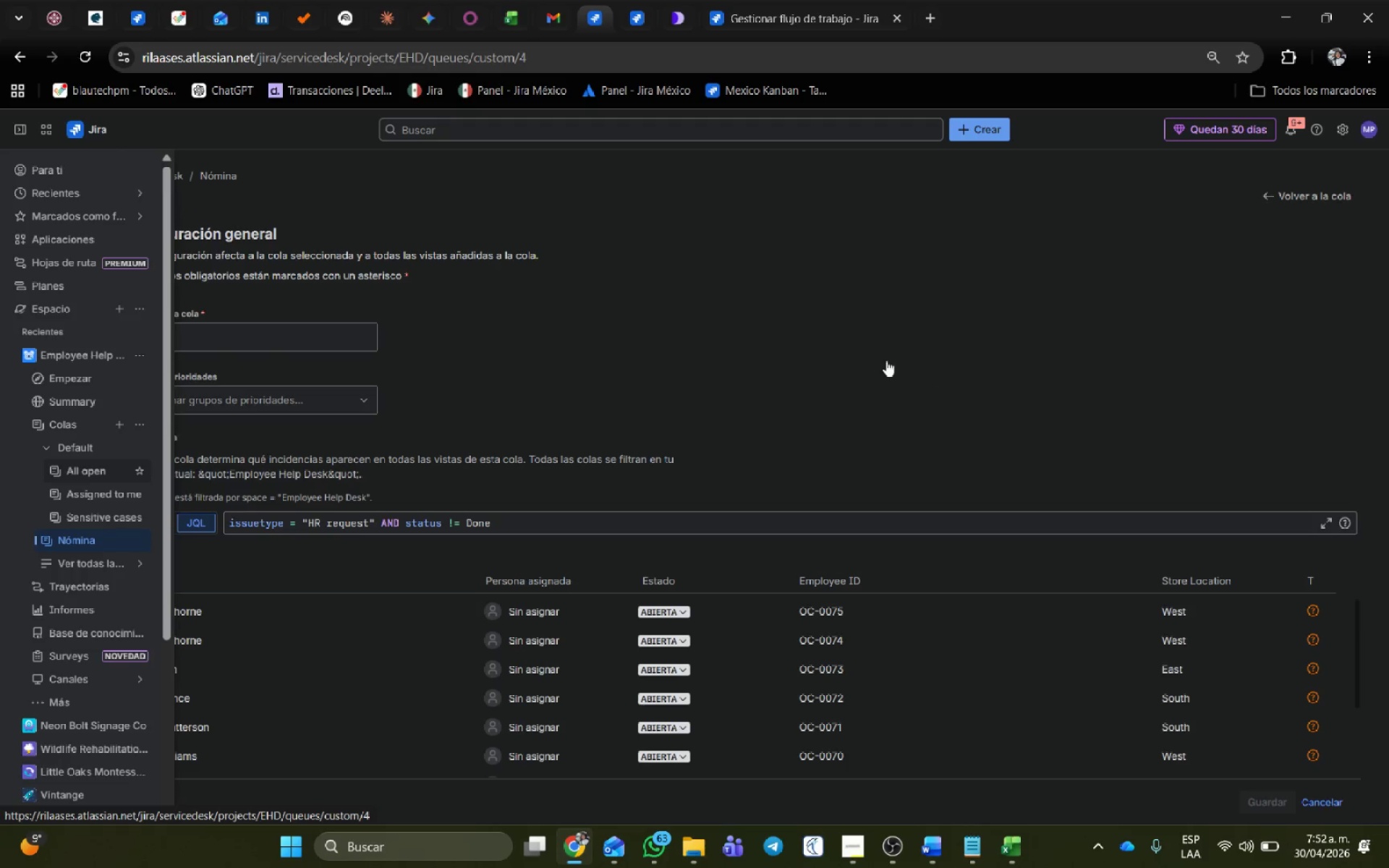 
mouse_move([851, 397])
 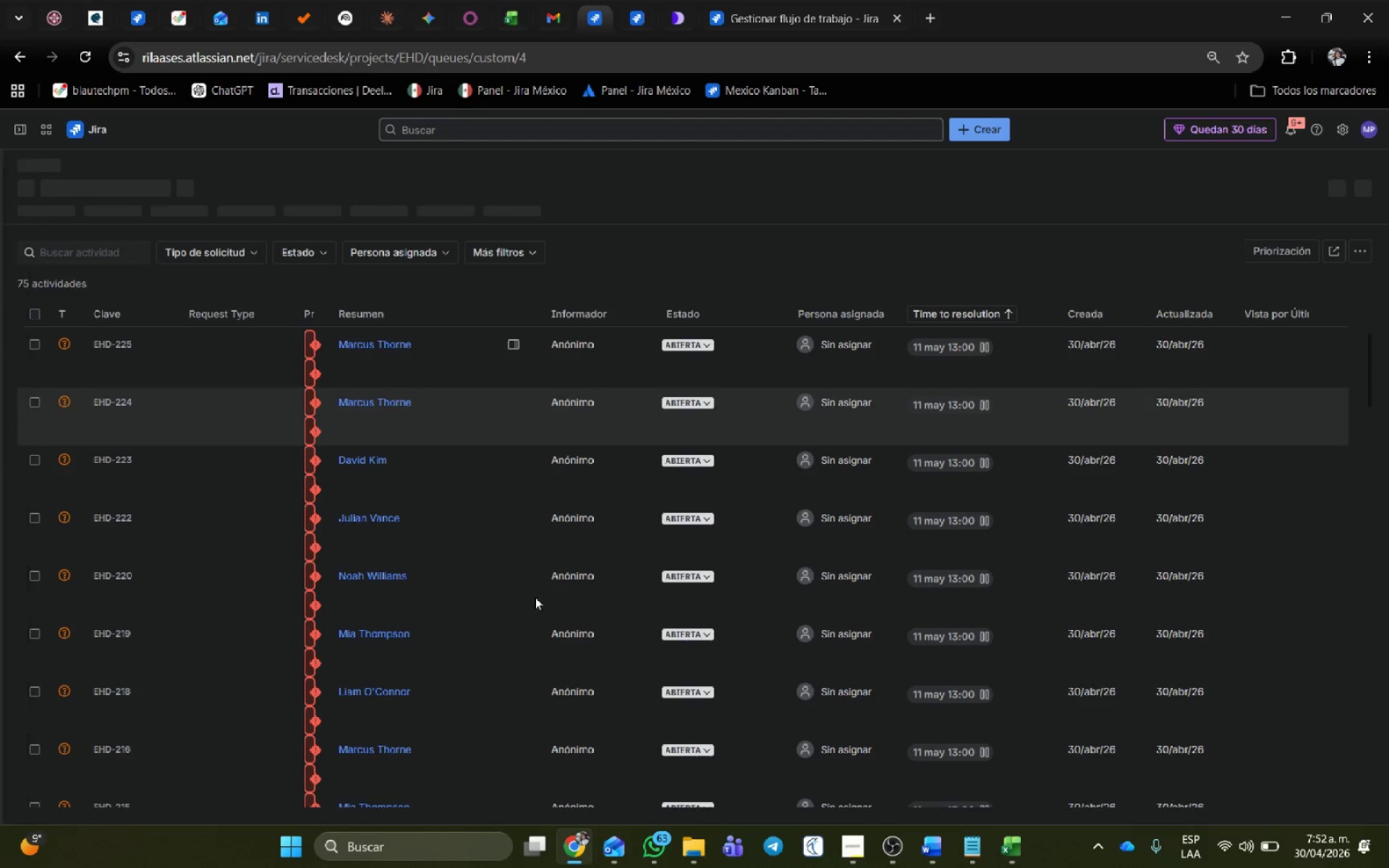 
scroll: coordinate [506, 626], scroll_direction: up, amount: 1.0
 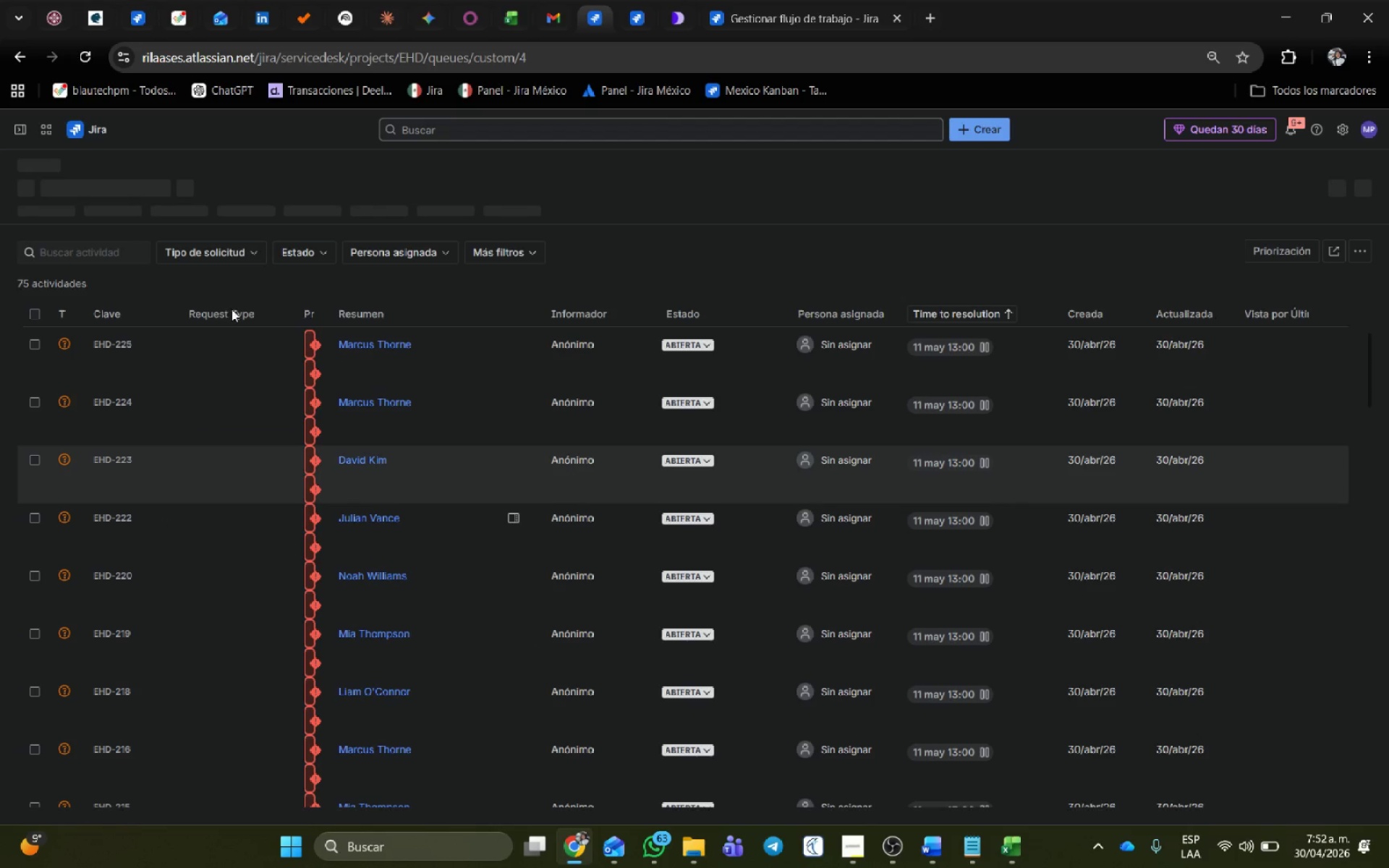 
left_click([238, 312])
 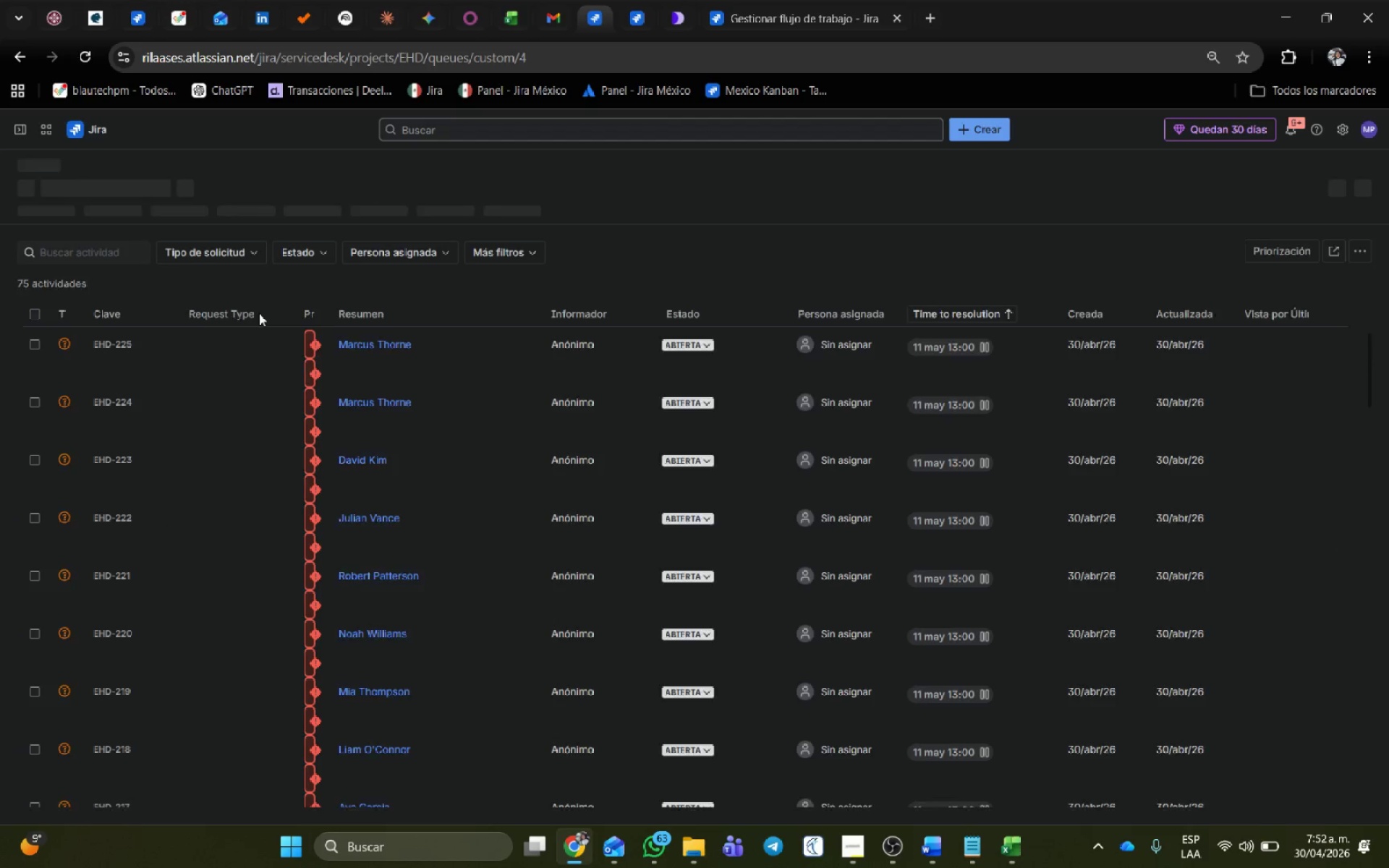 
left_click_drag(start_coordinate=[259, 313], to_coordinate=[188, 323])
 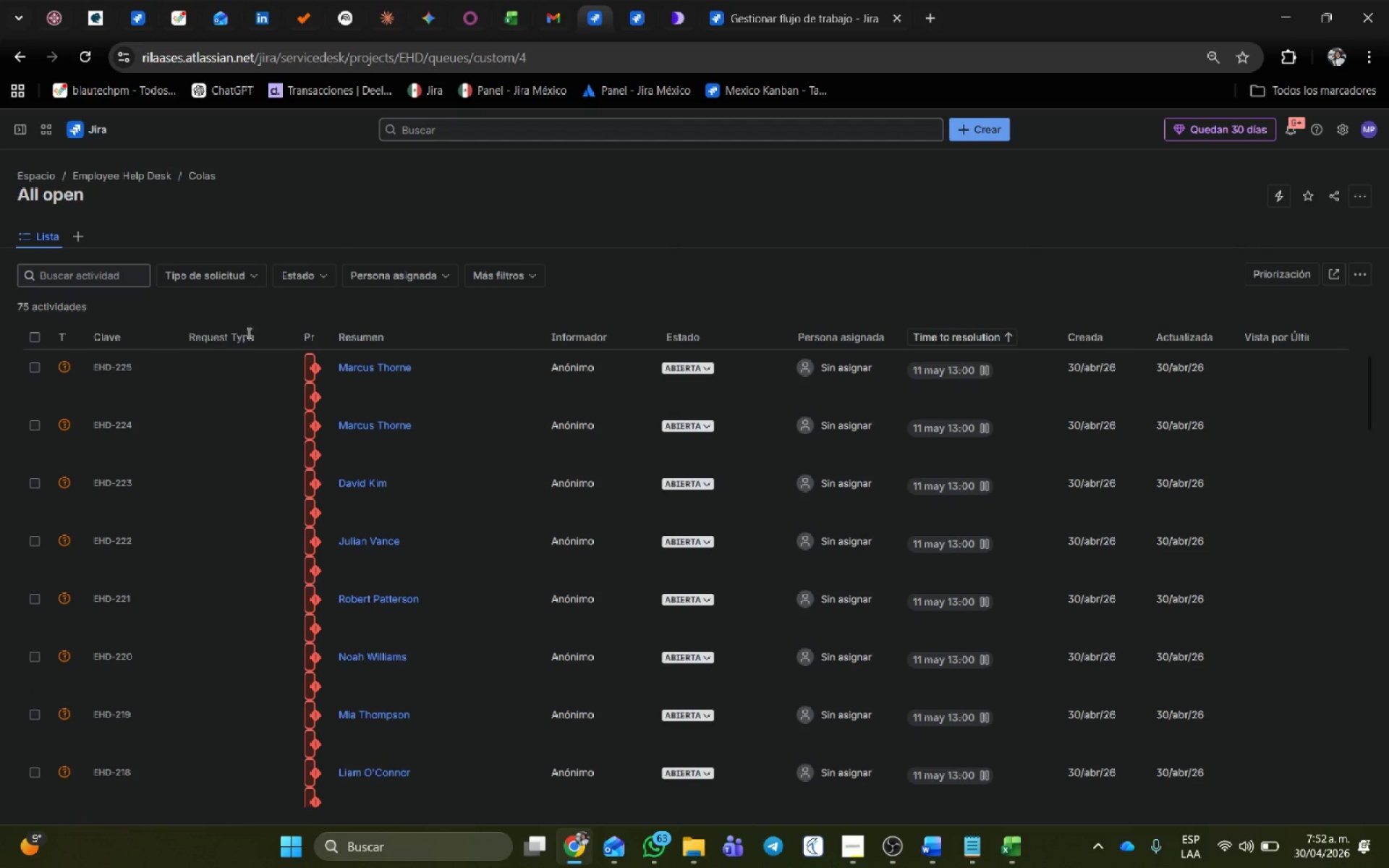 
double_click([247, 333])
 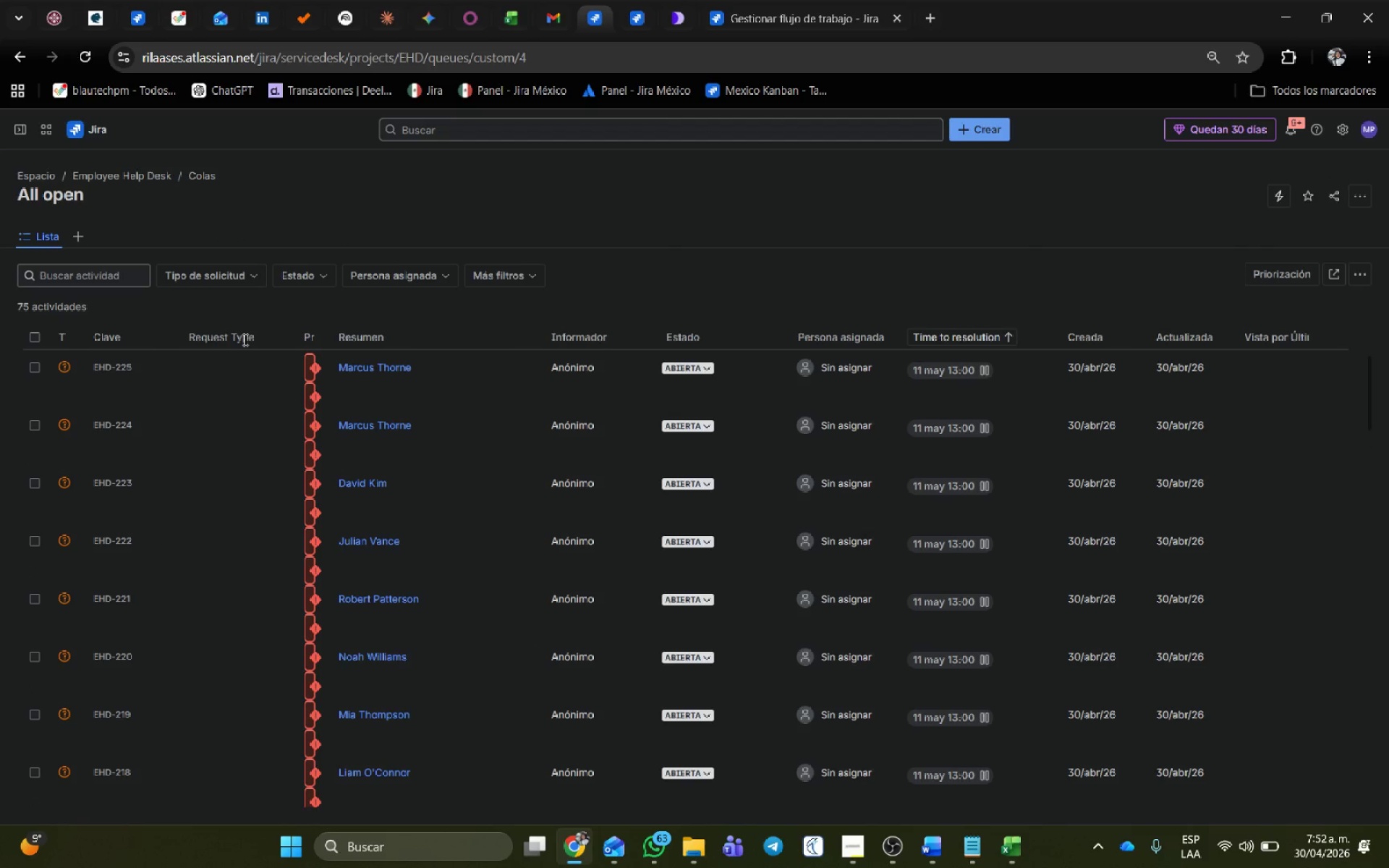 
left_click_drag(start_coordinate=[242, 340], to_coordinate=[165, 340])
 